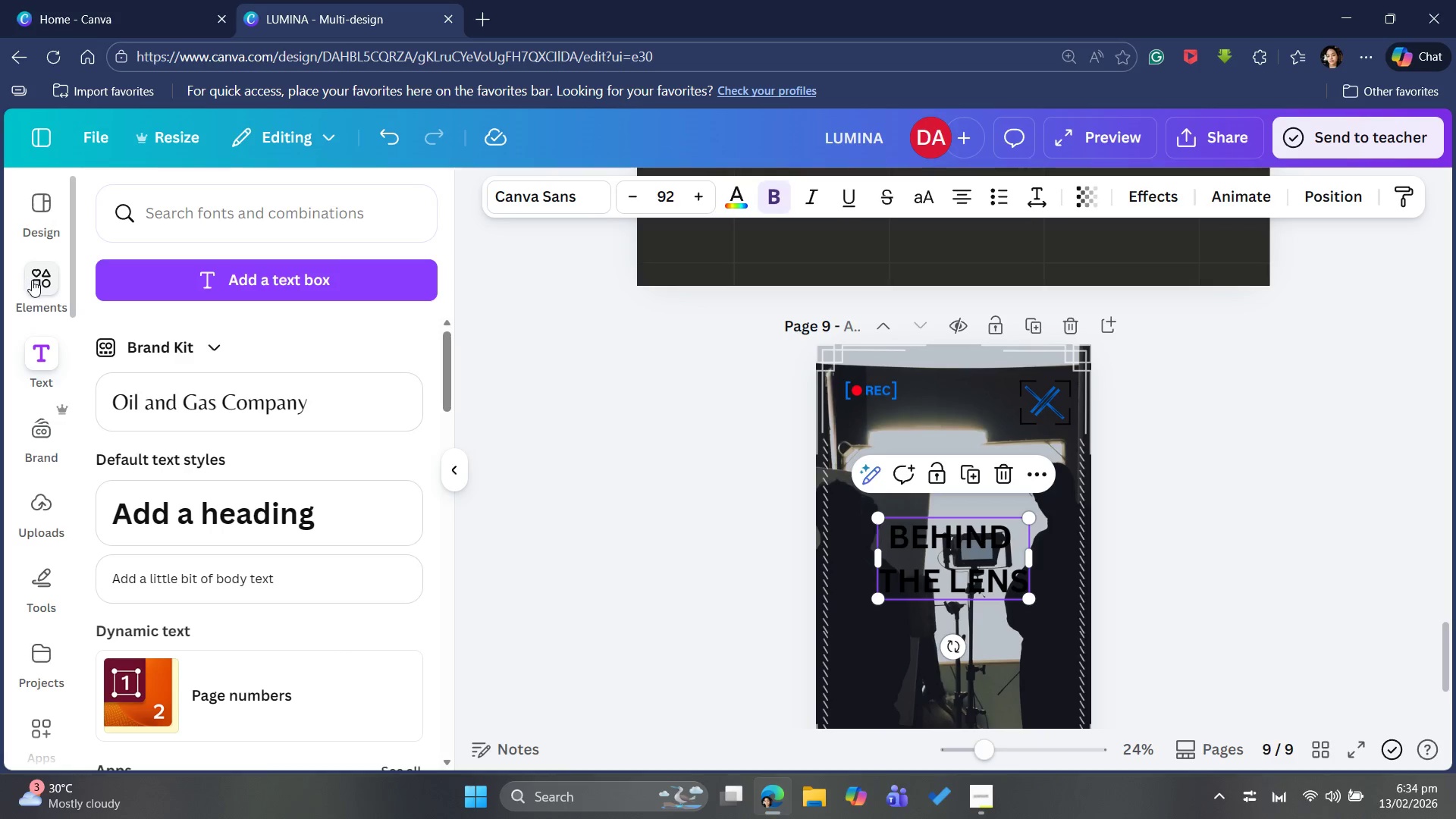 
left_click([32, 280])
 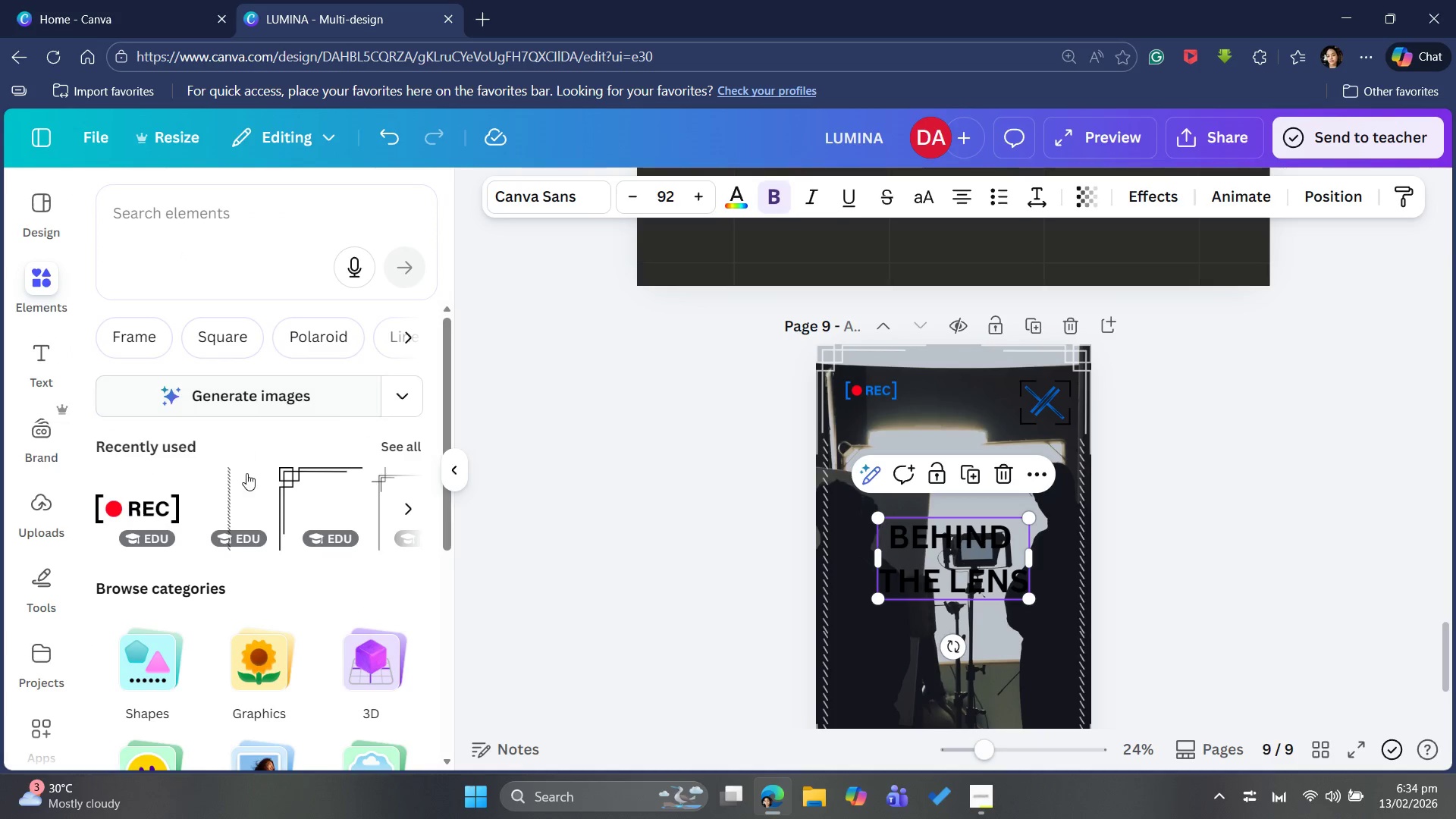 
left_click([171, 209])
 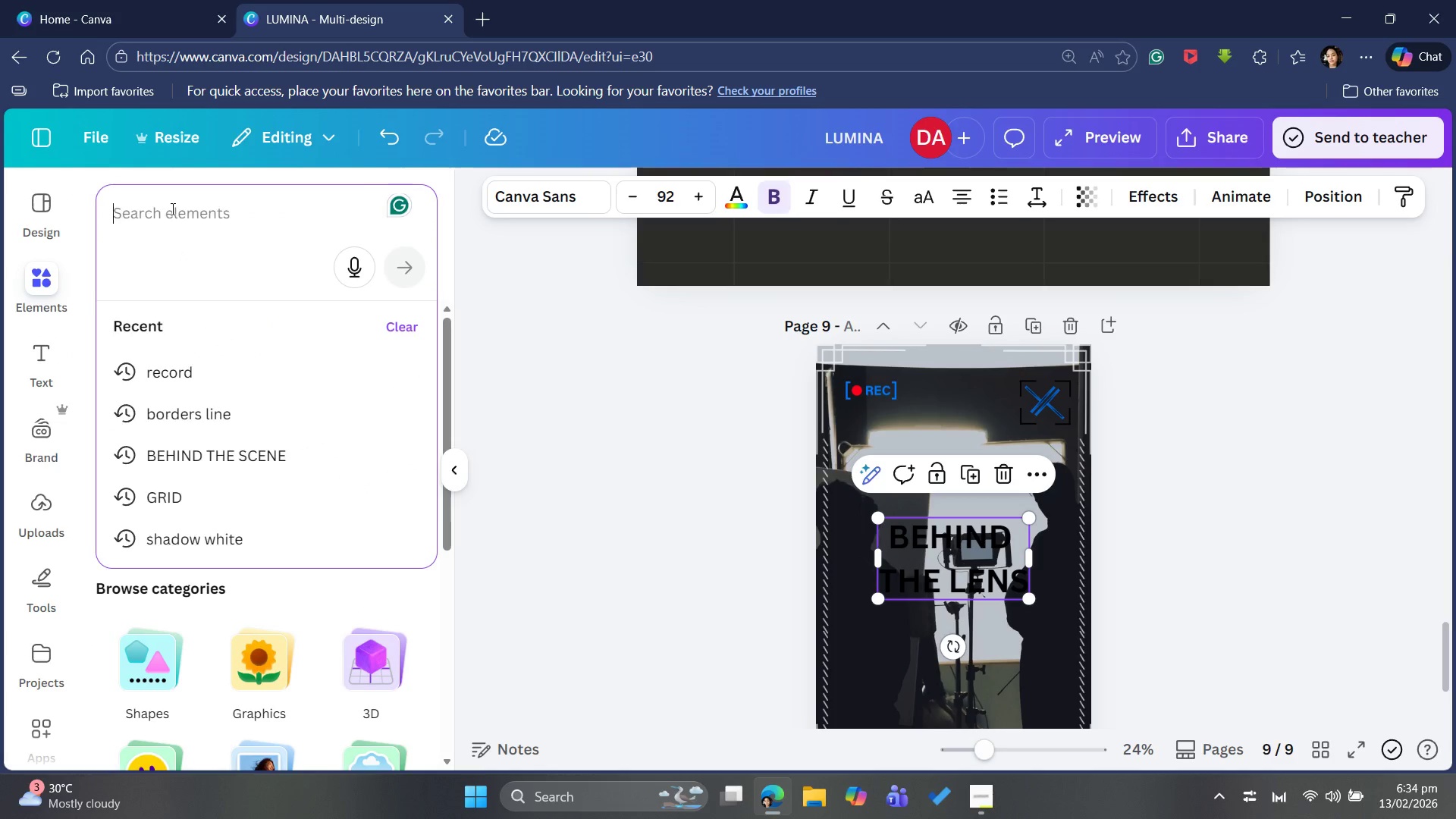 
type(WHITE)
 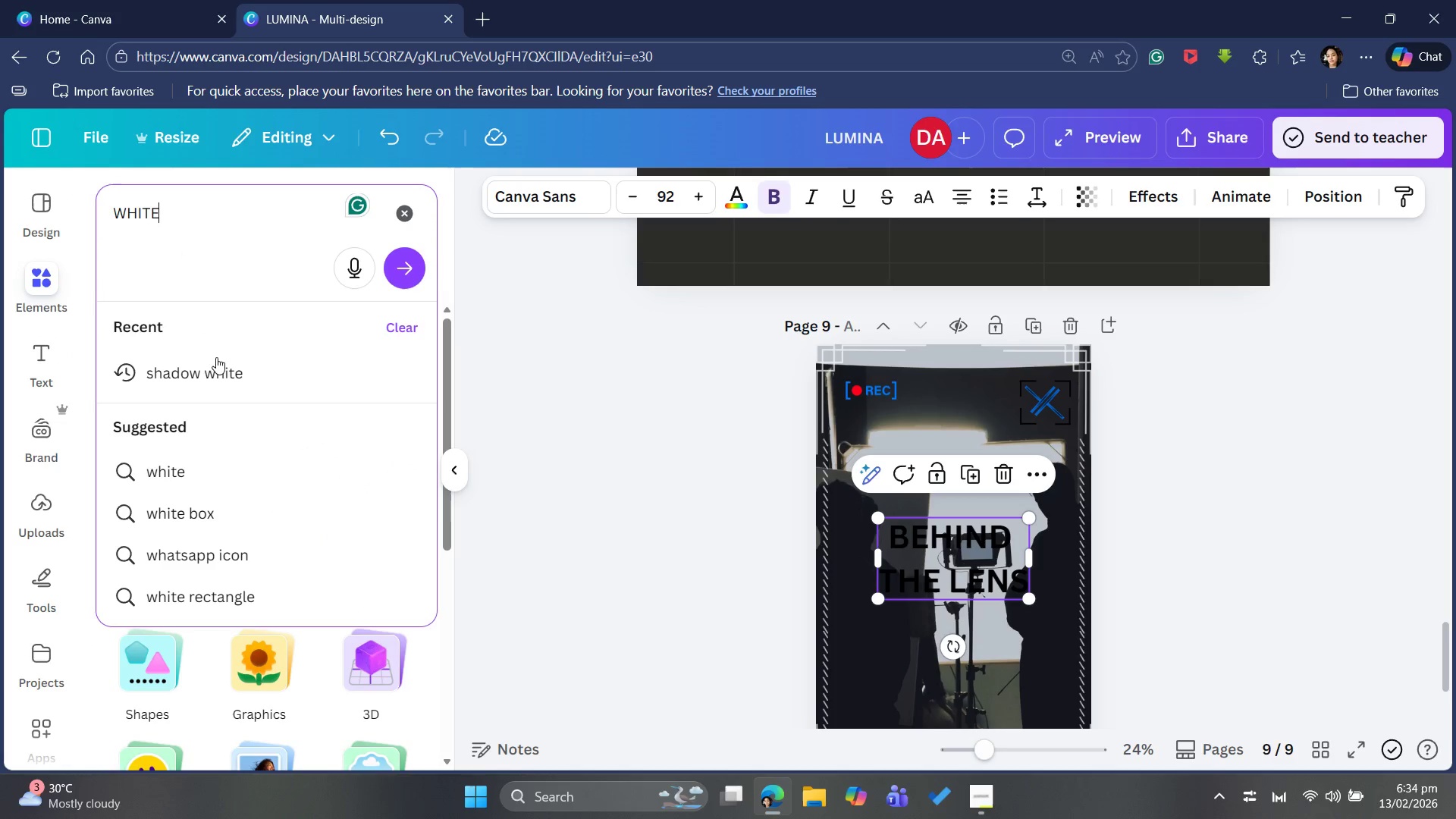 
left_click([215, 362])
 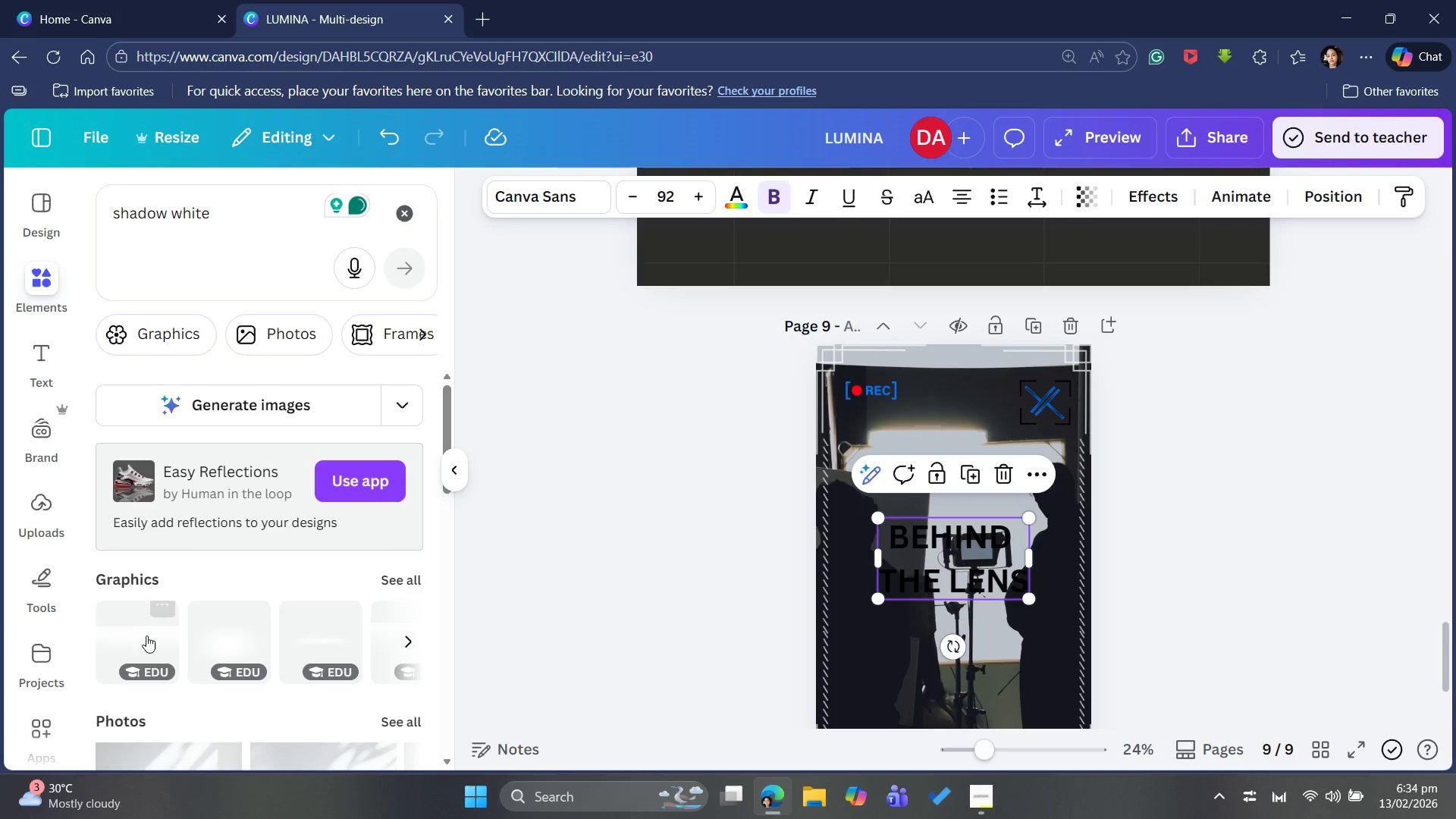 
scroll: coordinate [208, 620], scroll_direction: down, amount: 4.0
 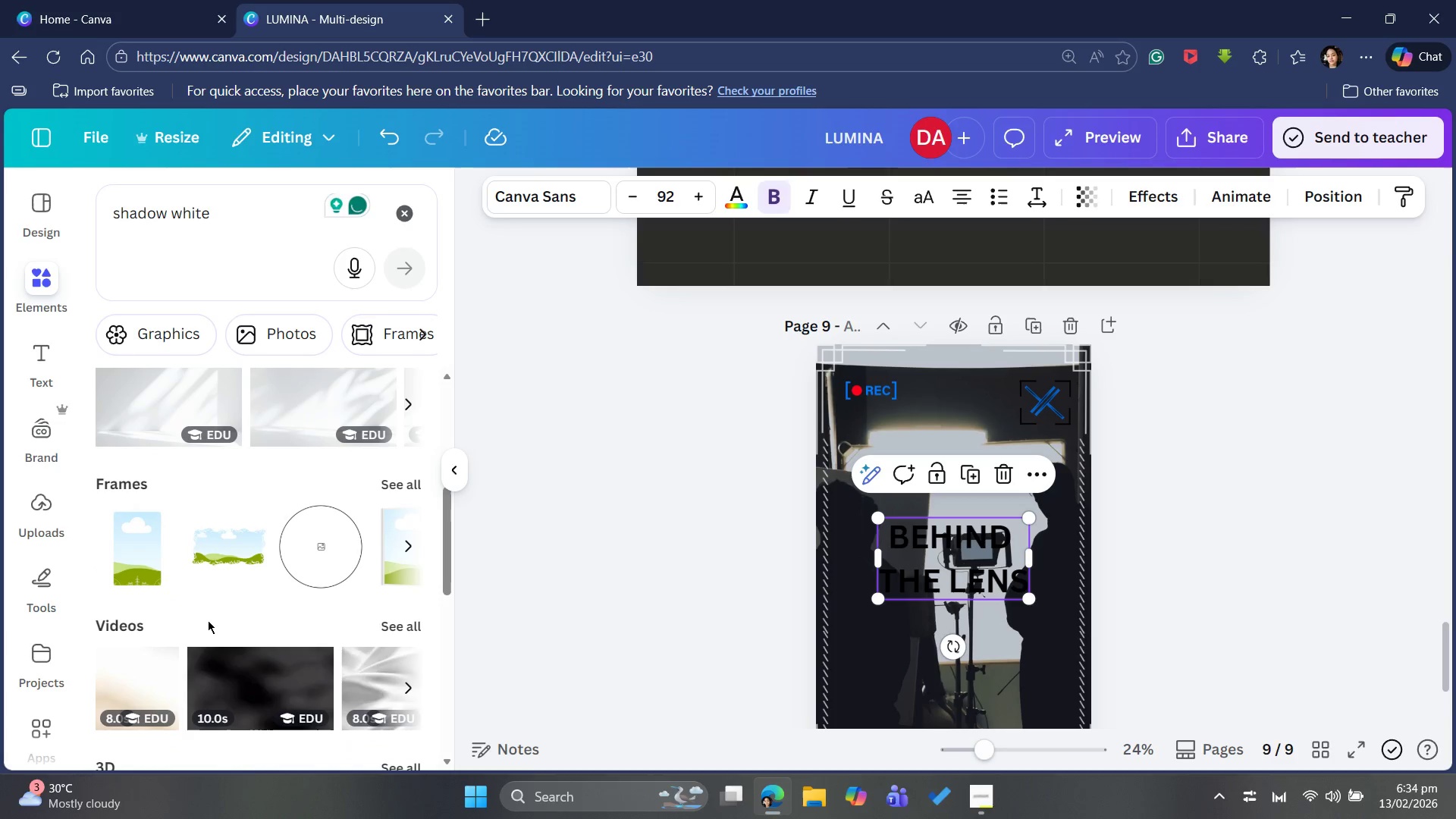 
scroll: coordinate [213, 618], scroll_direction: up, amount: 11.0
 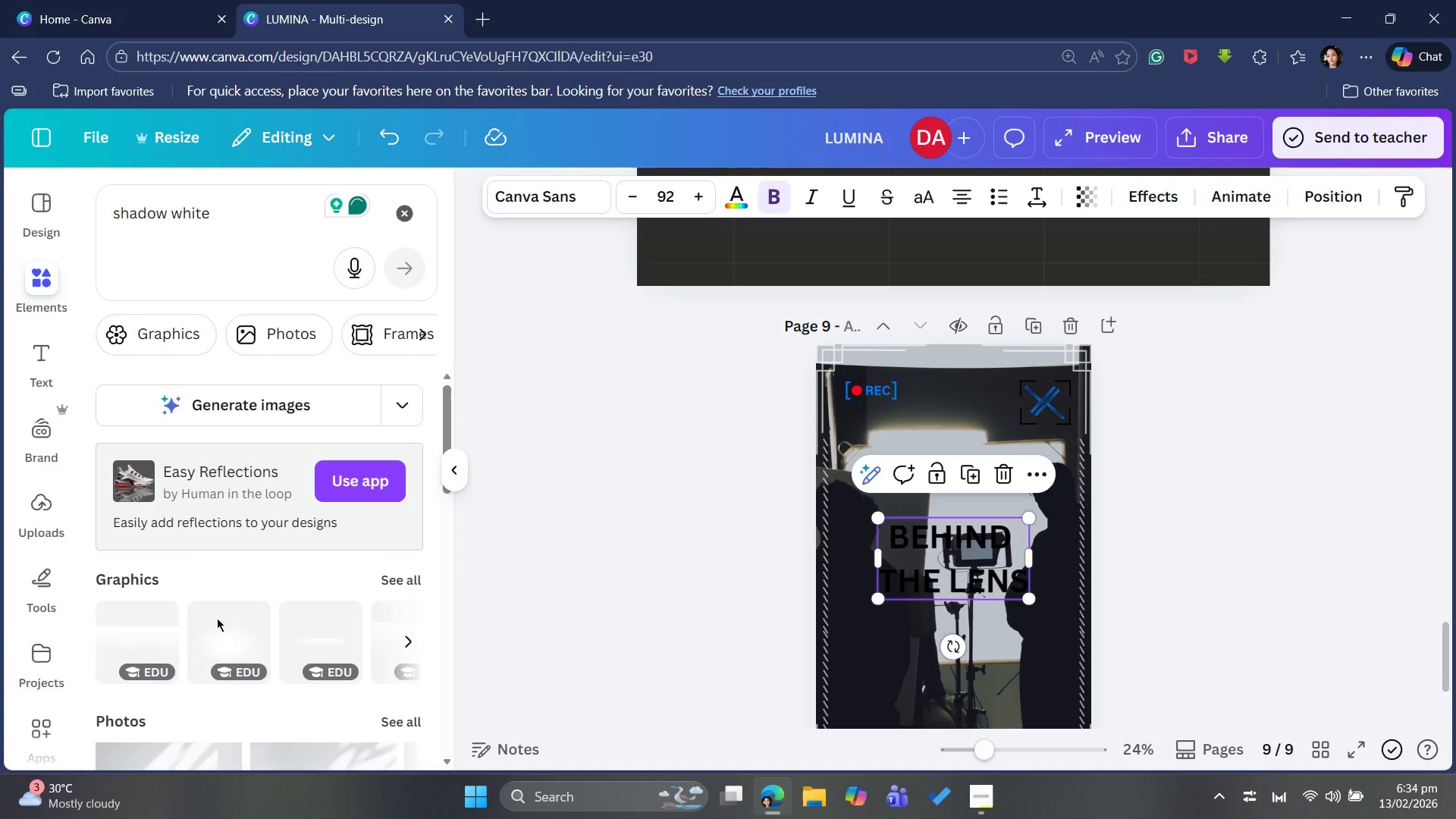 
scroll: coordinate [229, 621], scroll_direction: down, amount: 1.0
 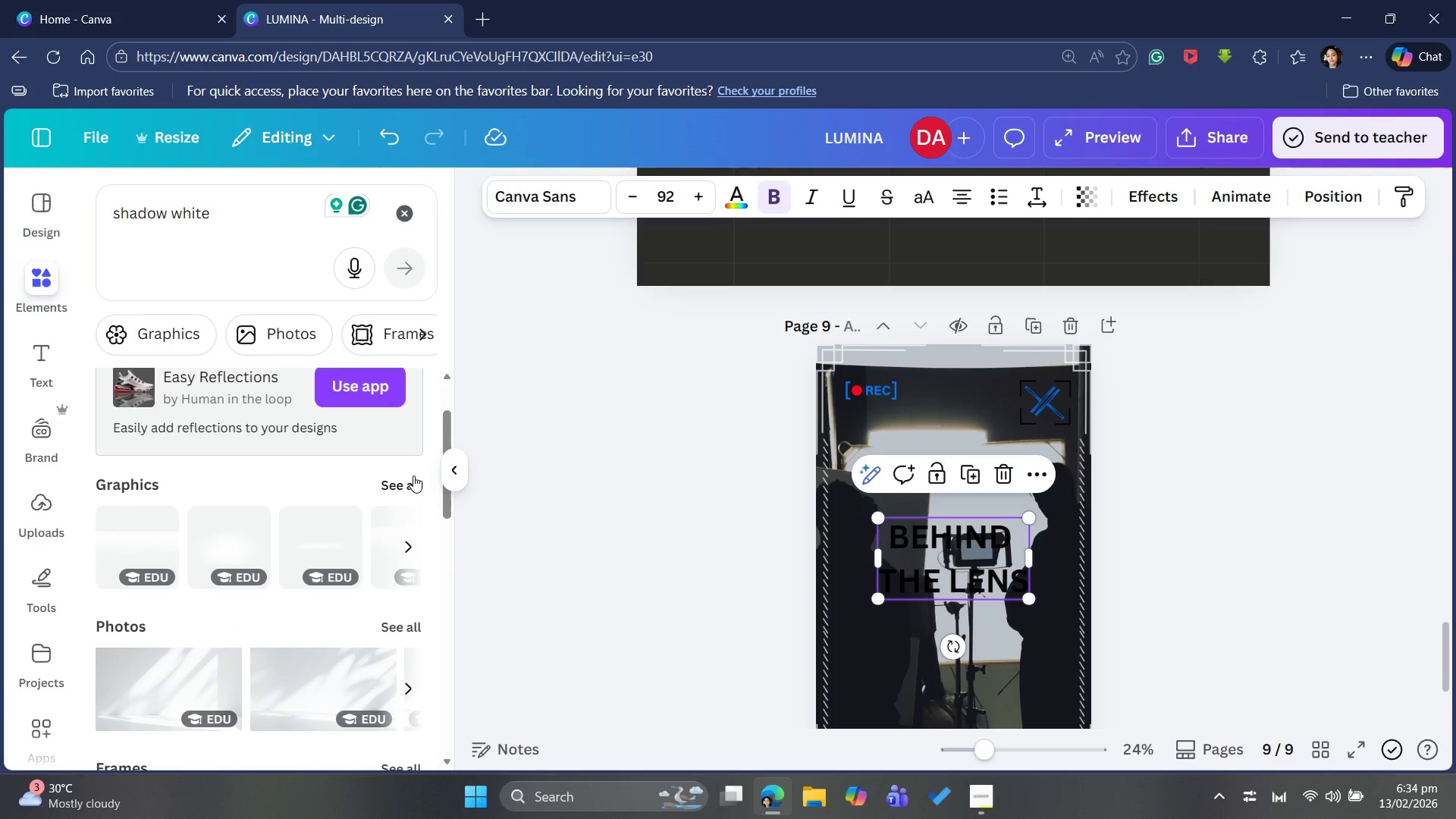 
left_click([413, 475])
 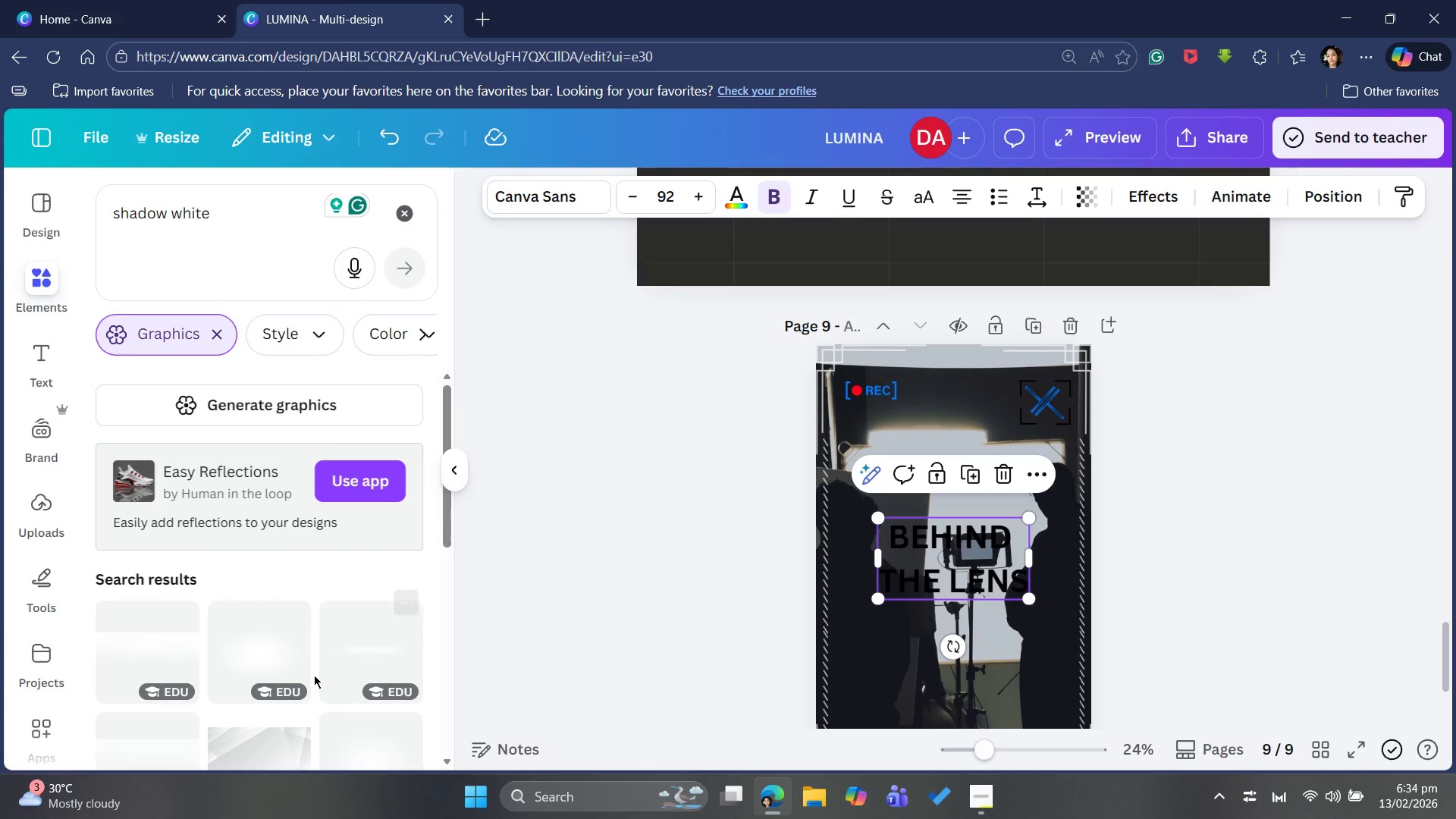 
scroll: coordinate [345, 644], scroll_direction: down, amount: 3.0
 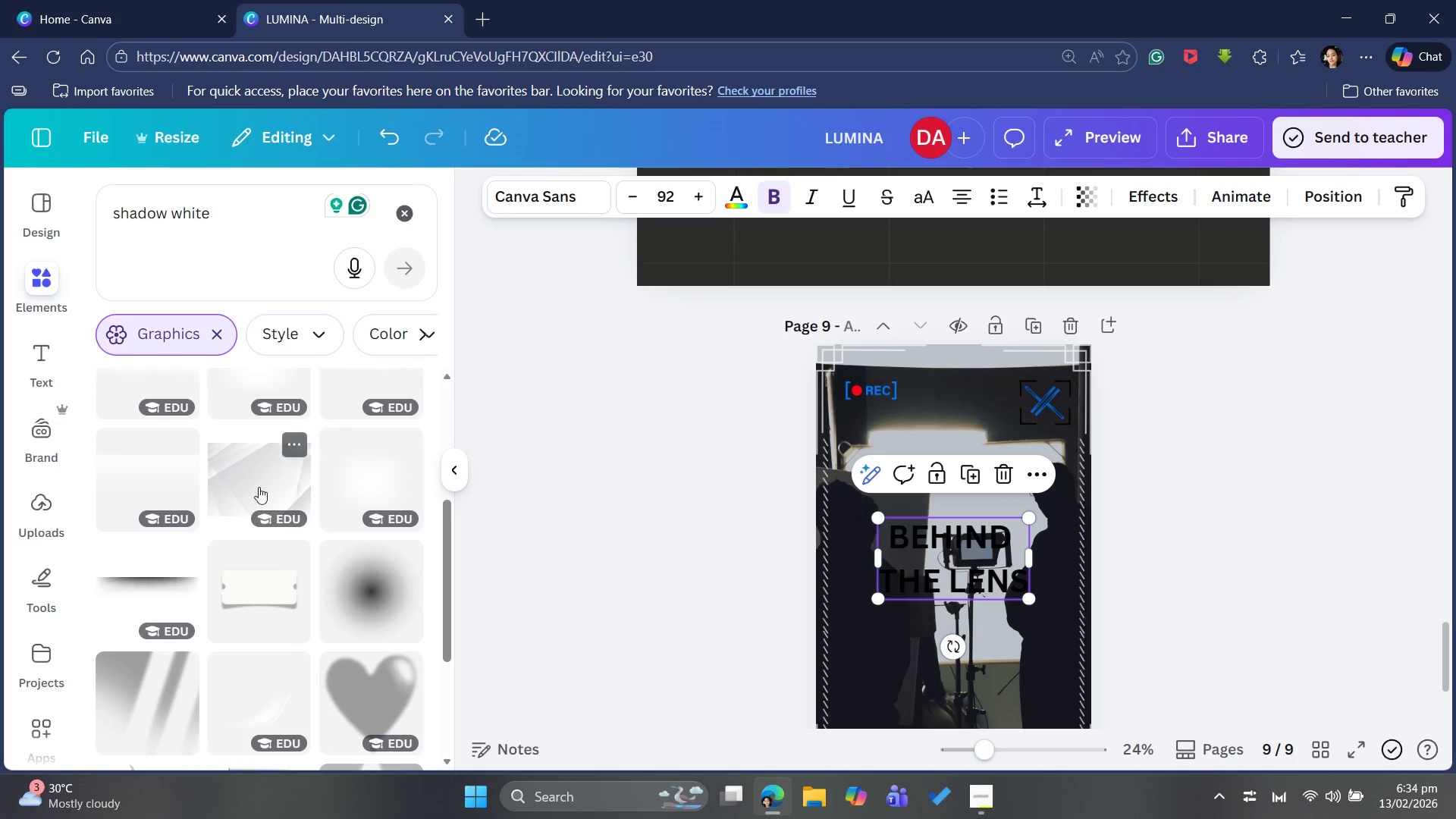 
left_click([255, 479])
 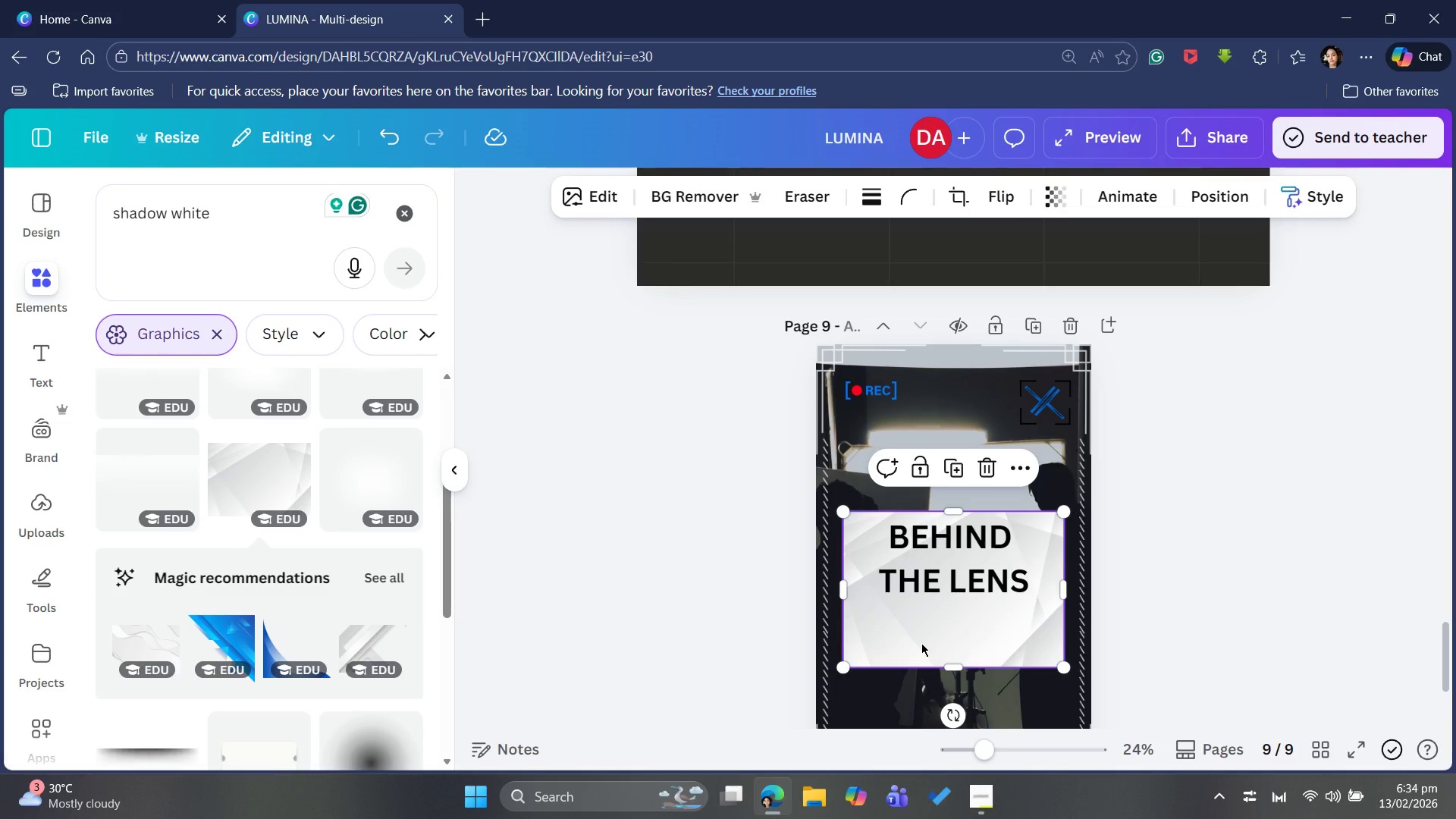 
key(Backspace)
 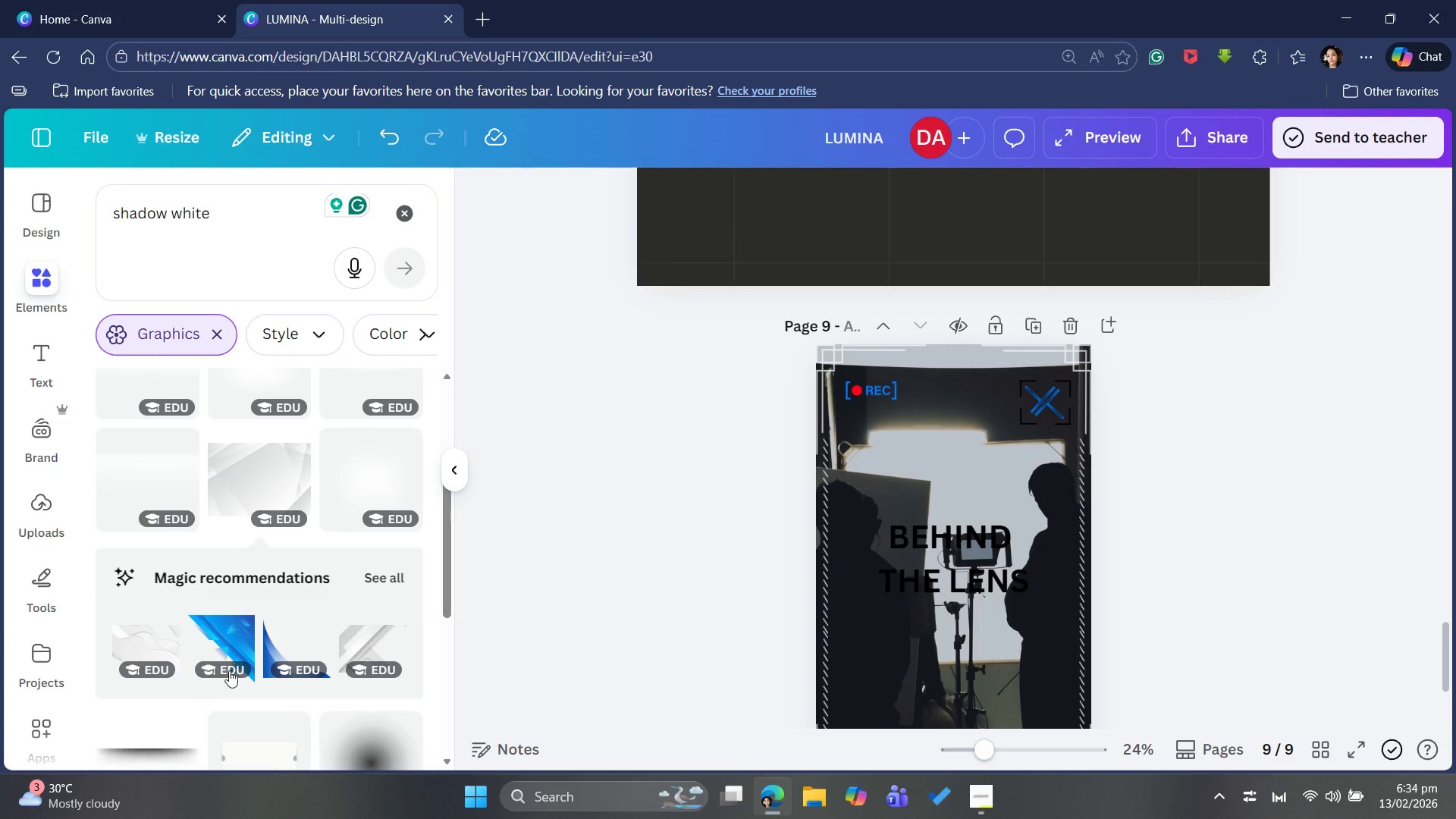 
scroll: coordinate [296, 610], scroll_direction: down, amount: 3.0
 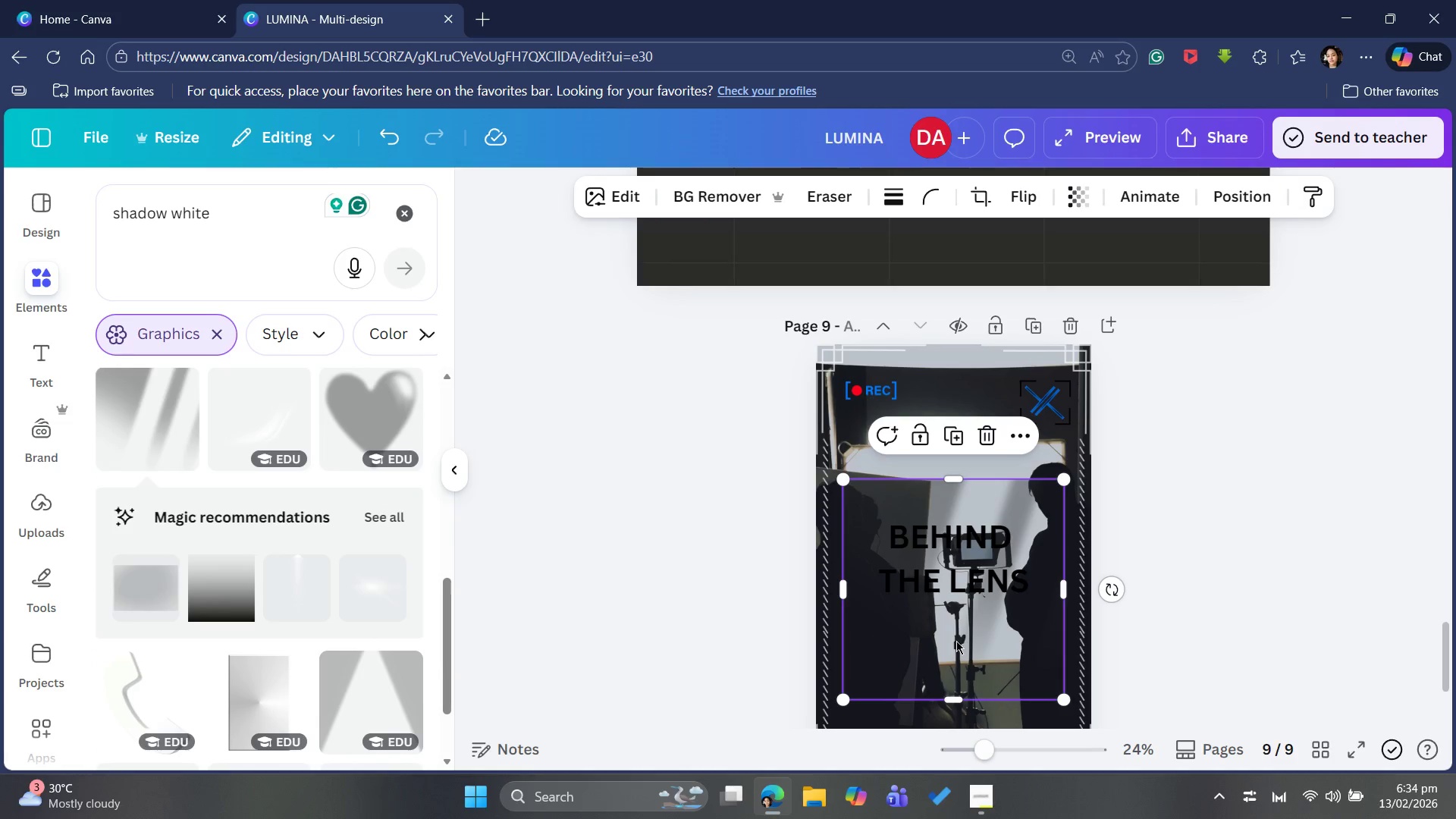 
left_click_drag(start_coordinate=[990, 627], to_coordinate=[999, 574])
 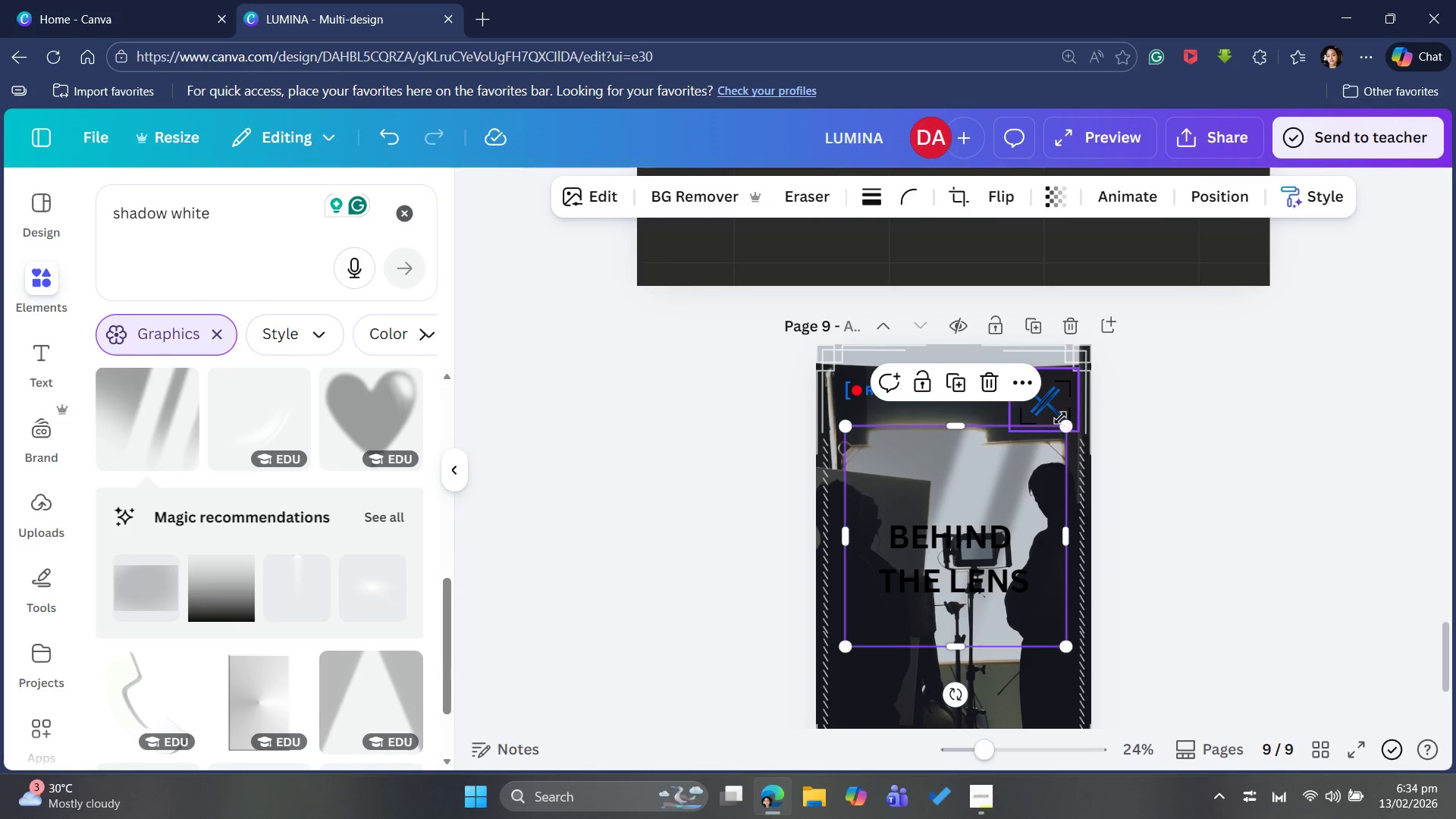 
left_click_drag(start_coordinate=[1068, 431], to_coordinate=[1152, 302])
 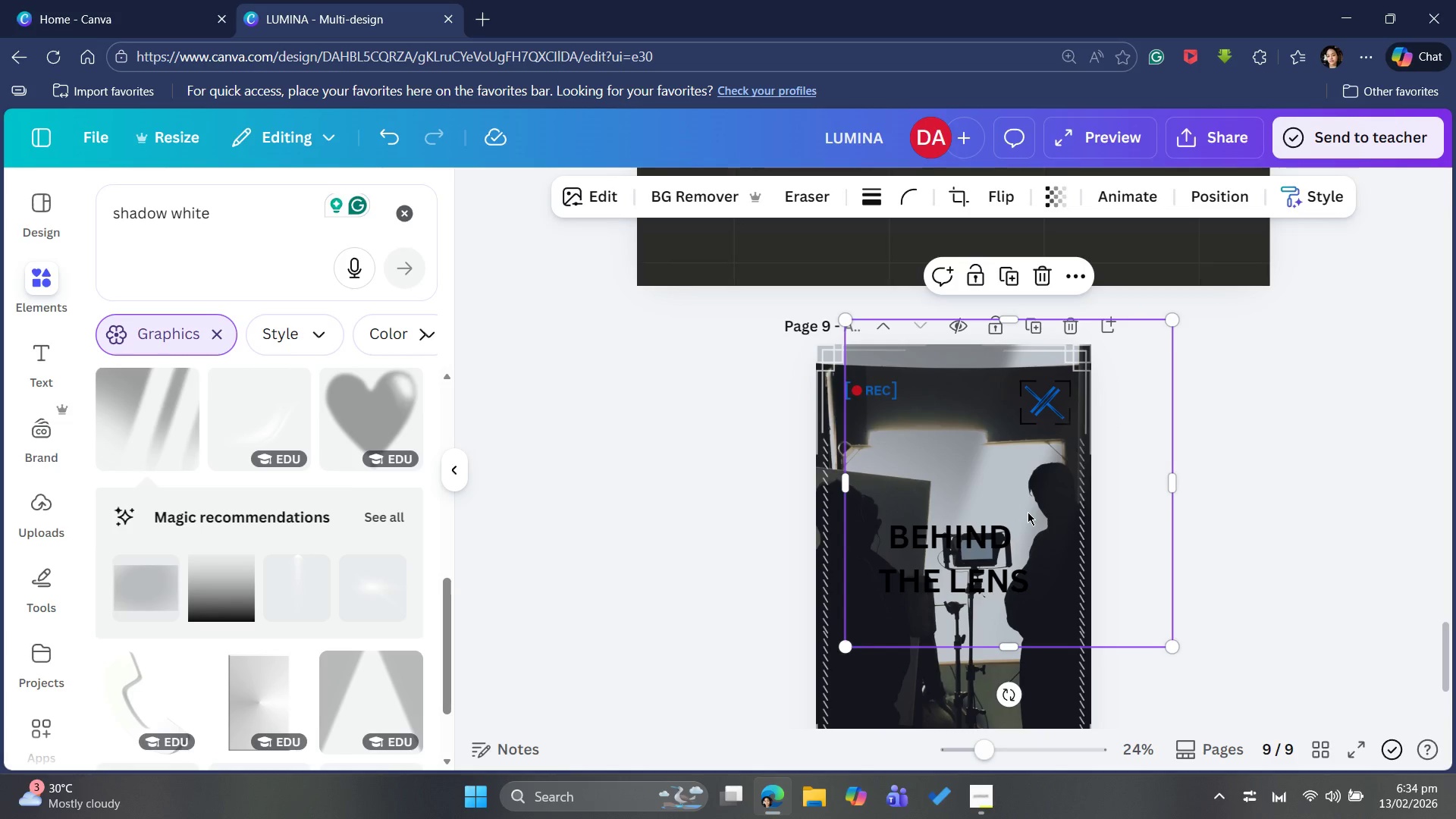 
left_click_drag(start_coordinate=[1028, 512], to_coordinate=[921, 595])
 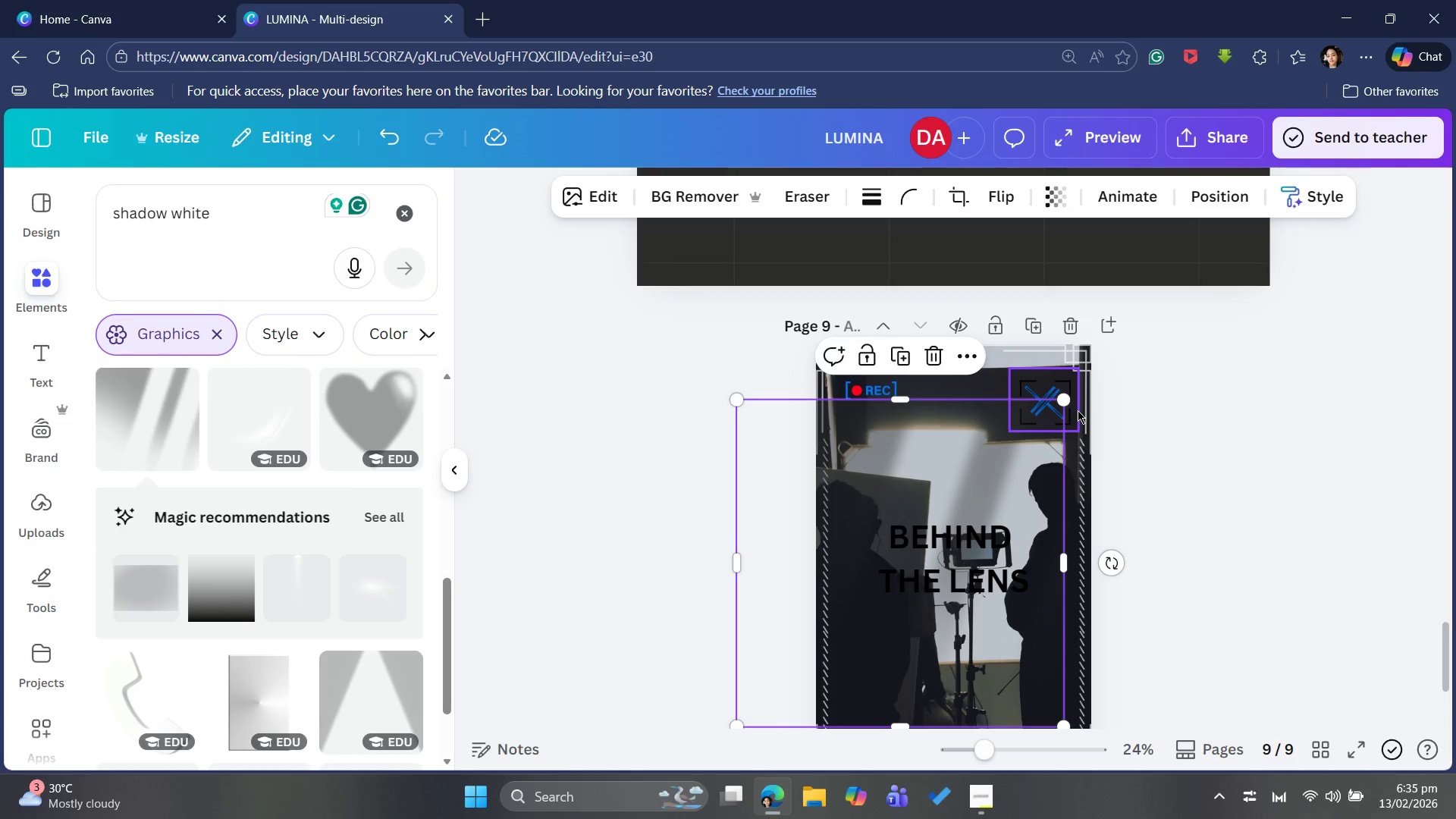 
left_click_drag(start_coordinate=[1066, 405], to_coordinate=[1208, 261])
 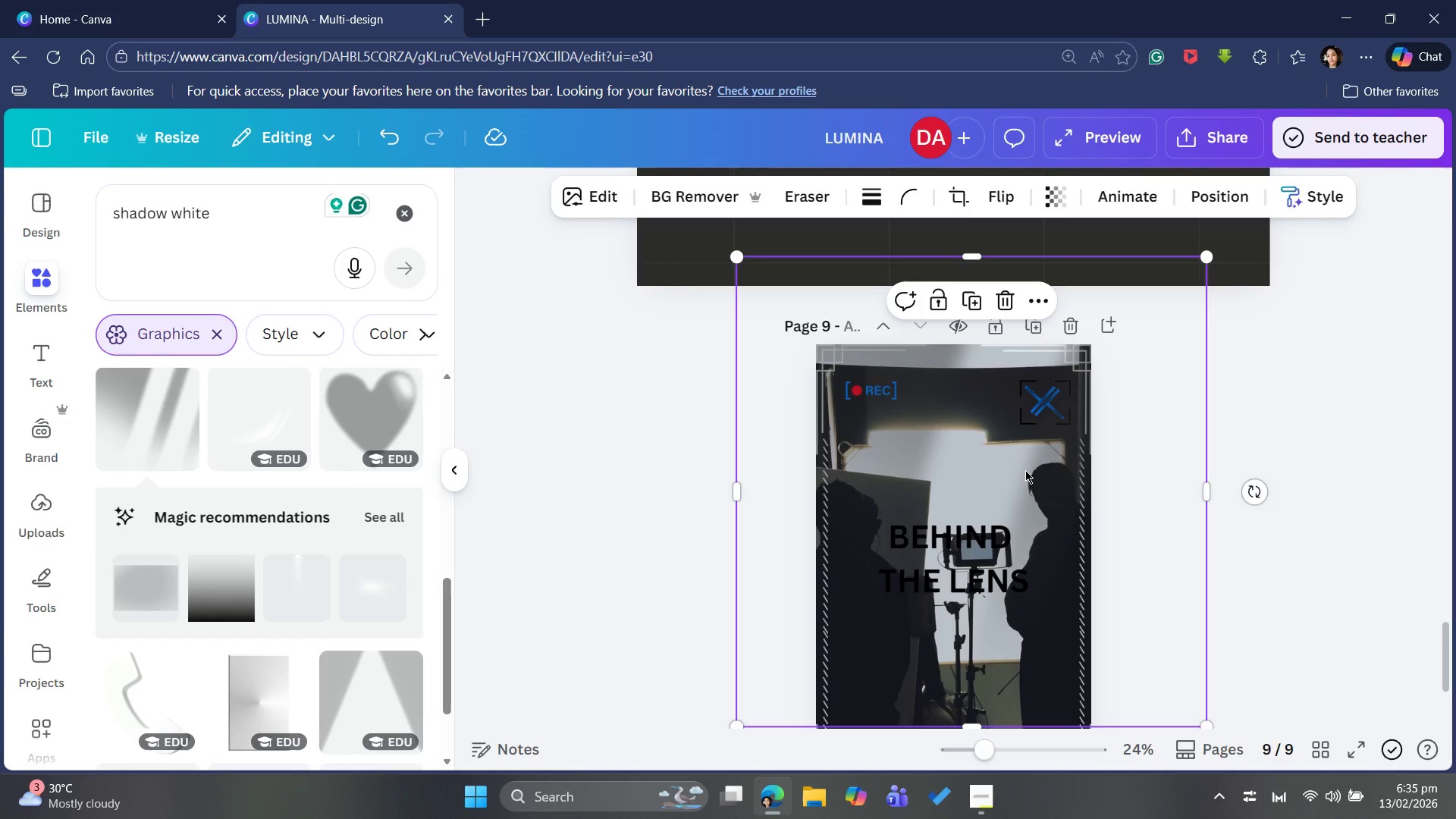 
left_click_drag(start_coordinate=[1025, 470], to_coordinate=[982, 556])
 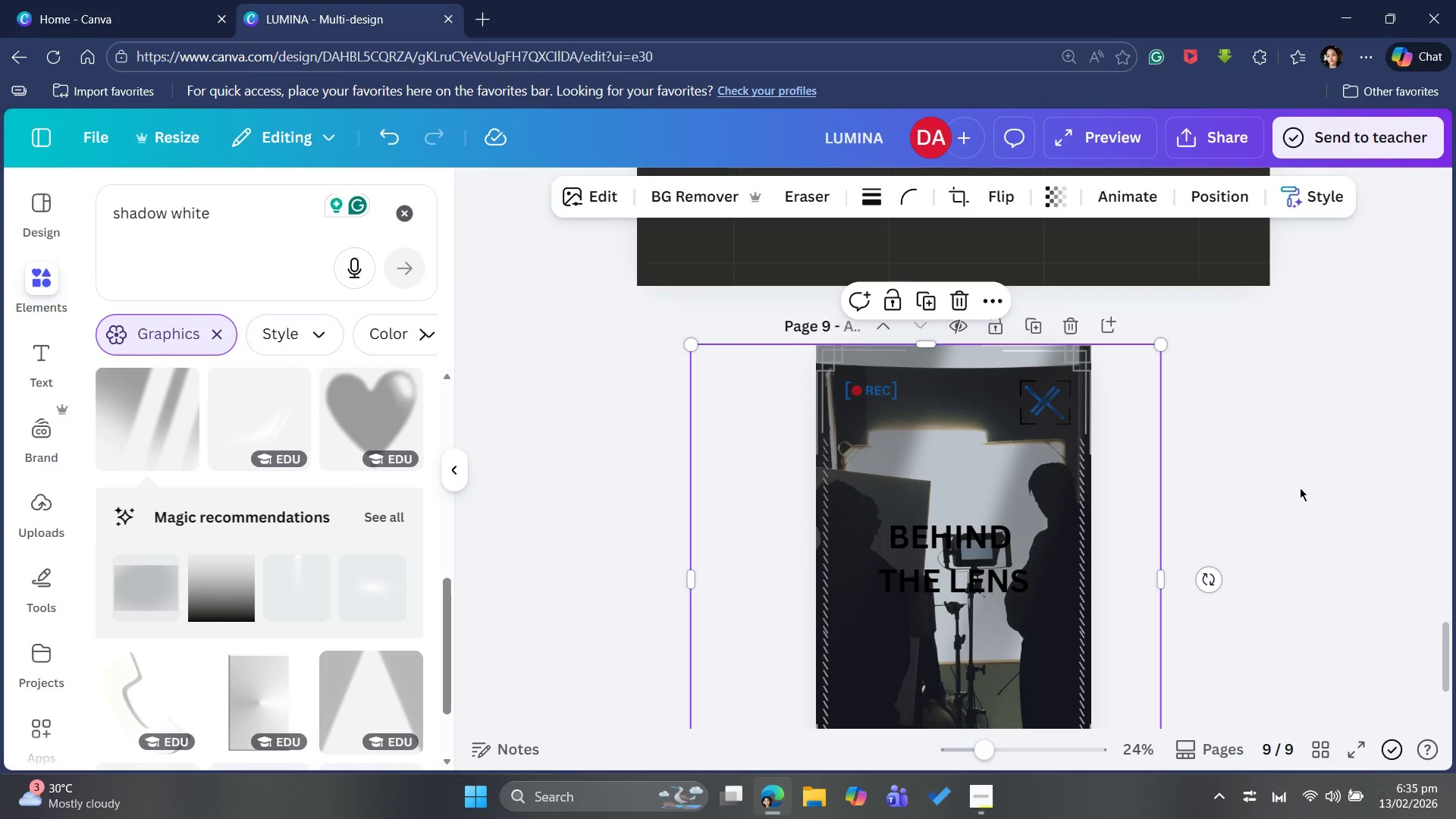 
scroll: coordinate [1310, 495], scroll_direction: down, amount: 2.0
 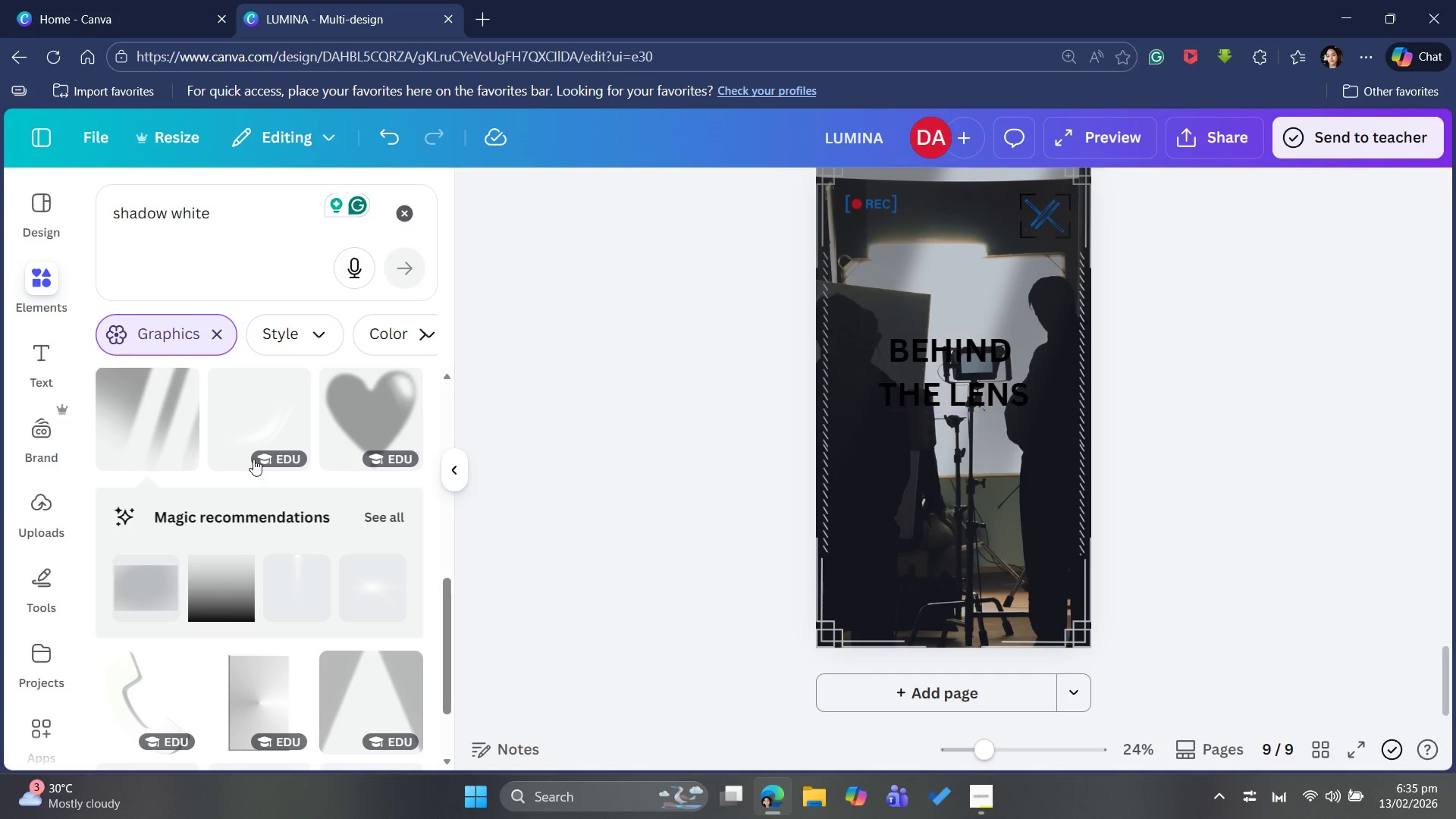 
wait(6.92)
 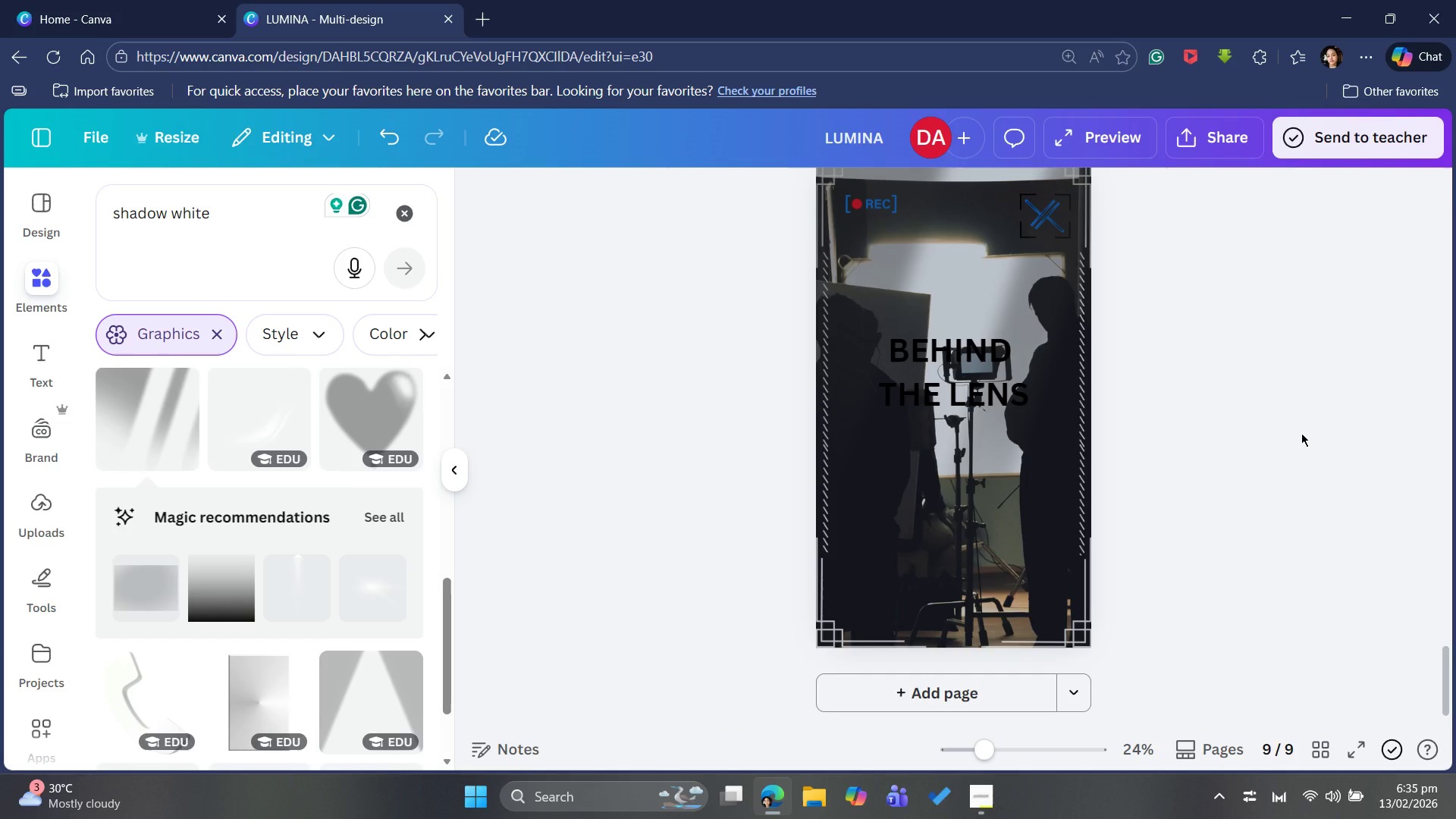 
scroll: coordinate [389, 643], scroll_direction: down, amount: 4.0
 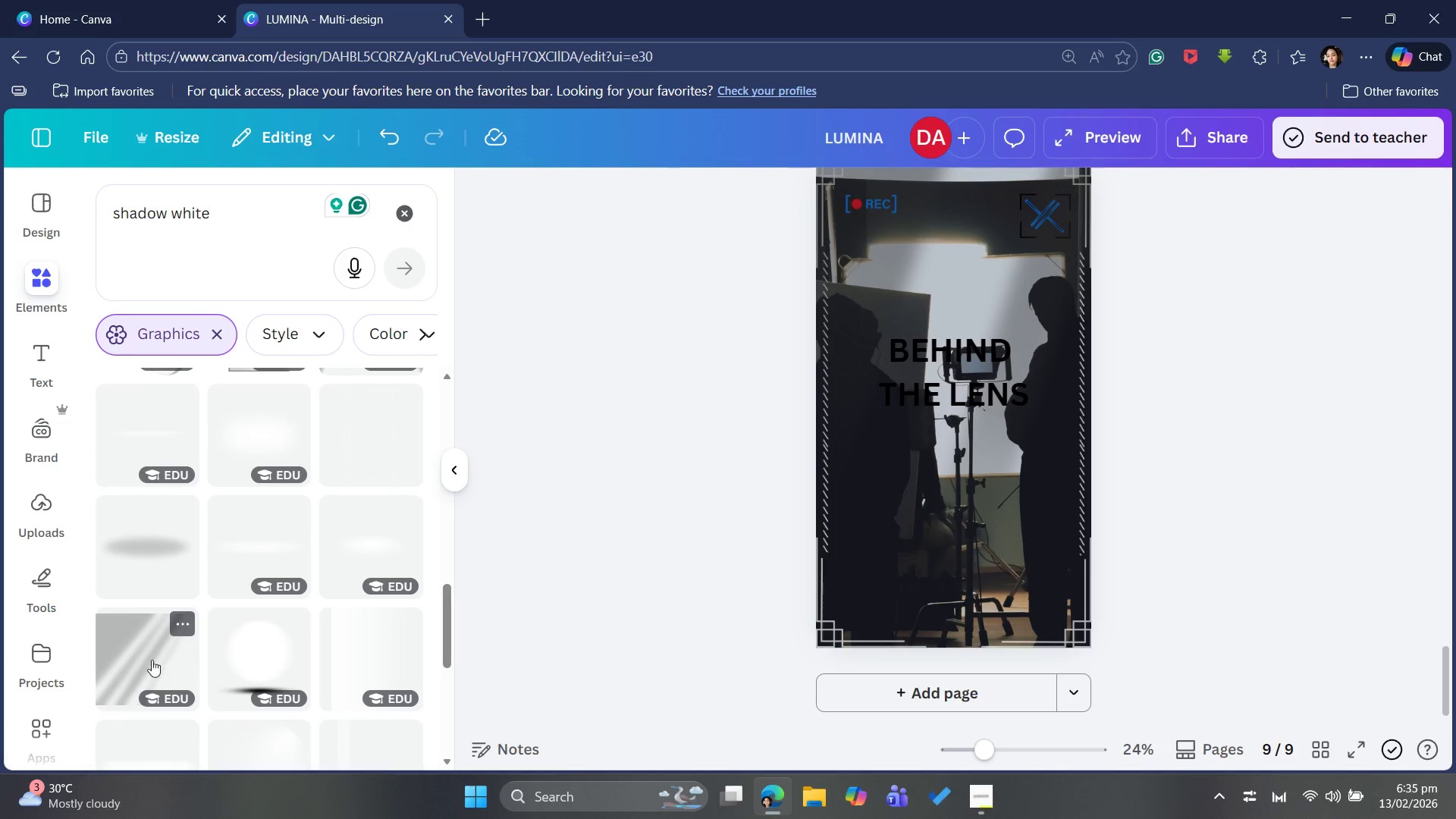 
left_click([149, 661])
 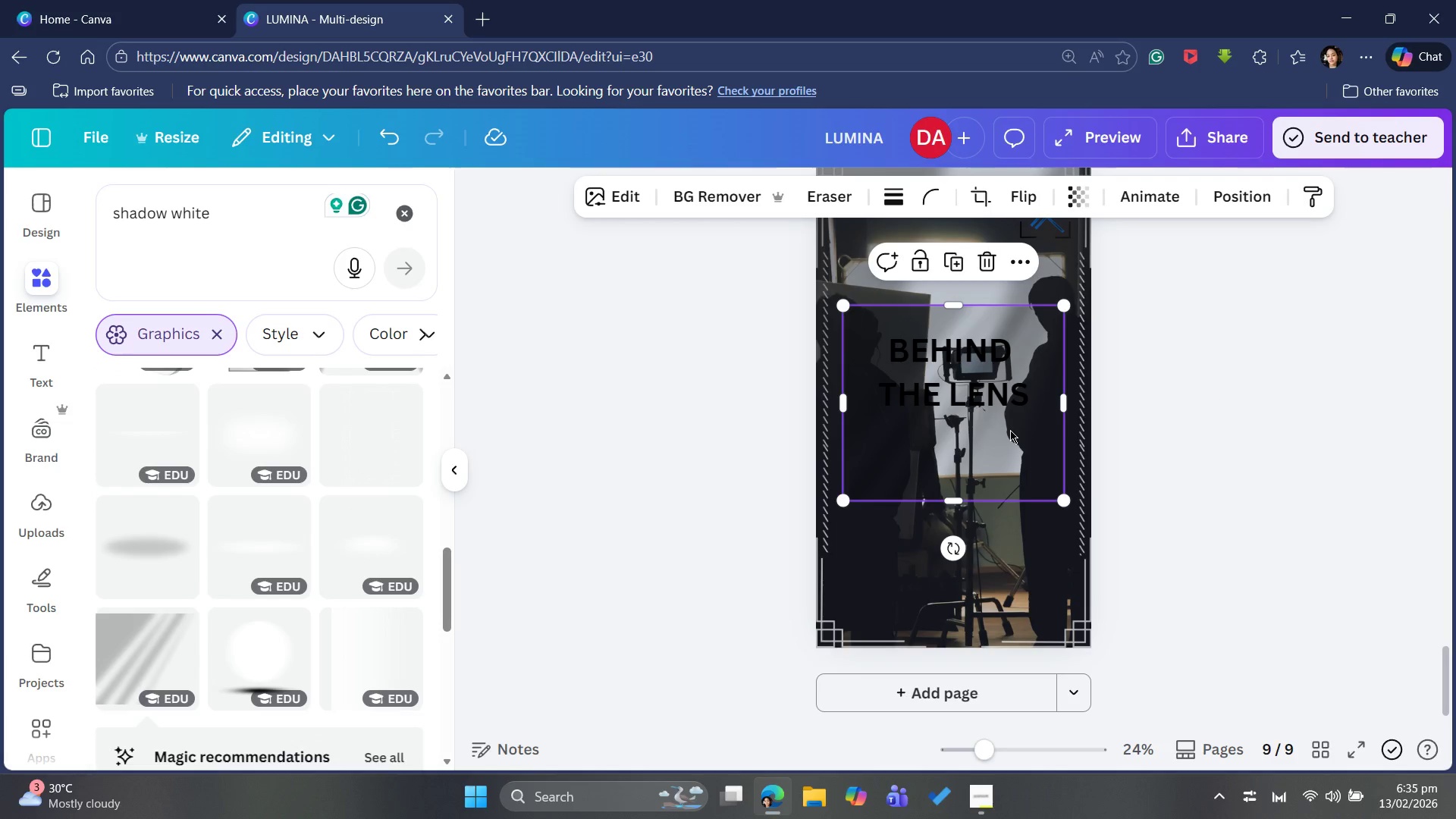 
left_click_drag(start_coordinate=[1010, 427], to_coordinate=[1003, 346])
 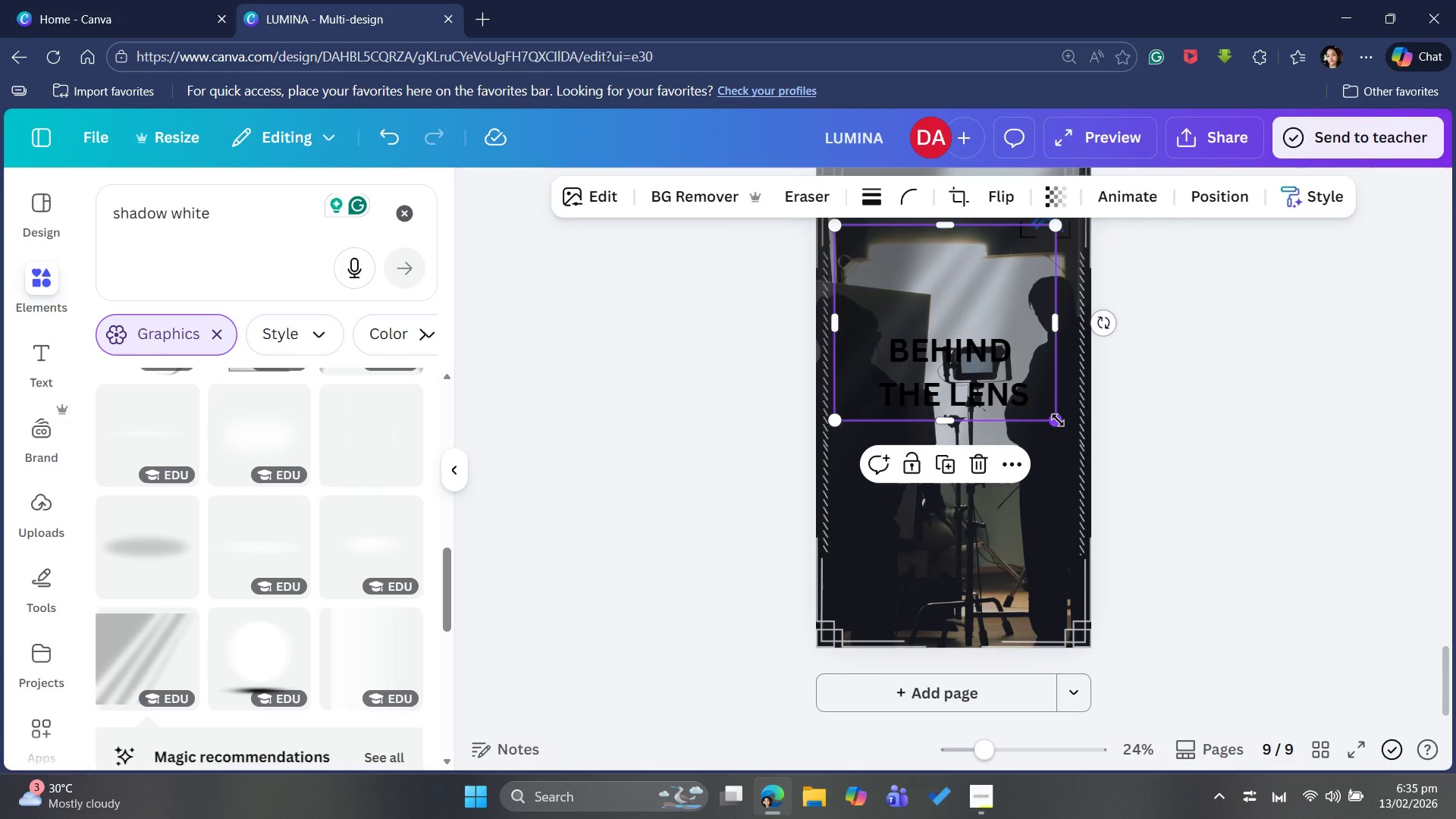 
left_click_drag(start_coordinate=[1056, 420], to_coordinate=[1374, 818])
 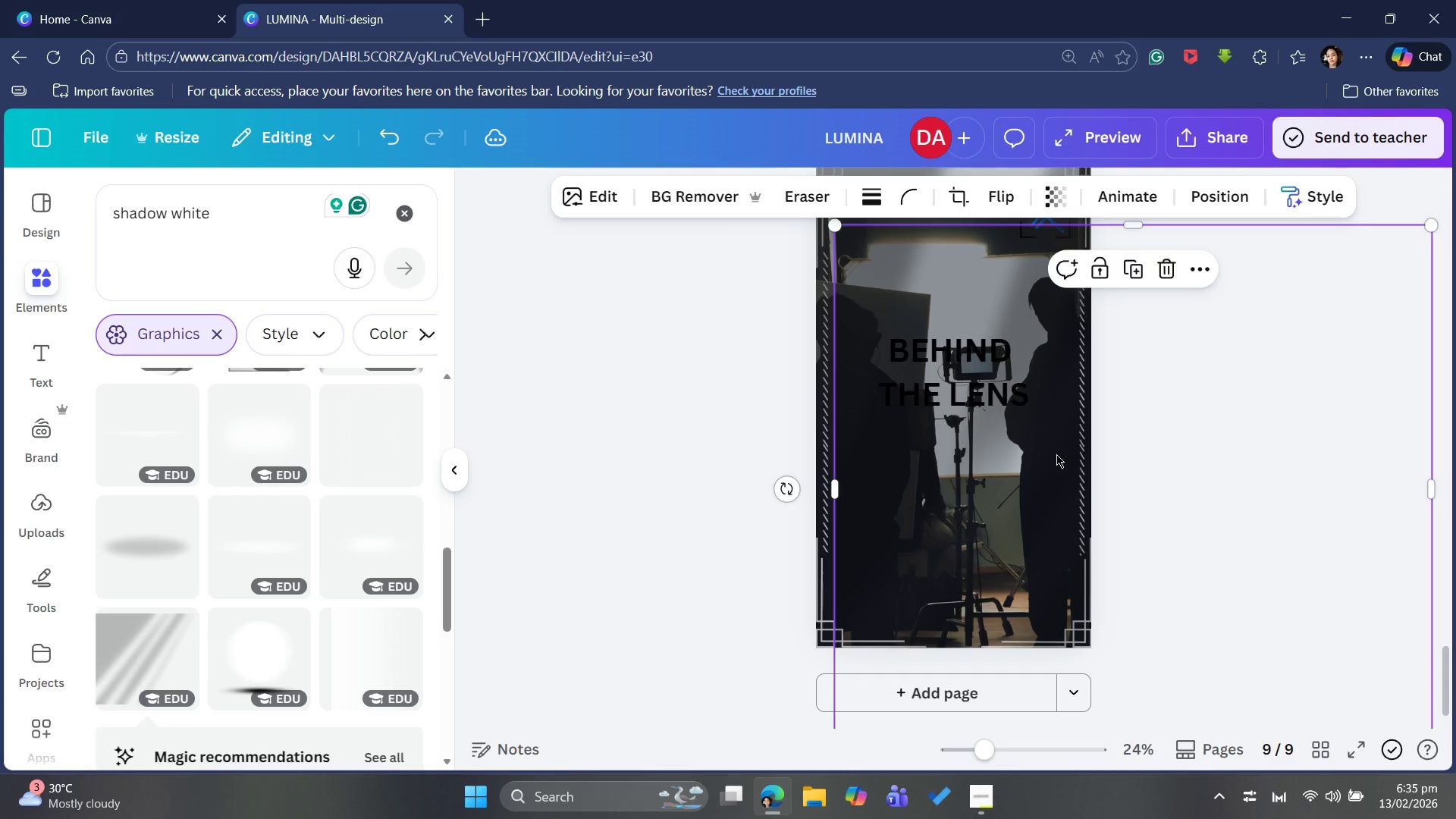 
left_click_drag(start_coordinate=[1056, 454], to_coordinate=[944, 320])
 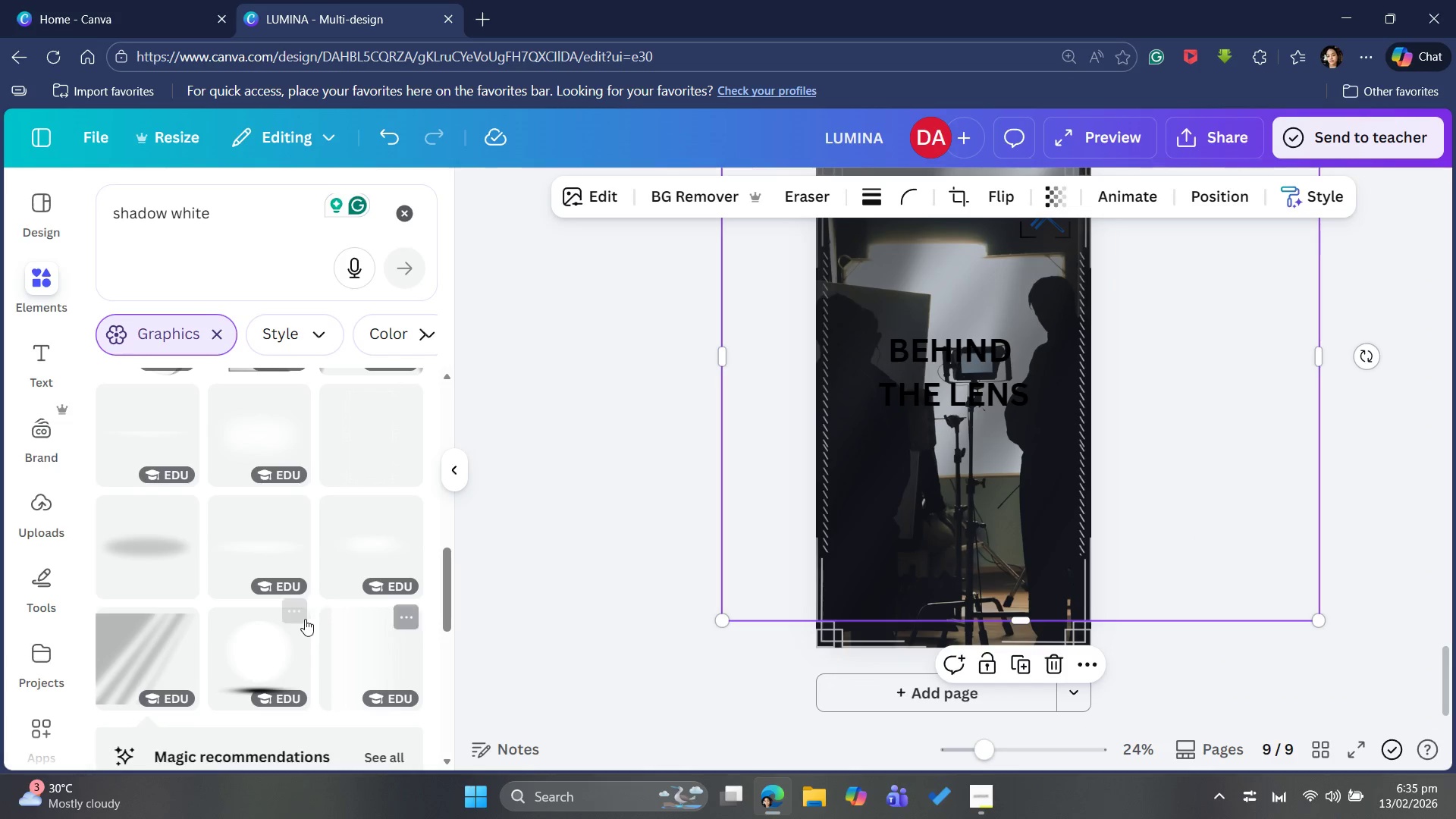 
scroll: coordinate [301, 622], scroll_direction: down, amount: 8.0
 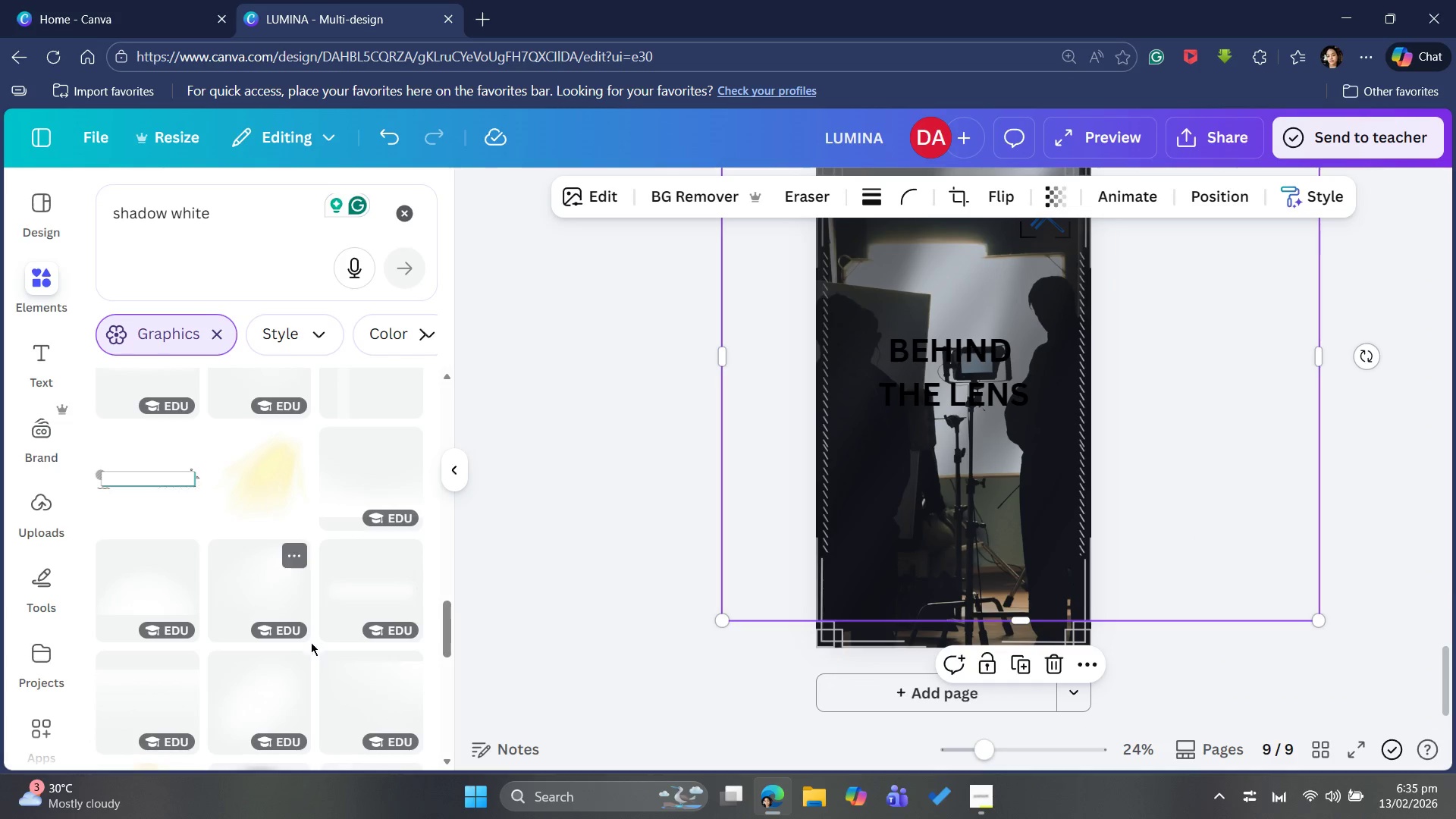 
scroll: coordinate [354, 667], scroll_direction: up, amount: 11.0
 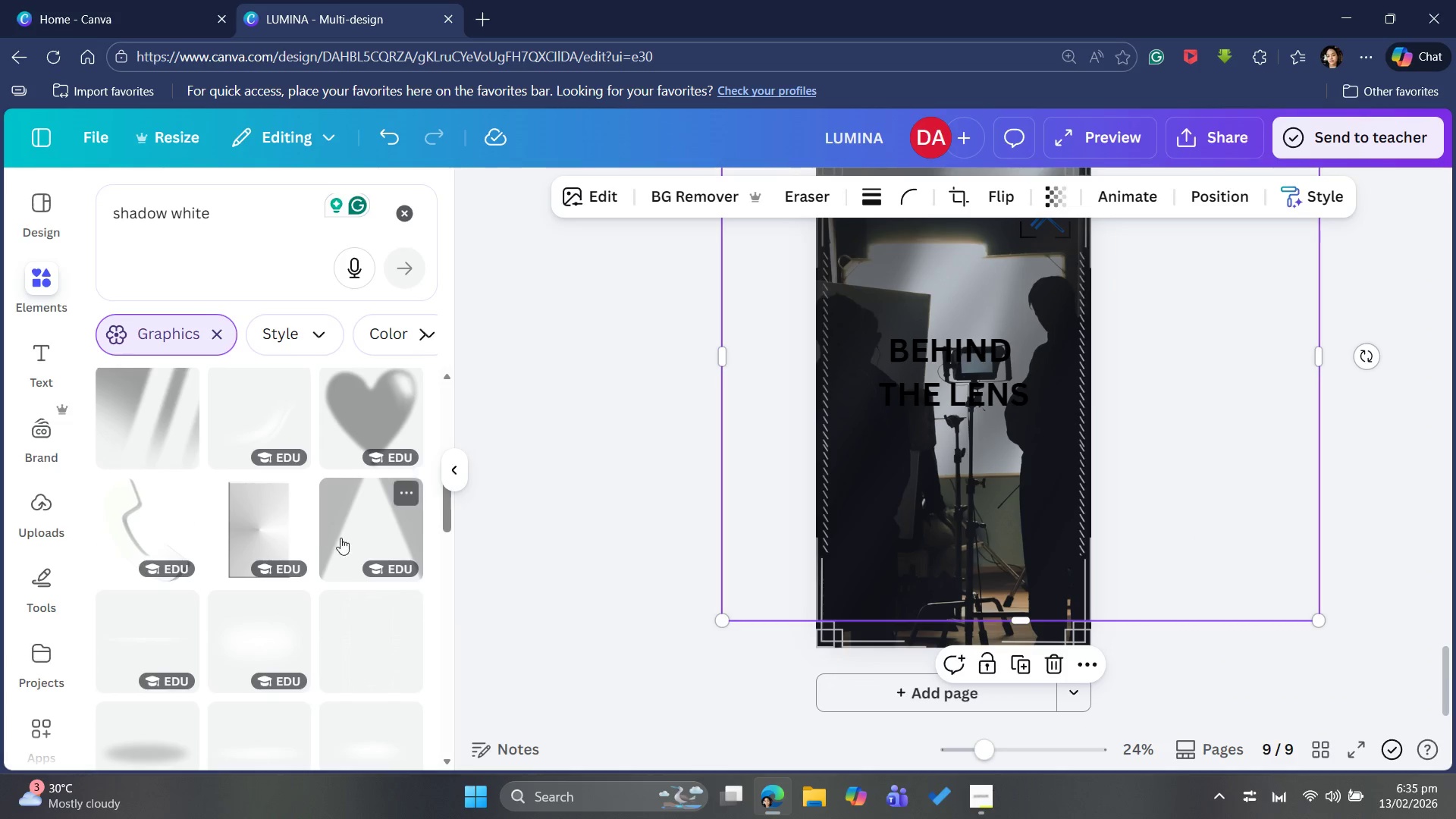 
left_click([354, 512])
 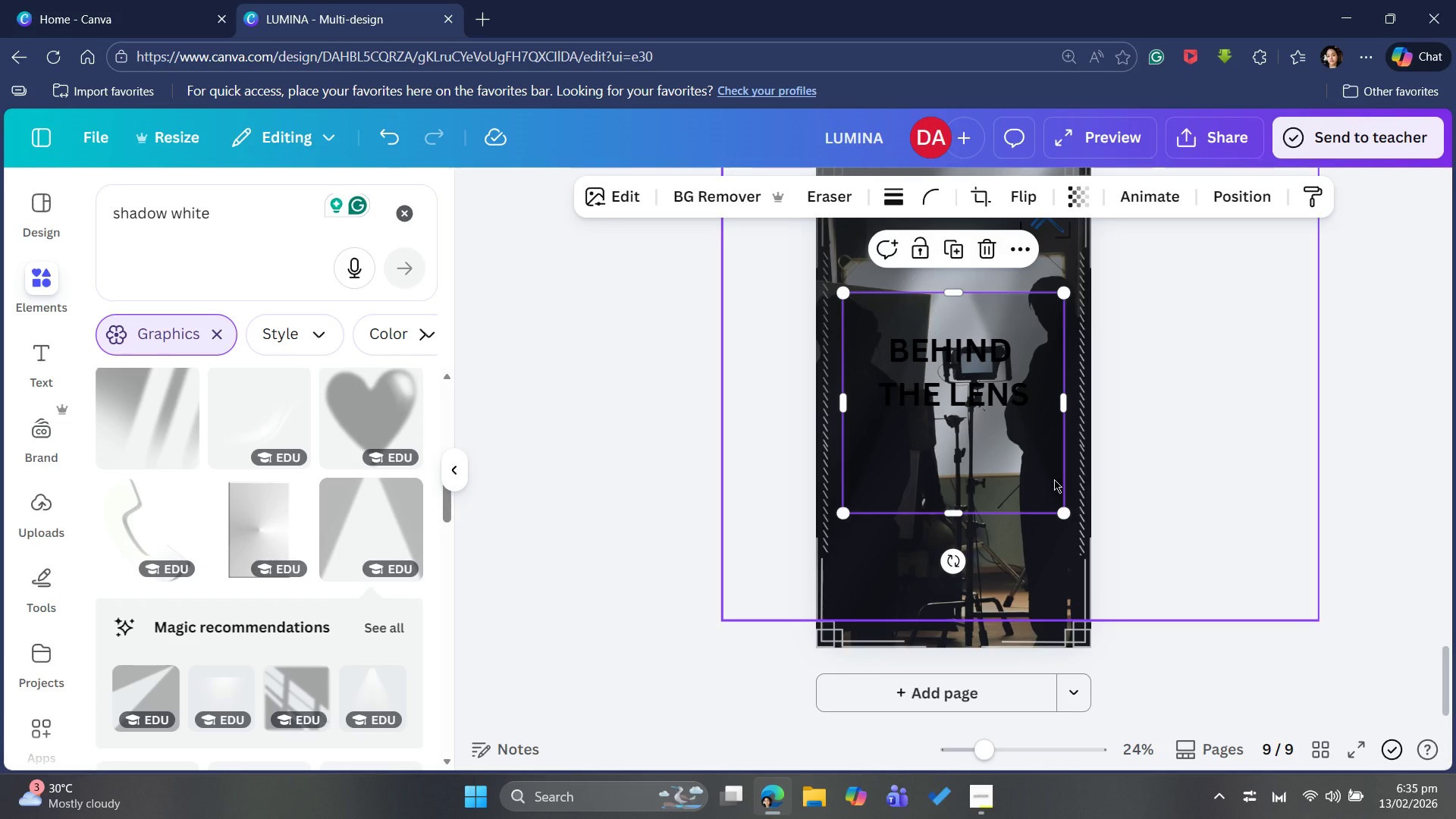 
left_click_drag(start_coordinate=[991, 467], to_coordinate=[975, 391])
 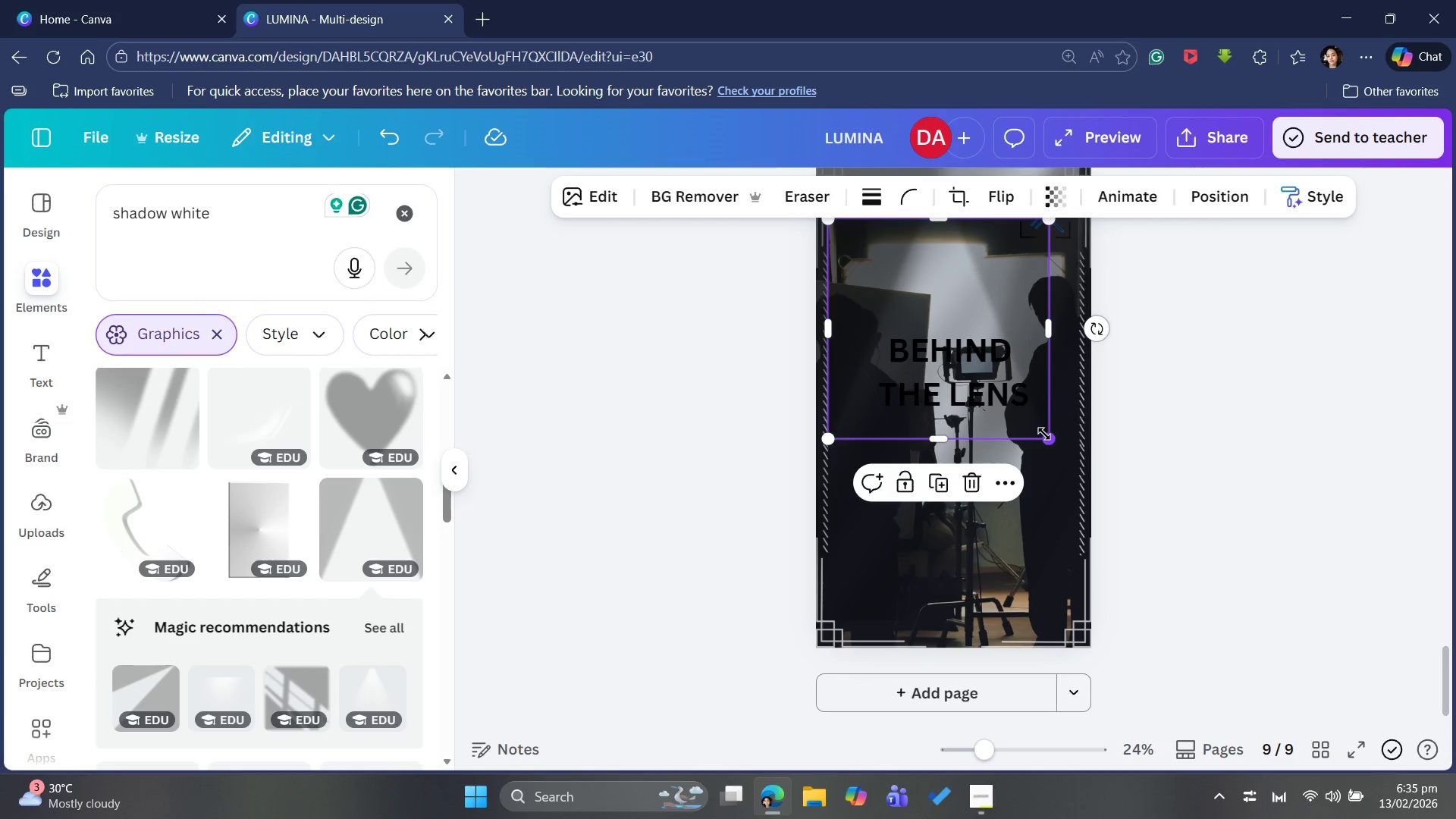 
left_click_drag(start_coordinate=[1050, 437], to_coordinate=[1251, 766])
 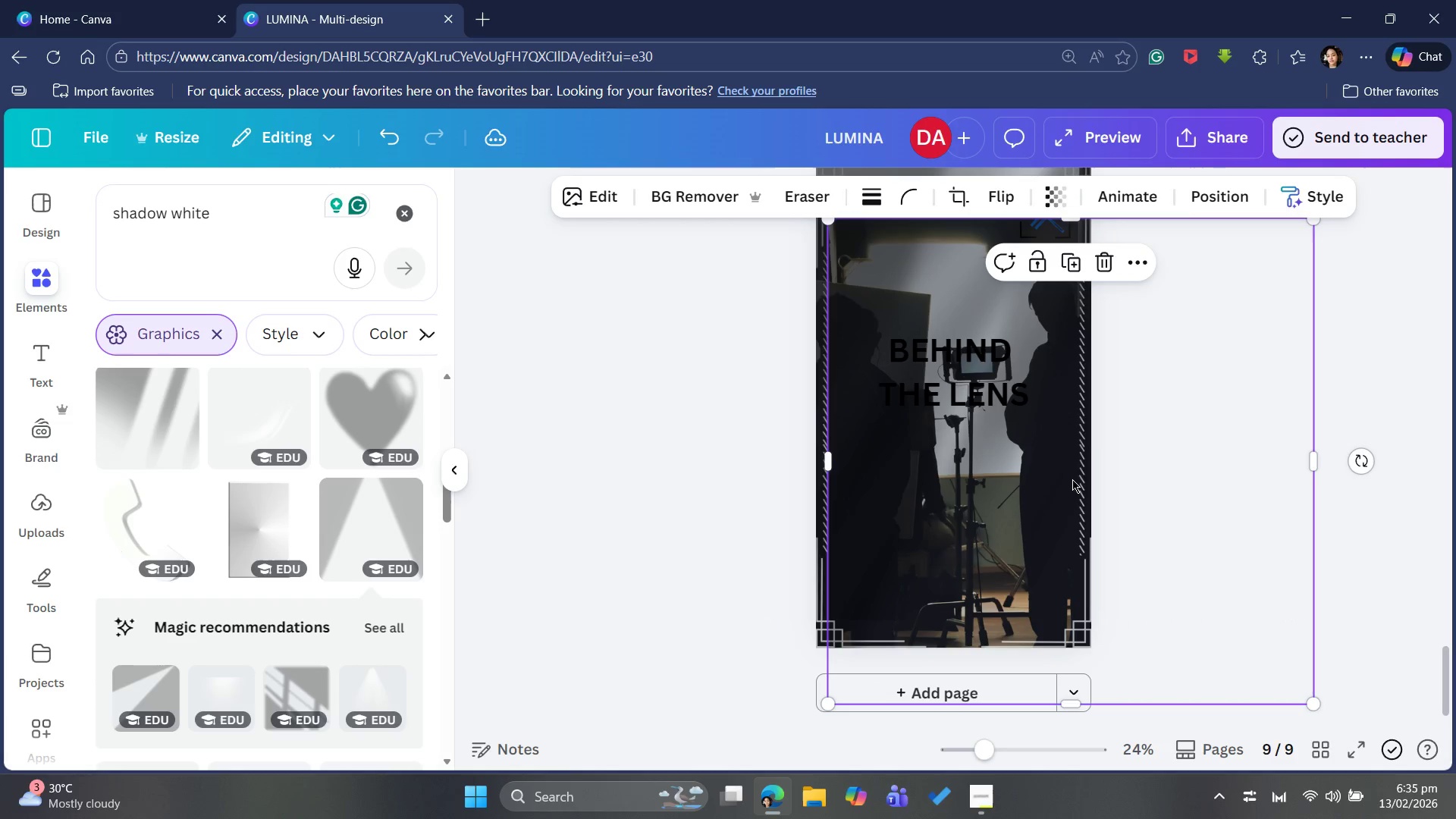 
left_click_drag(start_coordinate=[1072, 479], to_coordinate=[951, 436])
 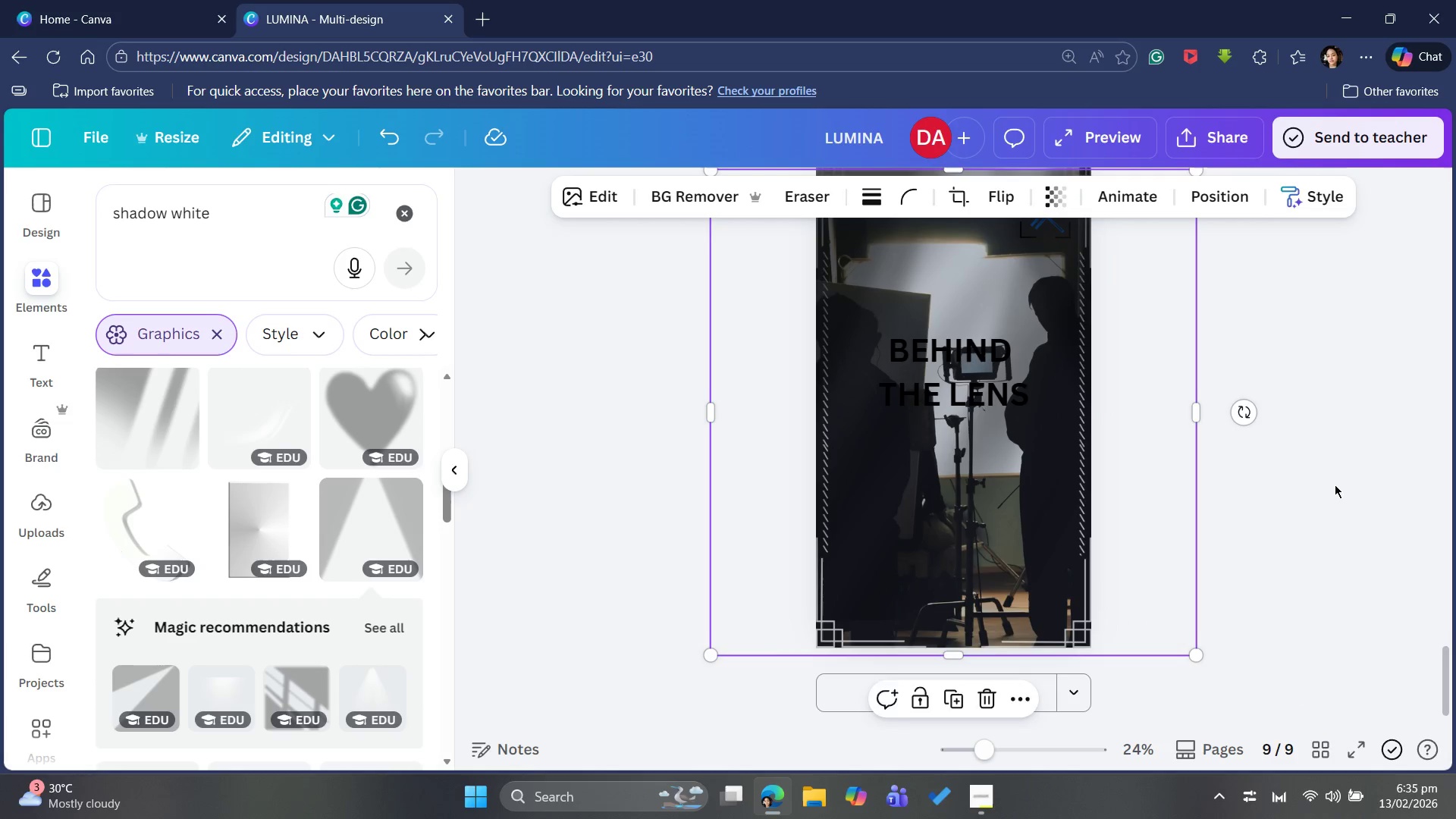 
scroll: coordinate [1332, 488], scroll_direction: up, amount: 1.0
 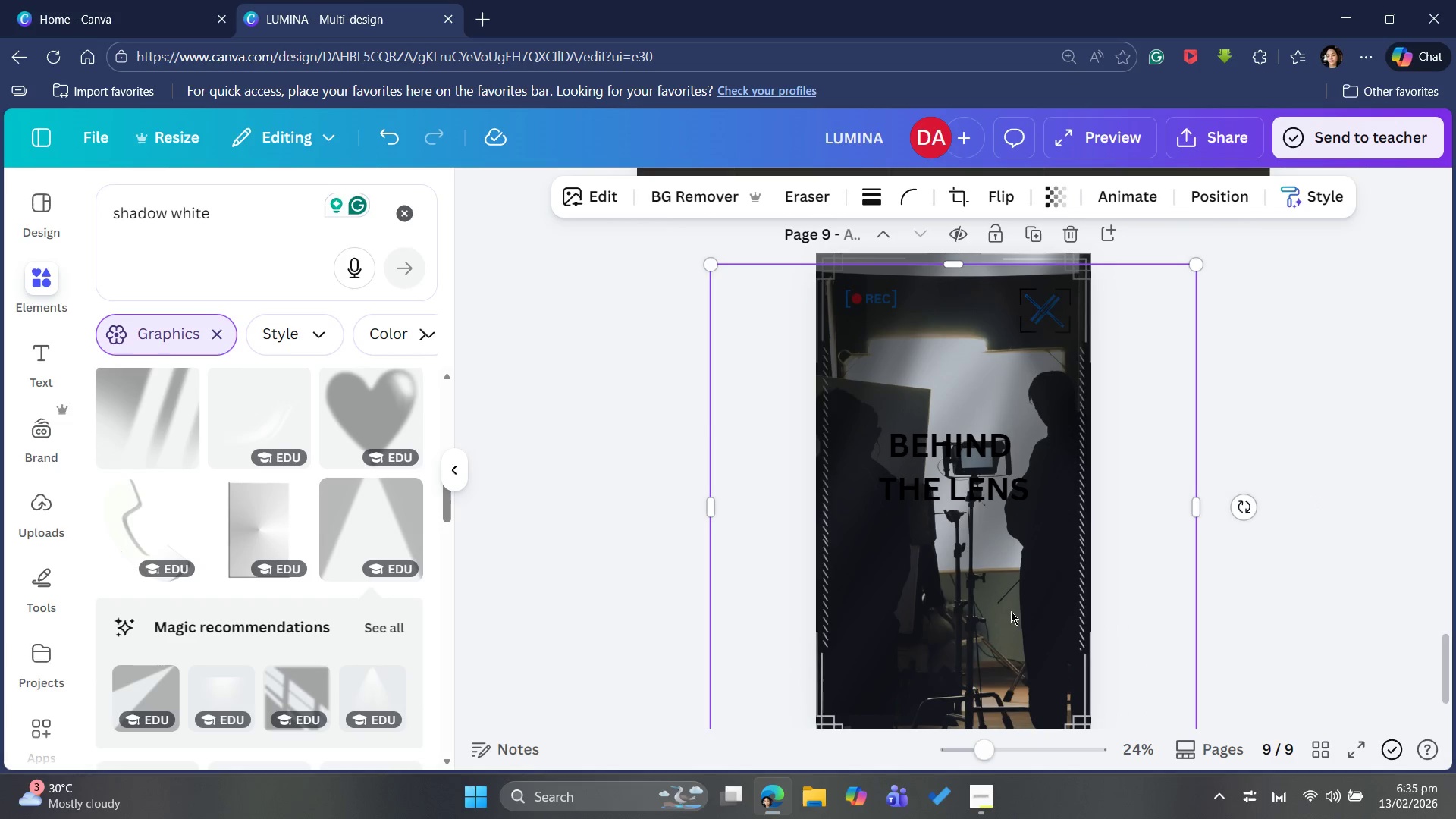 
left_click_drag(start_coordinate=[1022, 615], to_coordinate=[993, 574])
 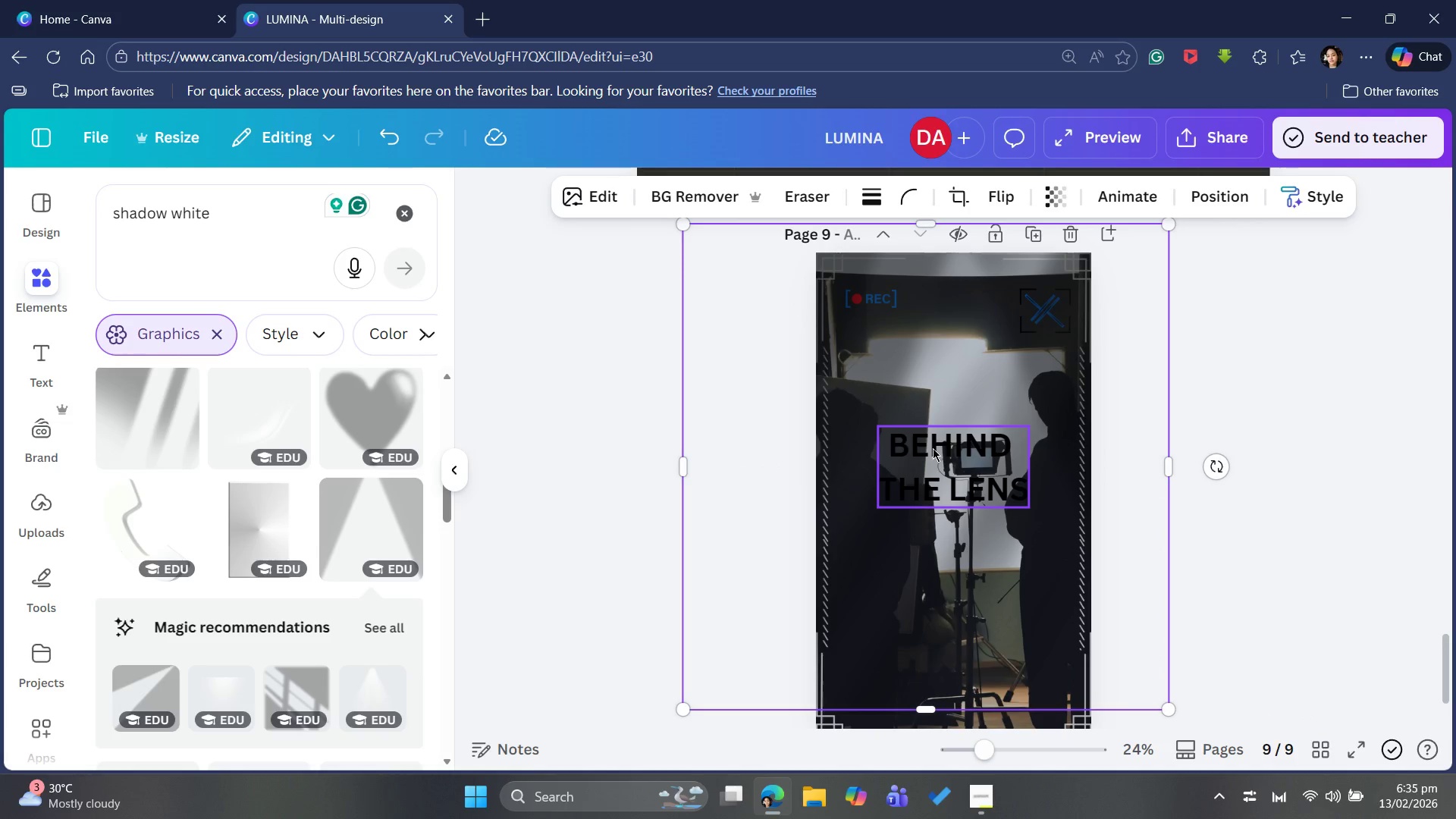 
left_click_drag(start_coordinate=[946, 467], to_coordinate=[952, 456])
 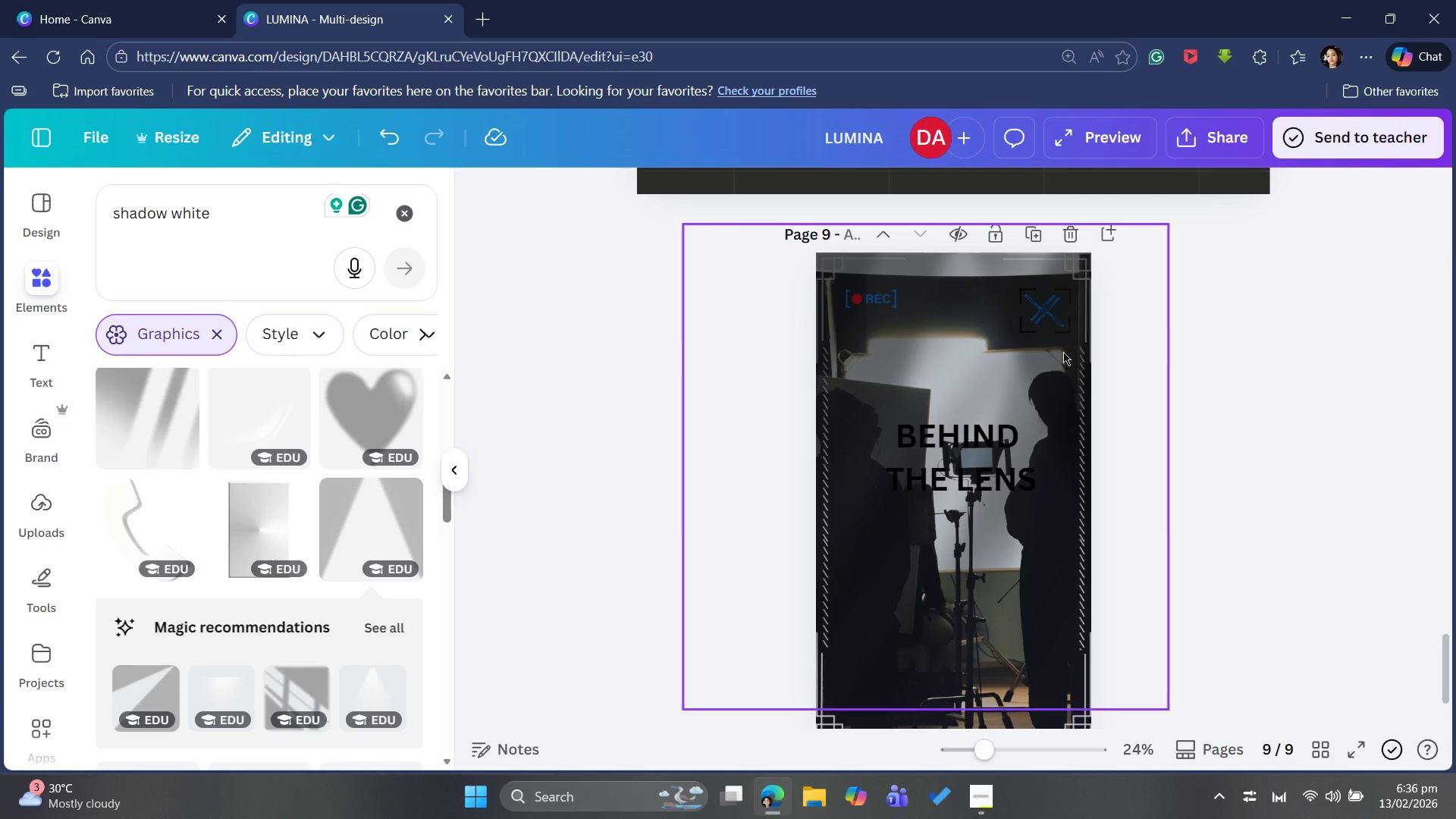 
left_click_drag(start_coordinate=[934, 319], to_coordinate=[915, 249])
 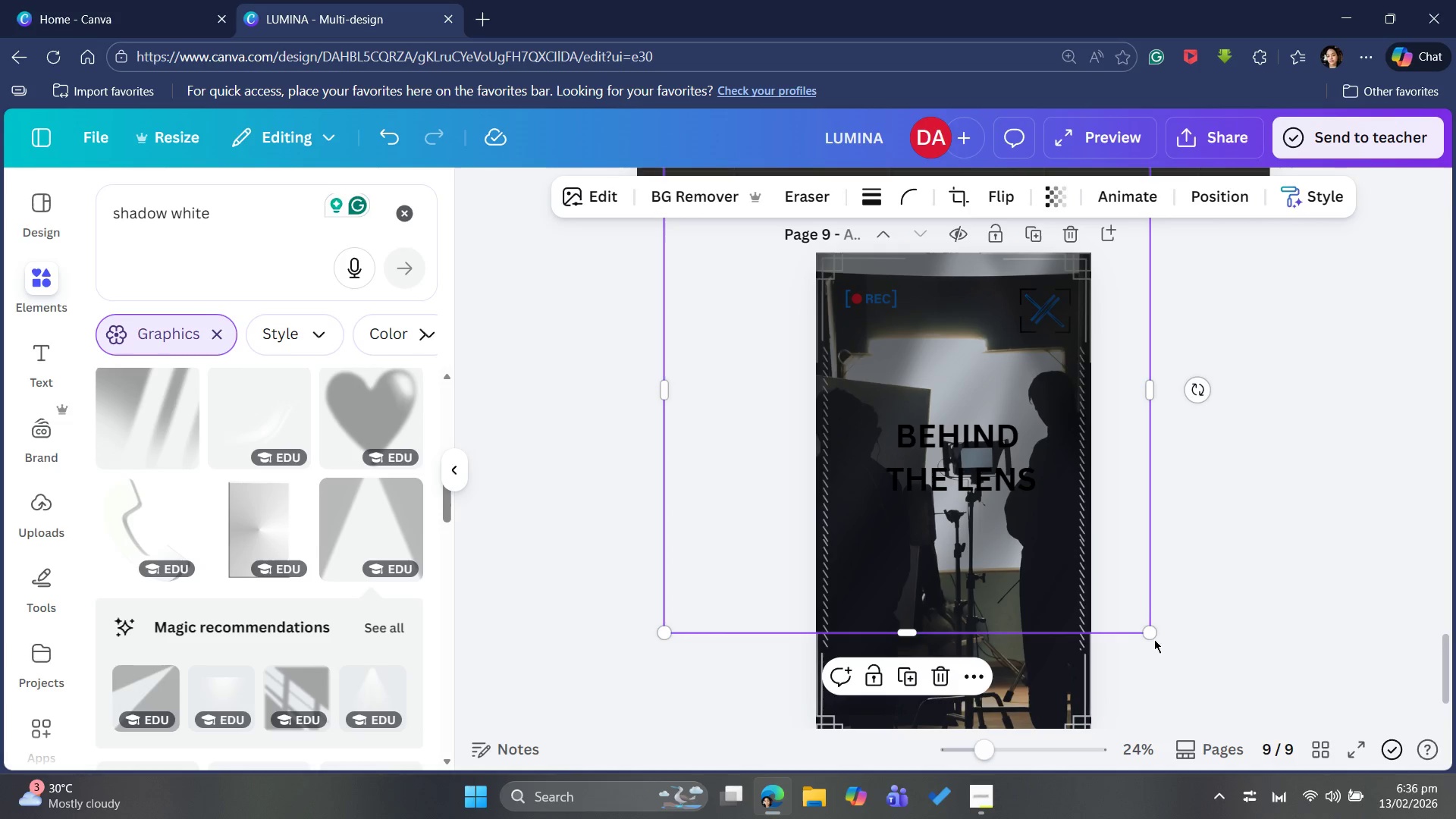 
left_click_drag(start_coordinate=[1144, 632], to_coordinate=[1291, 768])
 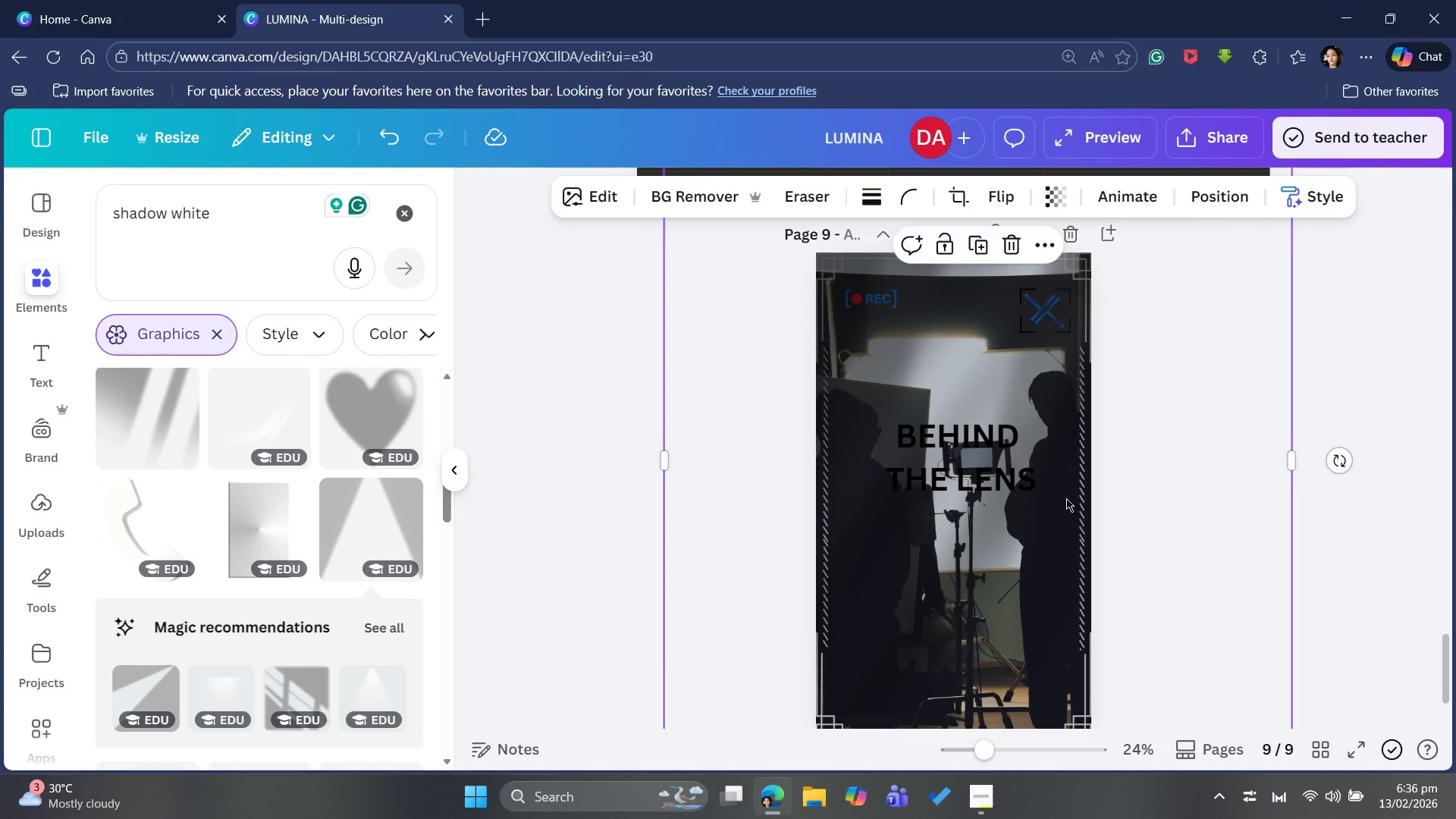 
left_click_drag(start_coordinate=[1066, 498], to_coordinate=[1029, 500])
 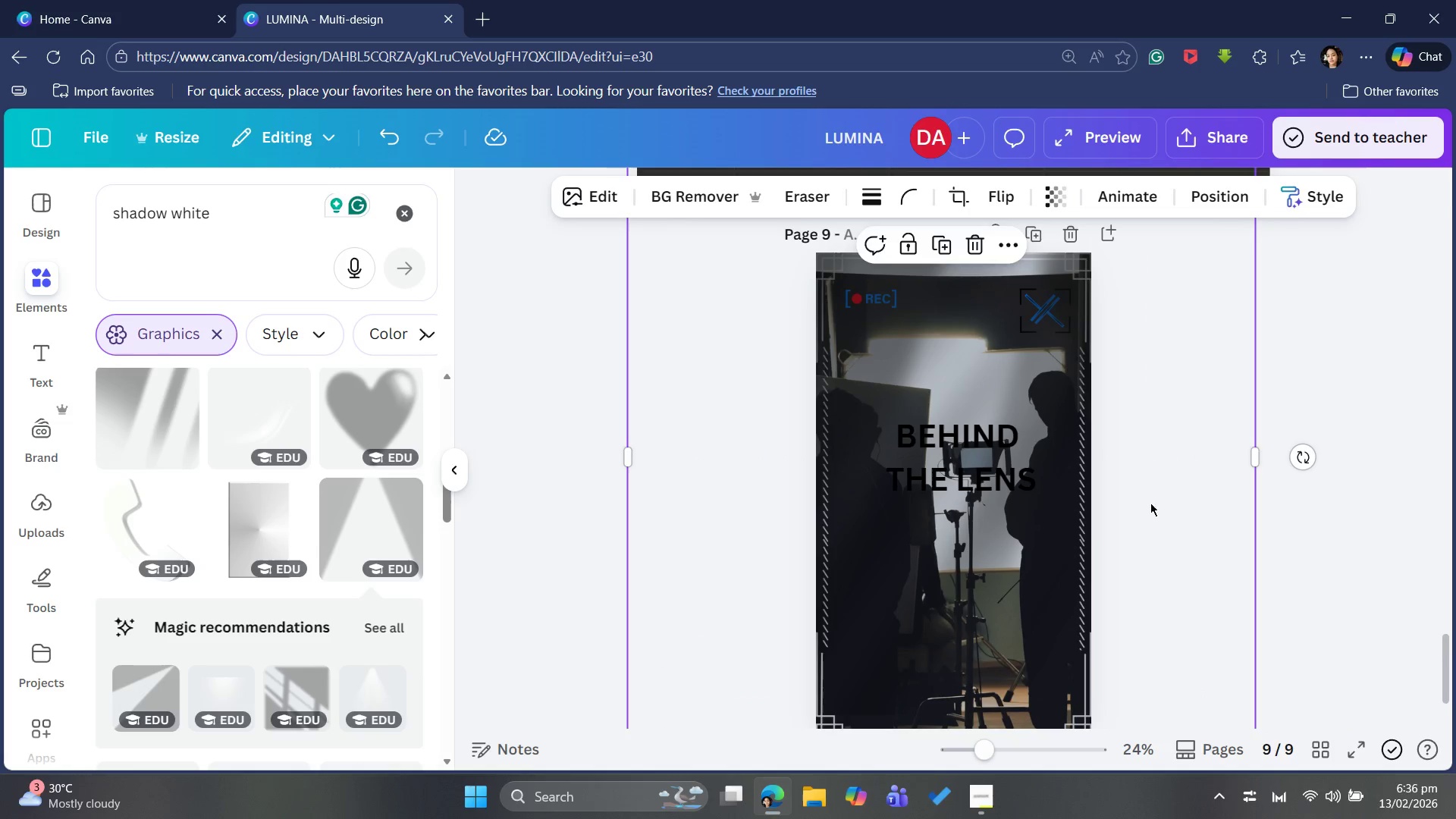 
scroll: coordinate [369, 627], scroll_direction: down, amount: 16.0
 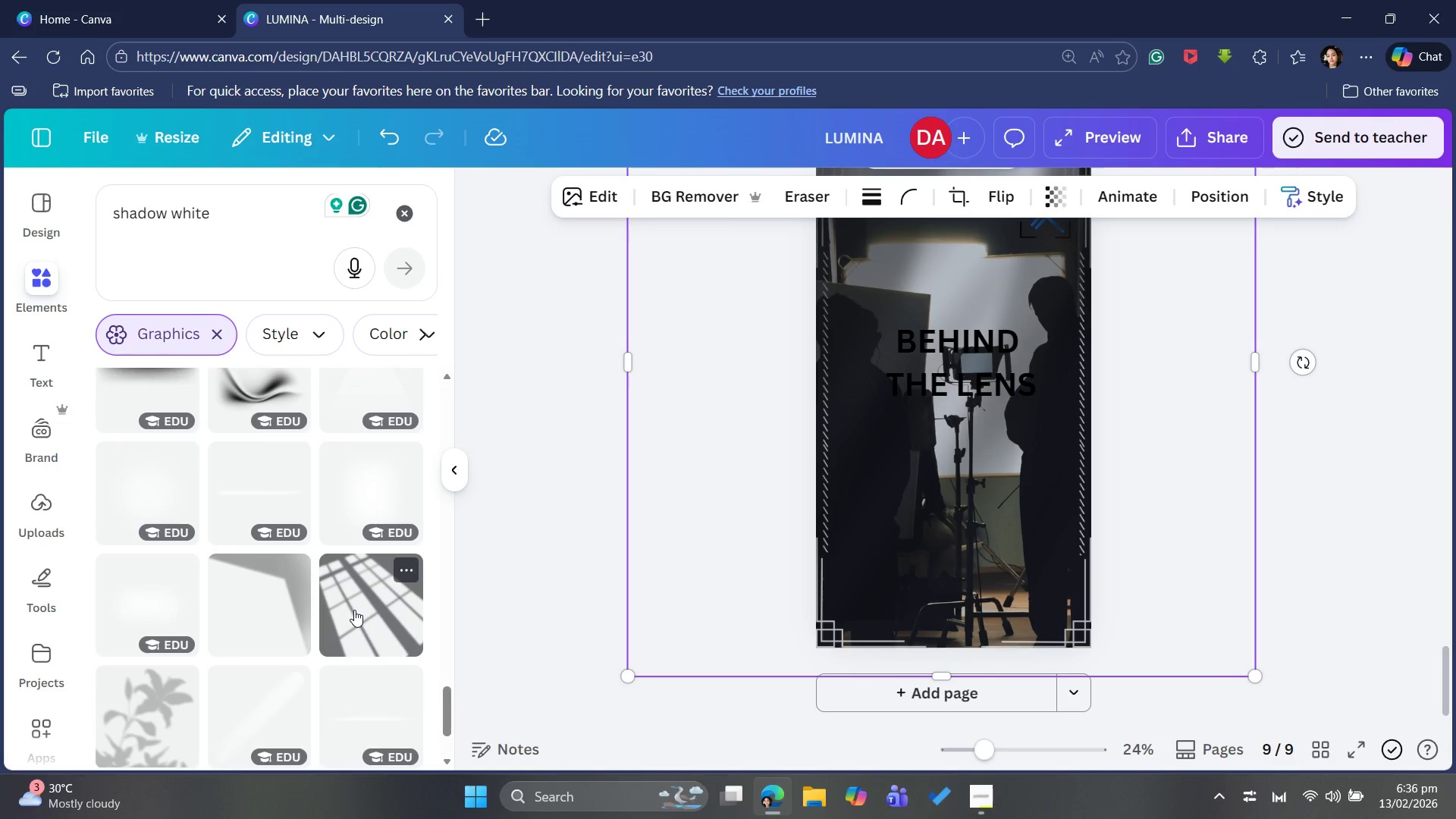 
scroll: coordinate [354, 610], scroll_direction: up, amount: 2.0
 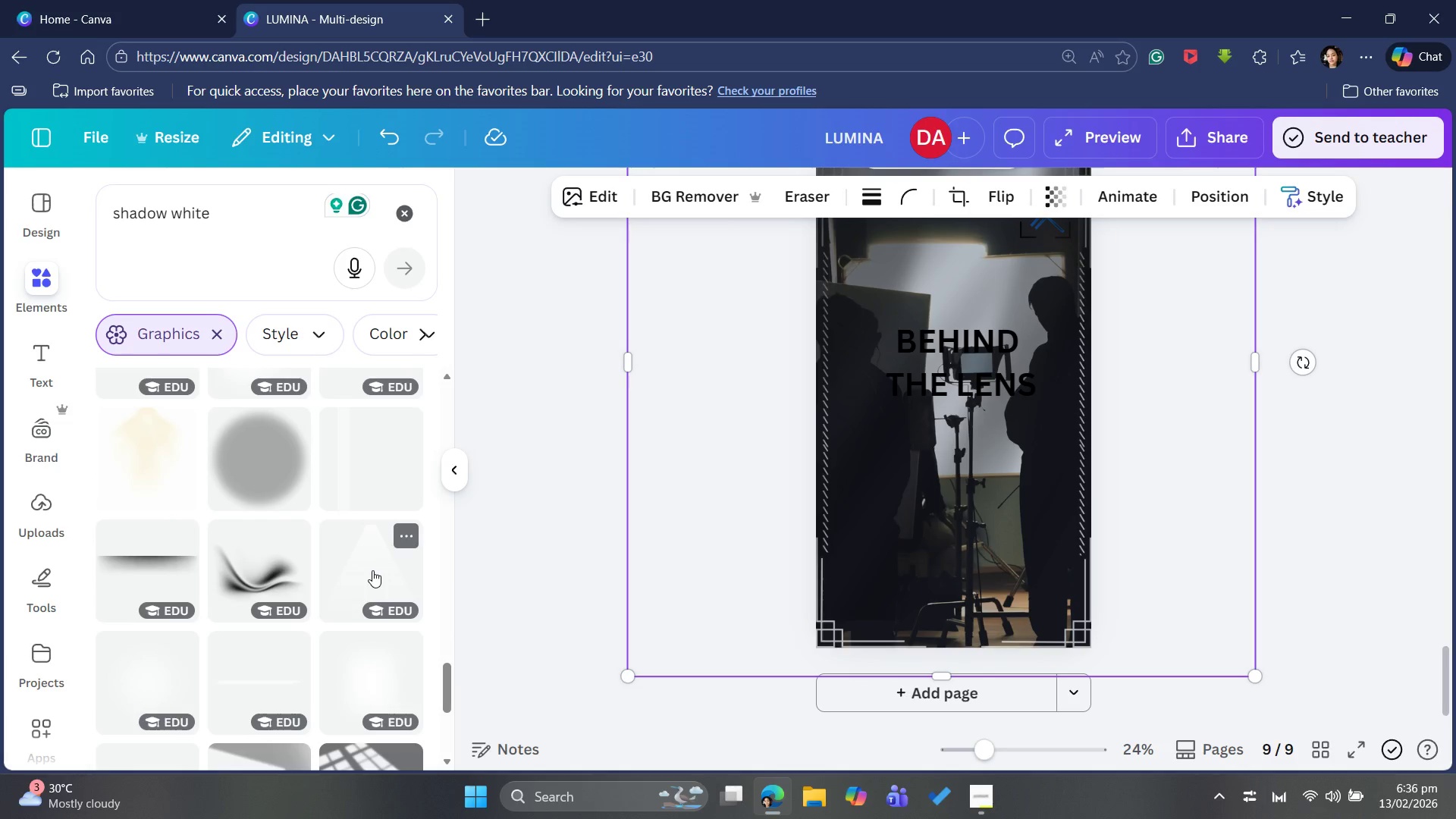 
left_click([371, 566])
 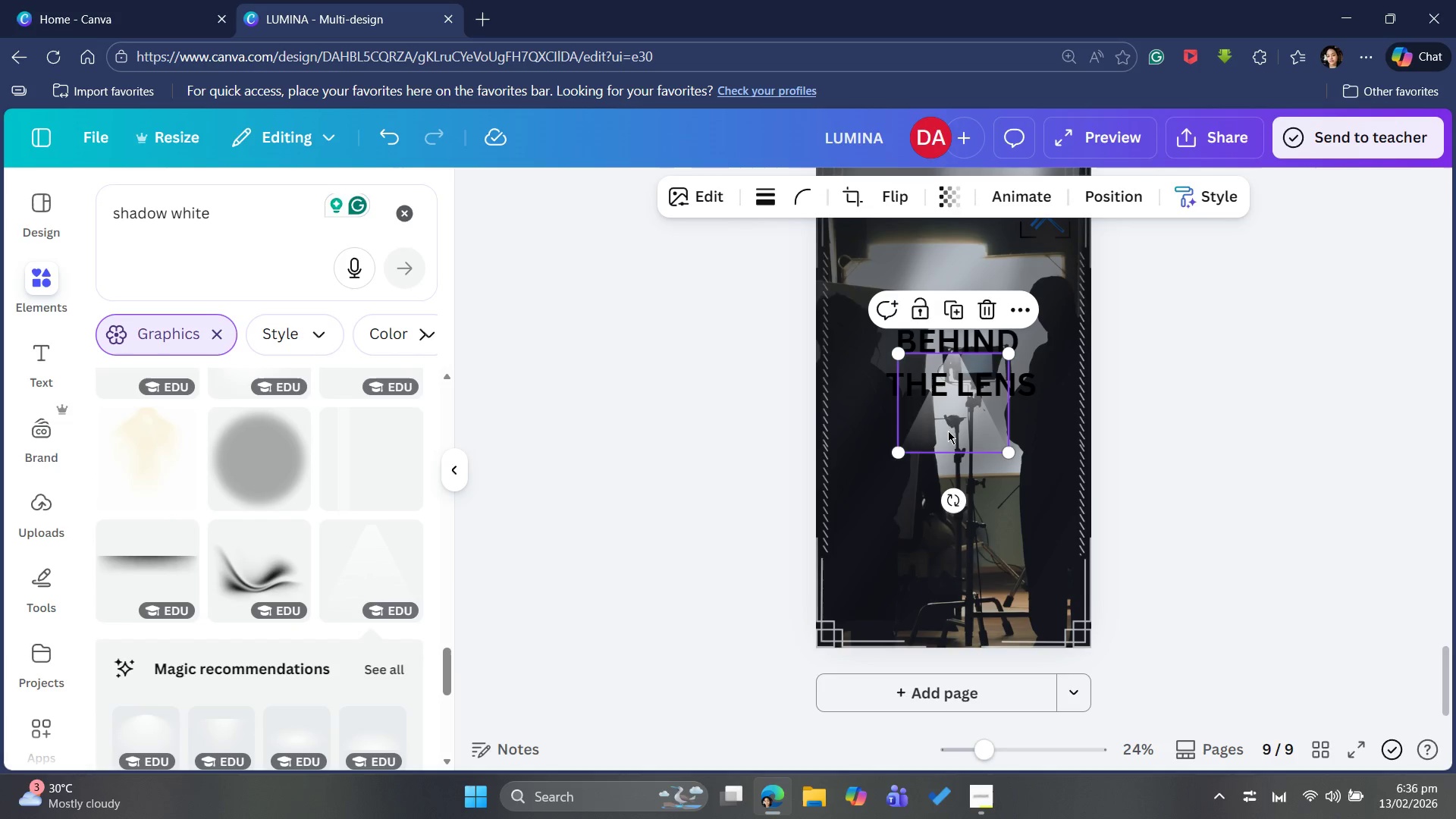 
left_click_drag(start_coordinate=[947, 435], to_coordinate=[930, 334])
 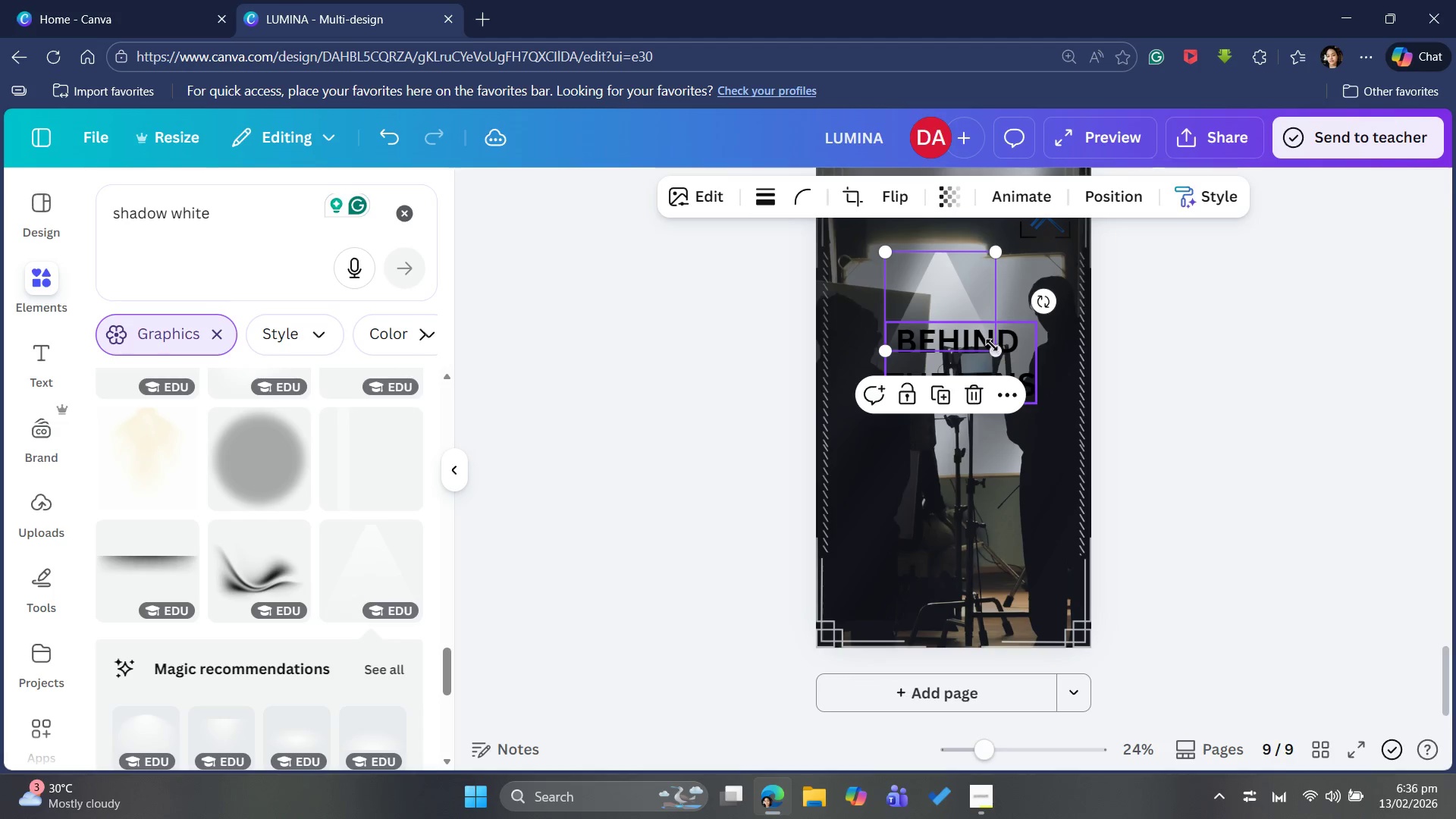 
left_click_drag(start_coordinate=[992, 345], to_coordinate=[1159, 738])
 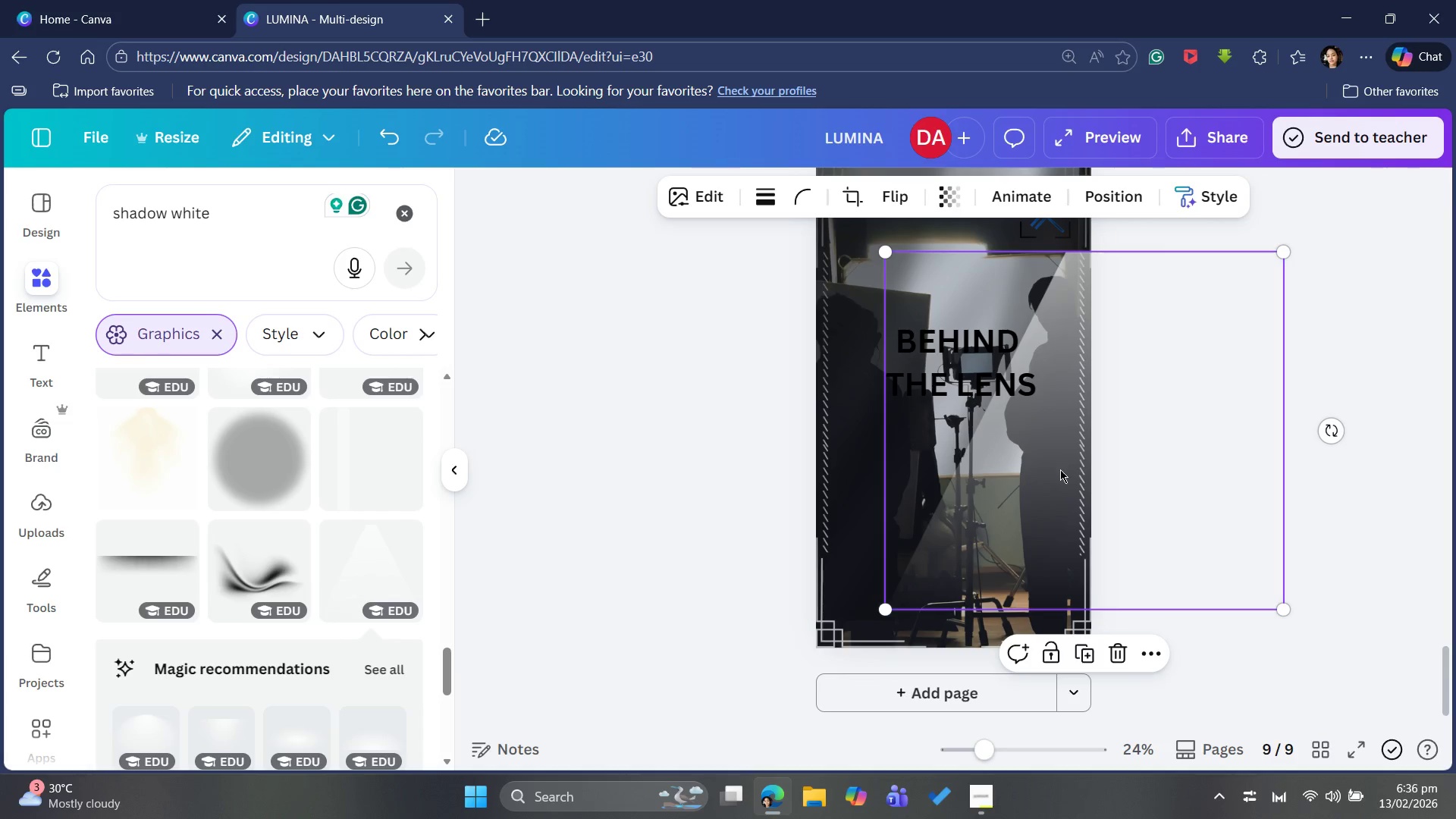 
left_click_drag(start_coordinate=[1061, 469], to_coordinate=[938, 411])
 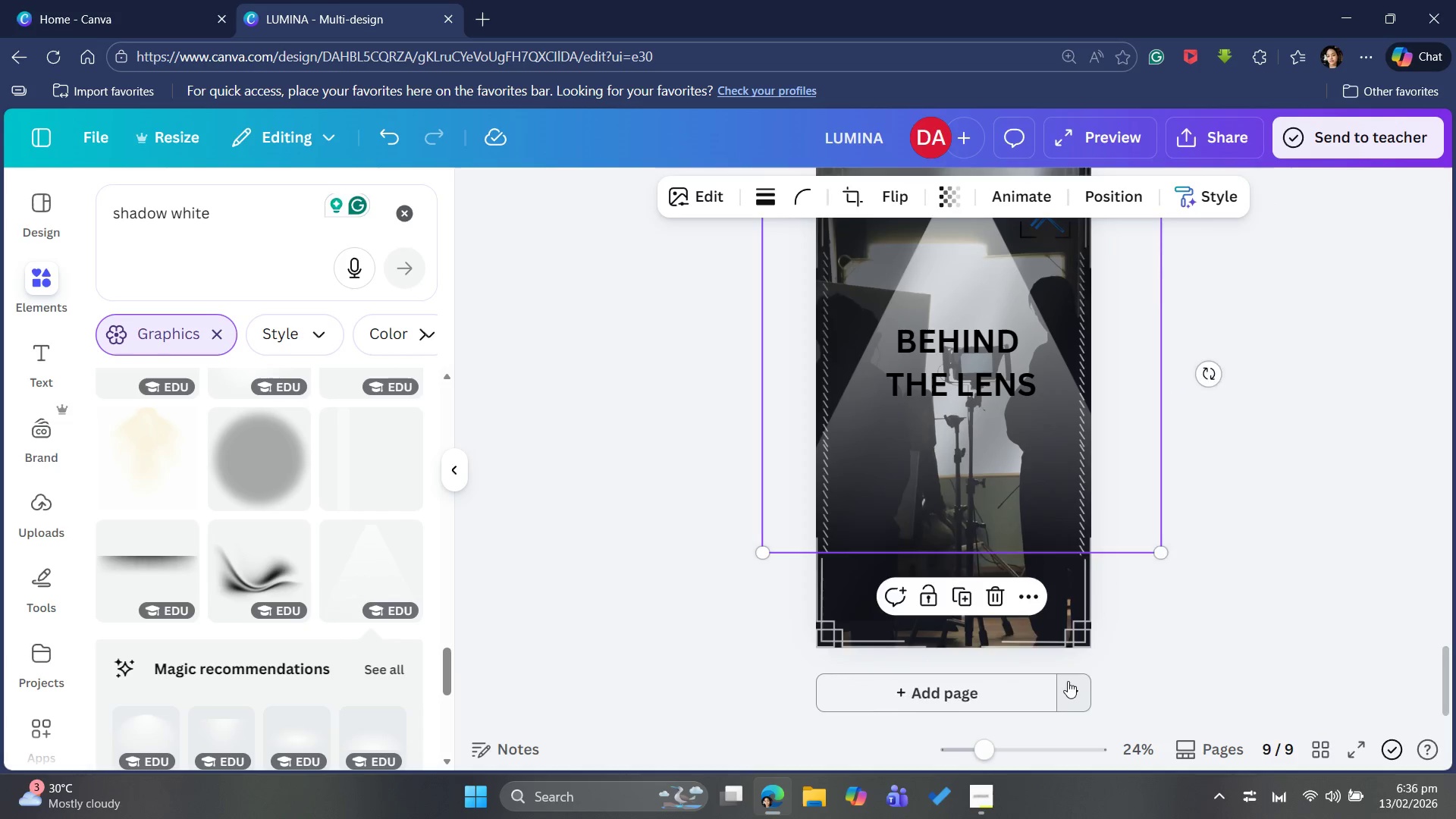 
scroll: coordinate [1064, 681], scroll_direction: up, amount: 2.0
 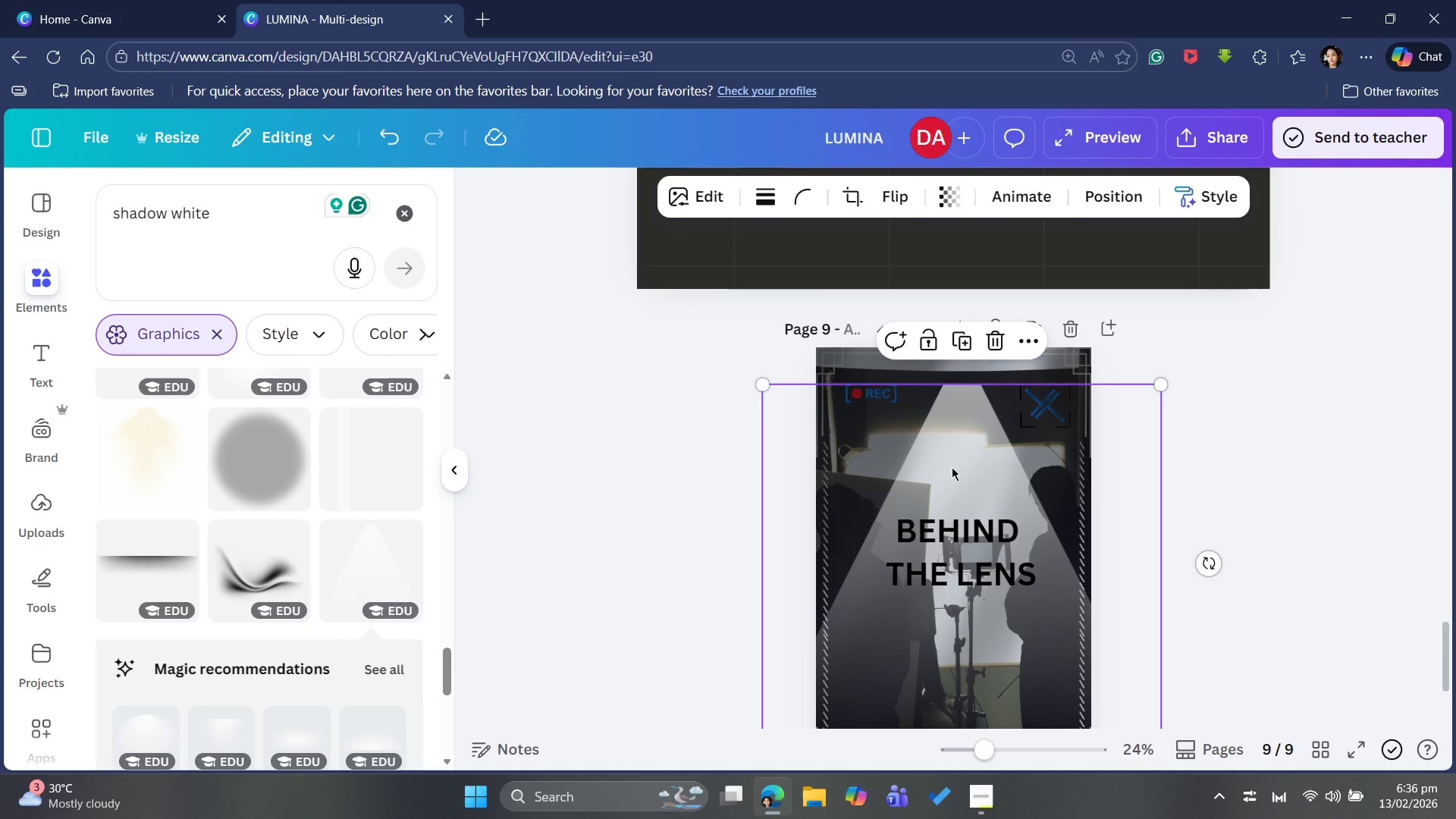 
left_click_drag(start_coordinate=[964, 468], to_coordinate=[952, 427])
 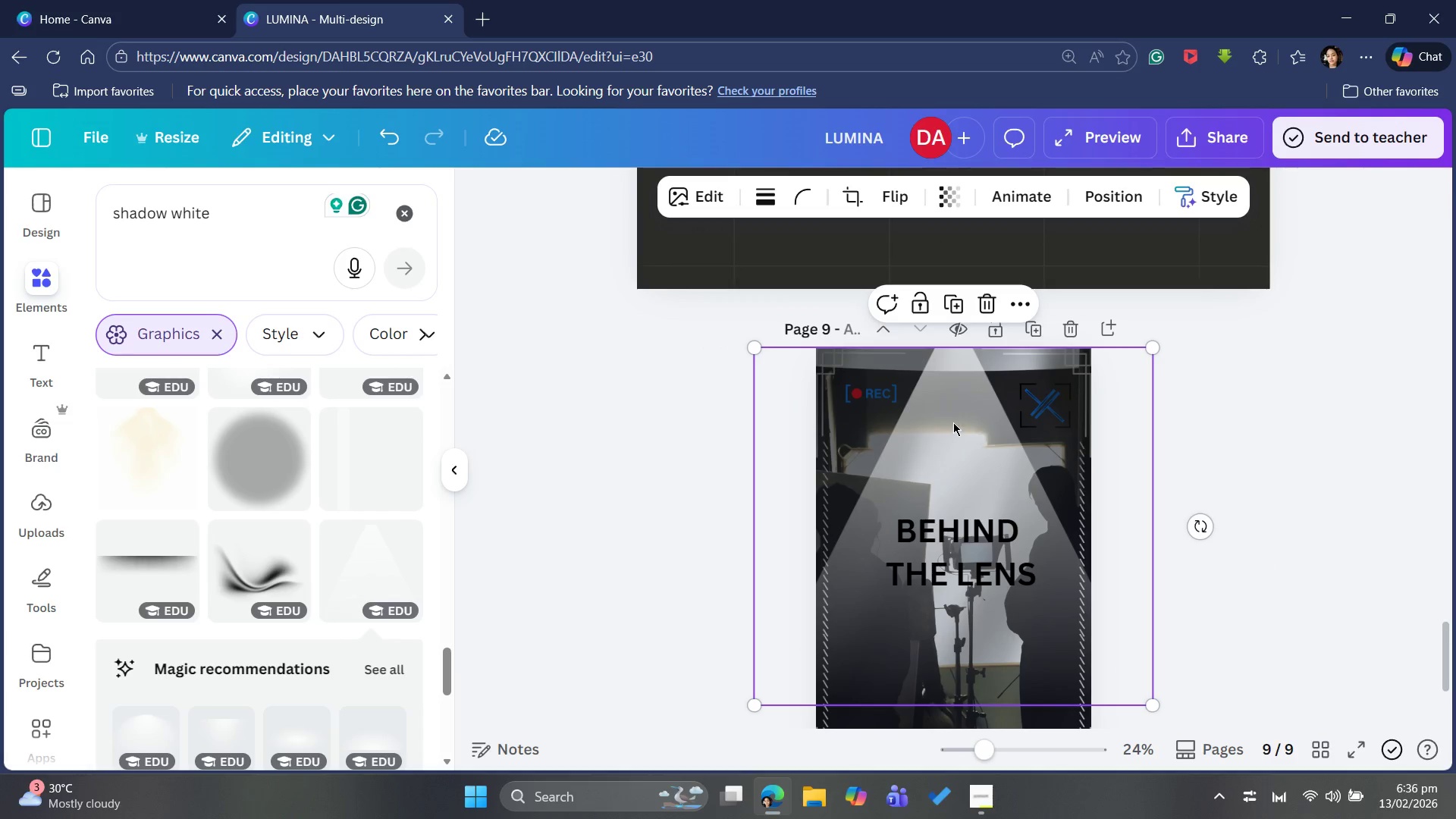 
scroll: coordinate [953, 435], scroll_direction: down, amount: 2.0
 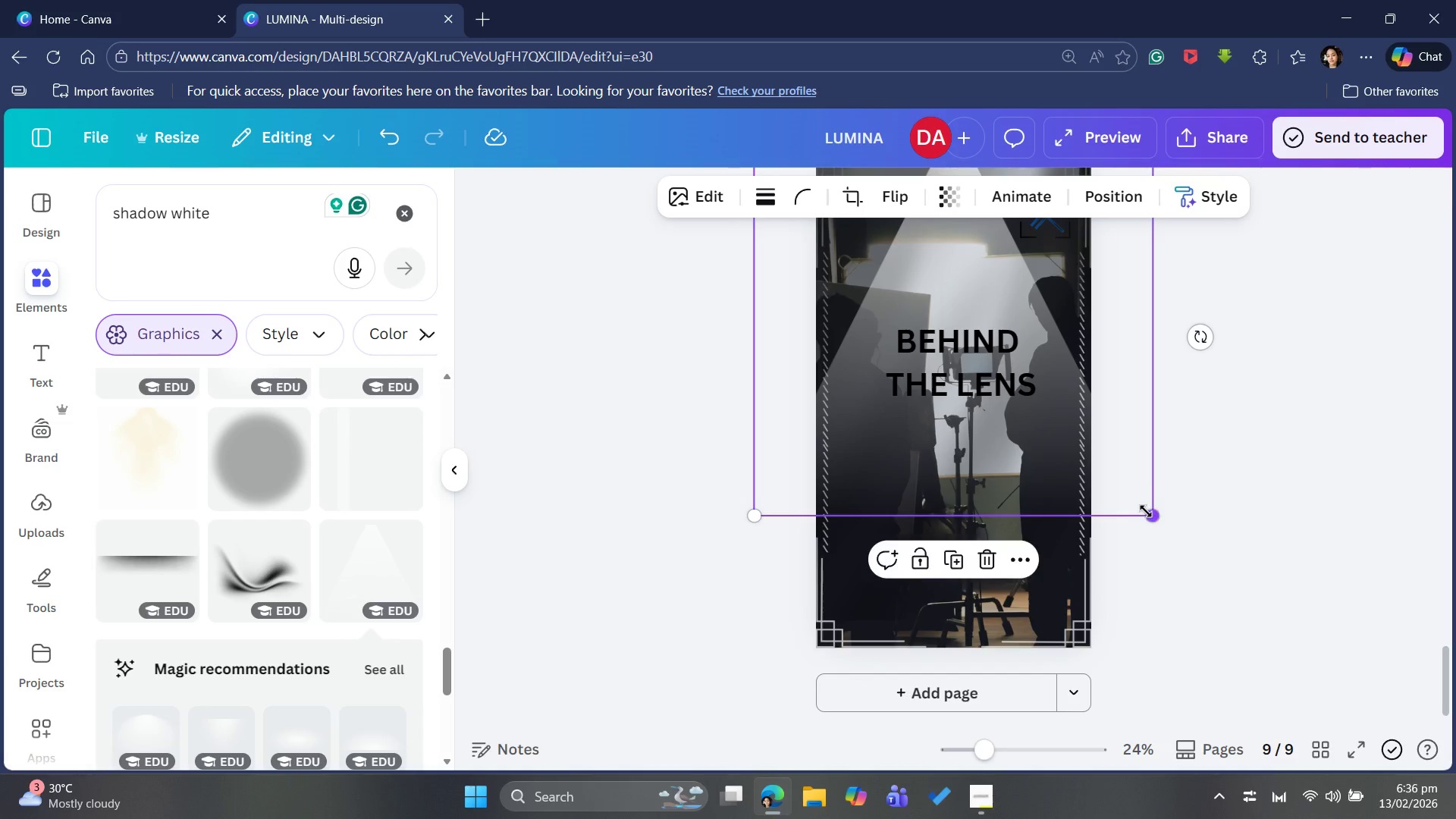 
left_click_drag(start_coordinate=[1150, 510], to_coordinate=[1129, 516])
 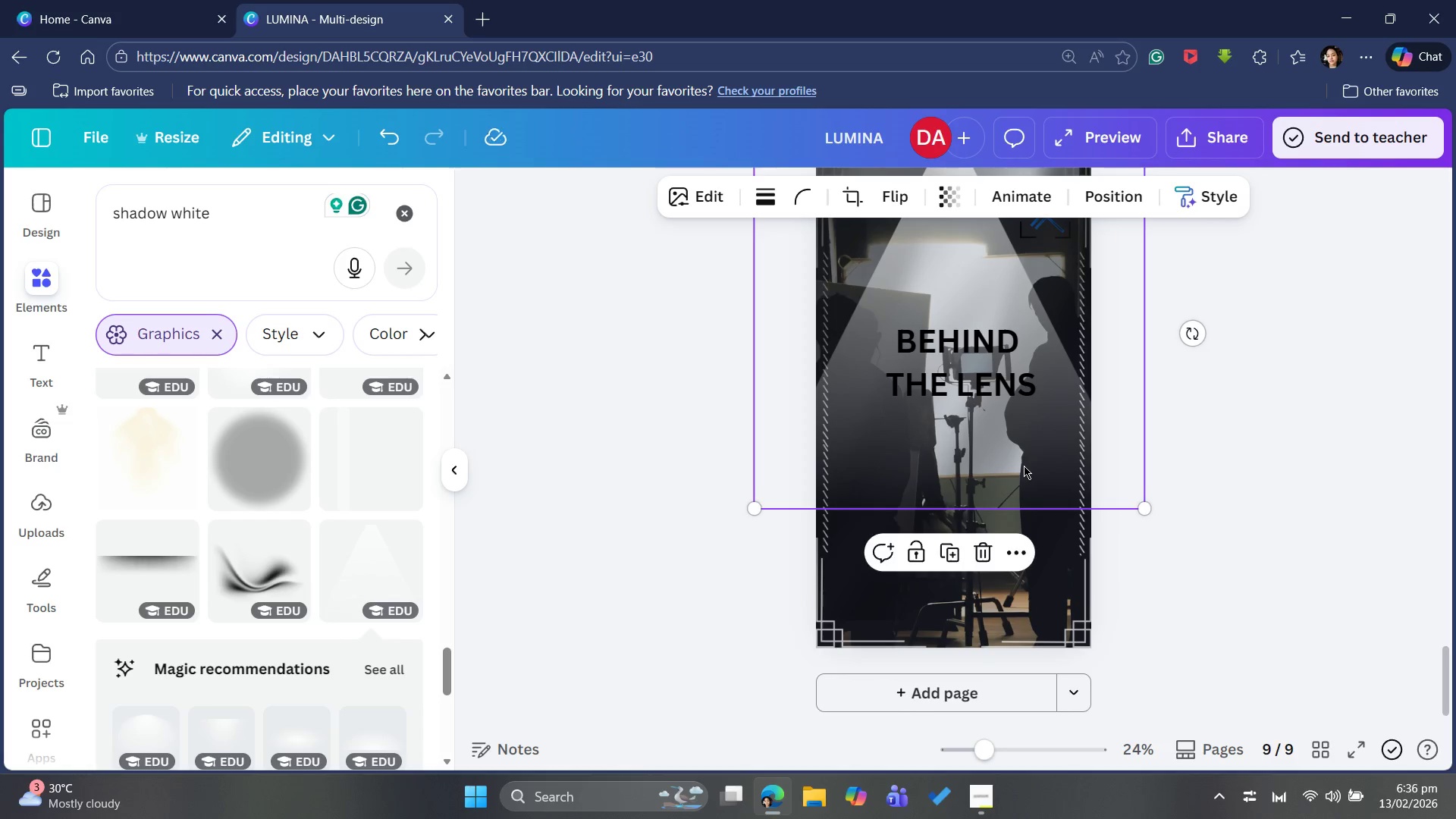 
scroll: coordinate [1022, 466], scroll_direction: up, amount: 2.0
 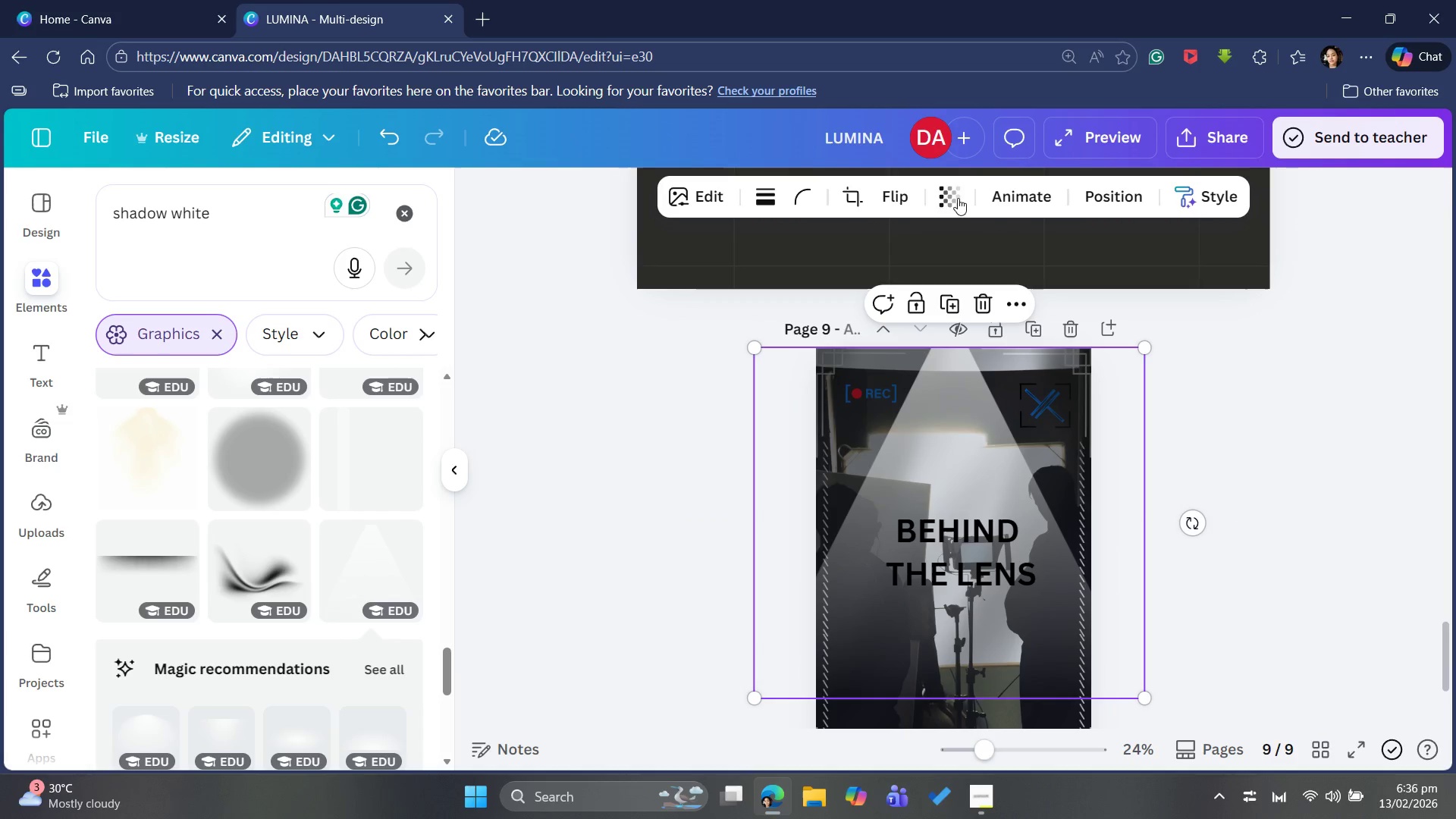 
left_click([946, 199])
 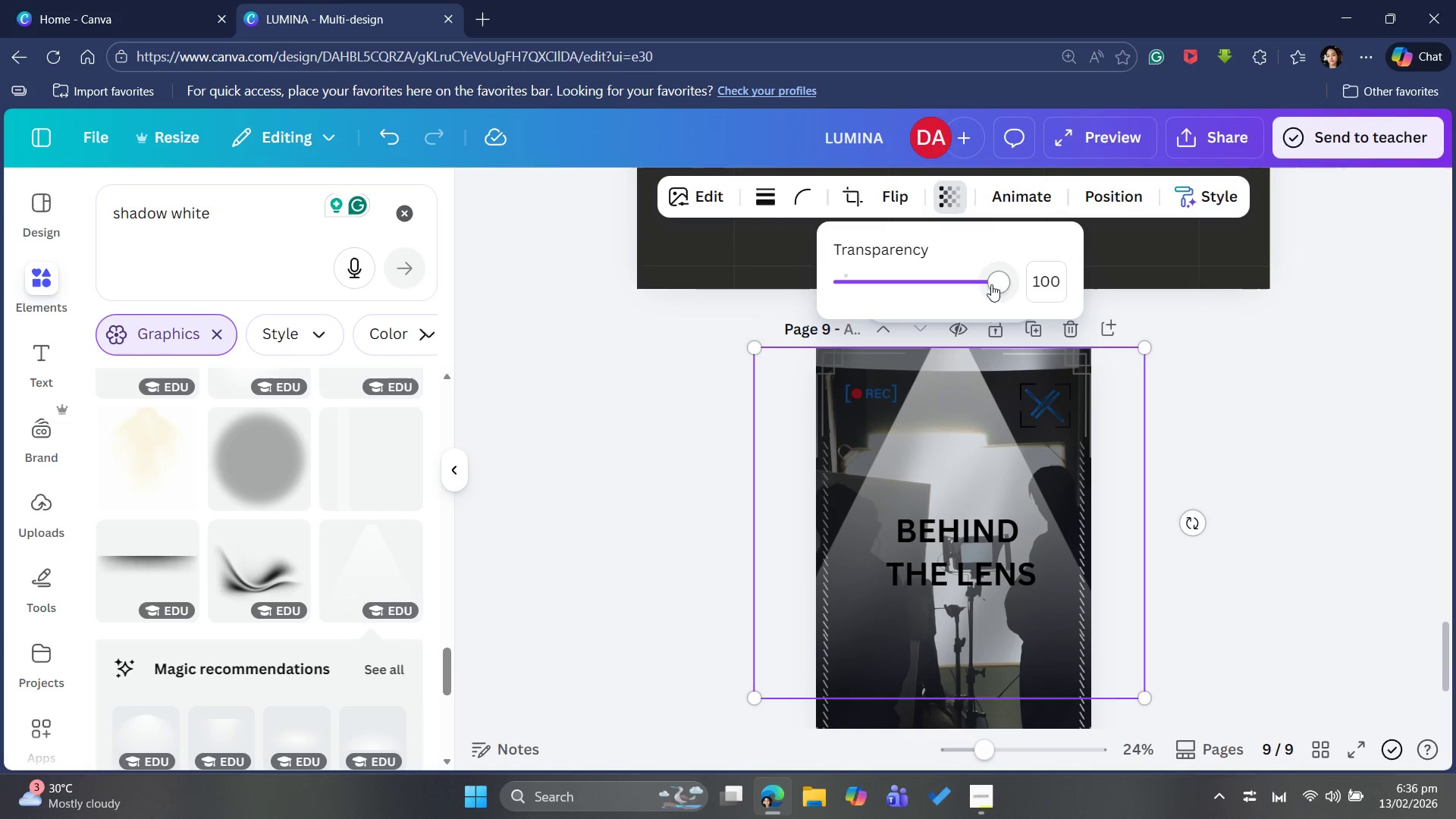 
left_click_drag(start_coordinate=[998, 284], to_coordinate=[713, 315])
 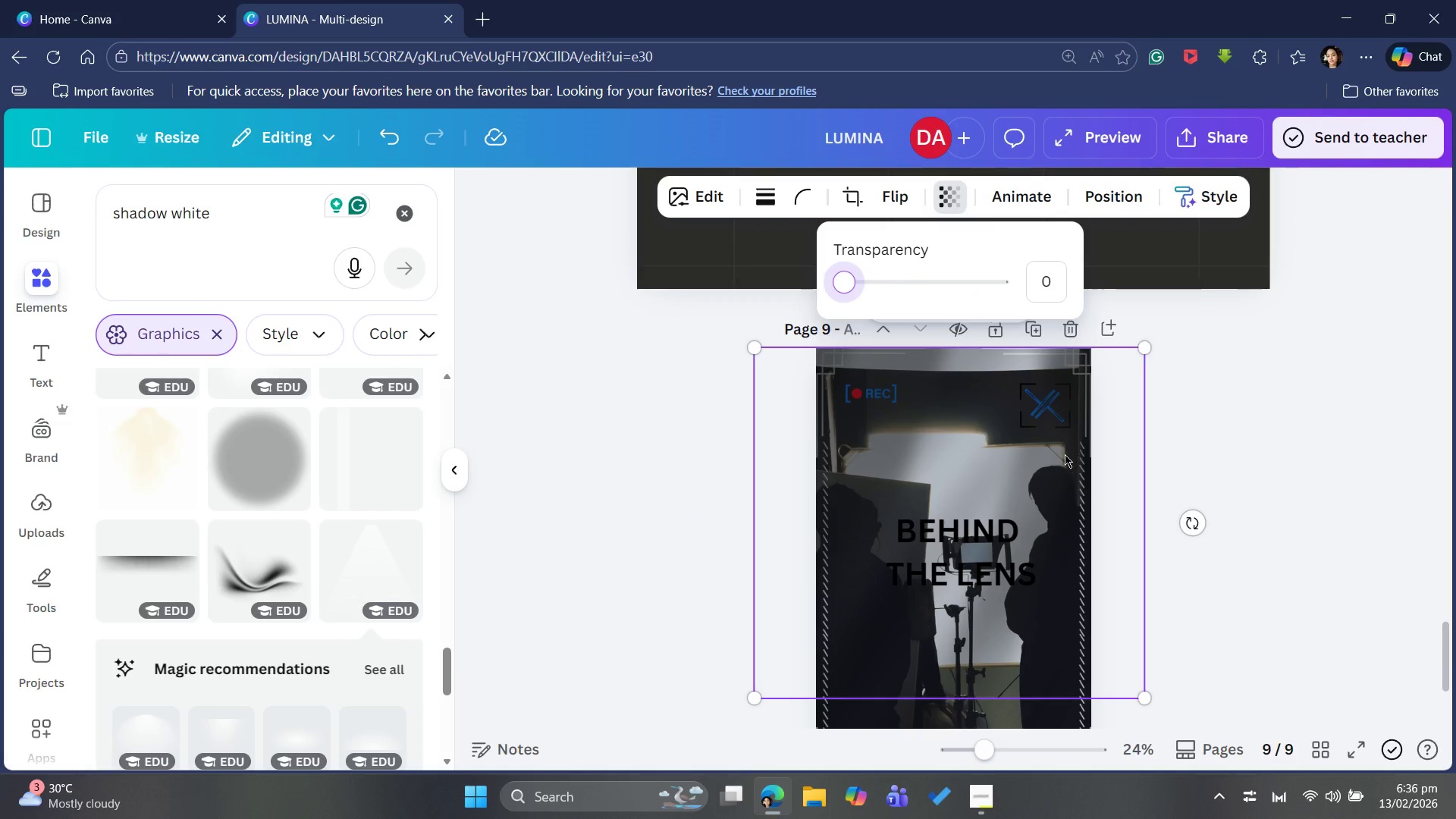 
key(Backspace)
 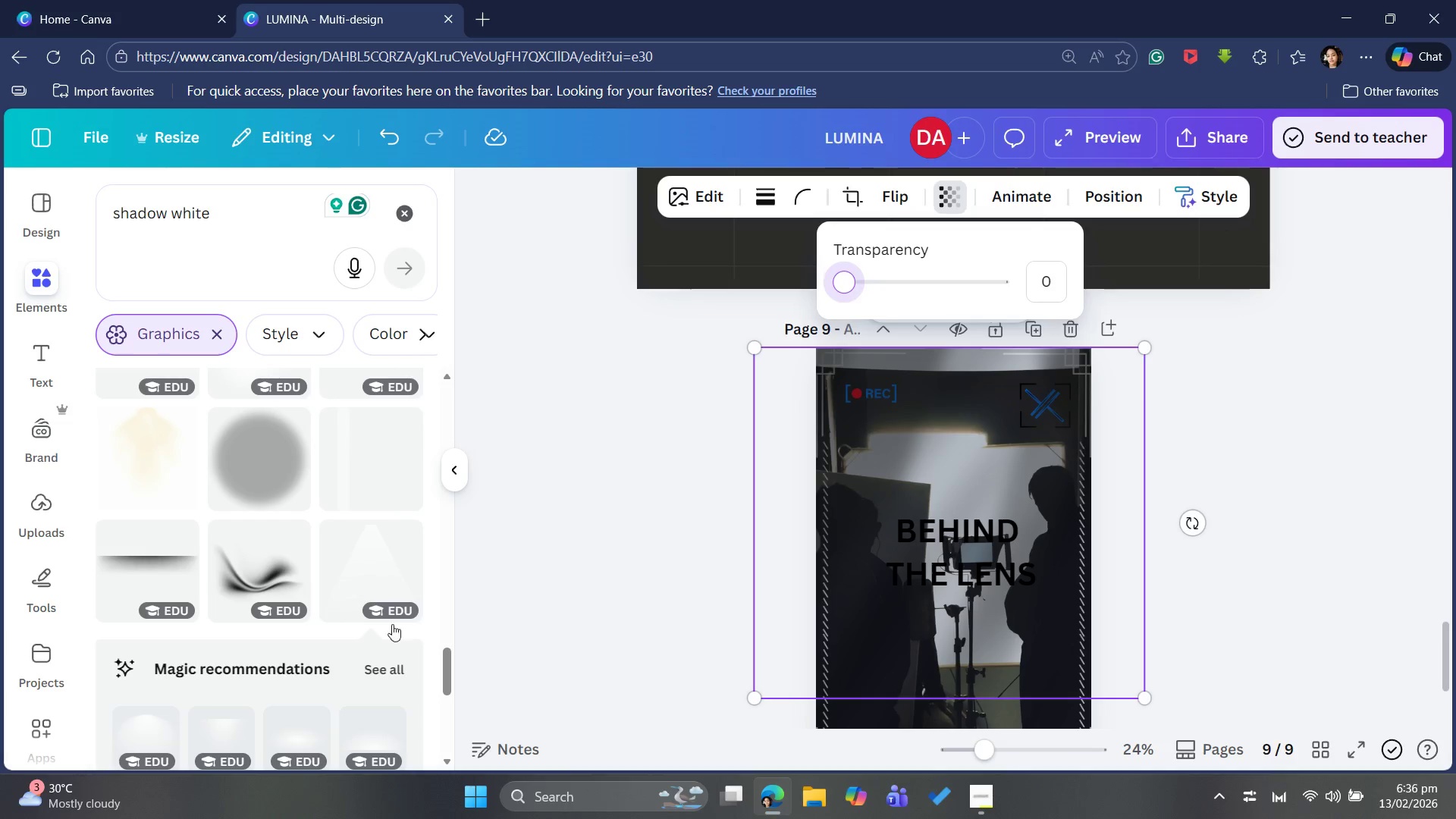 
scroll: coordinate [349, 494], scroll_direction: down, amount: 8.0
 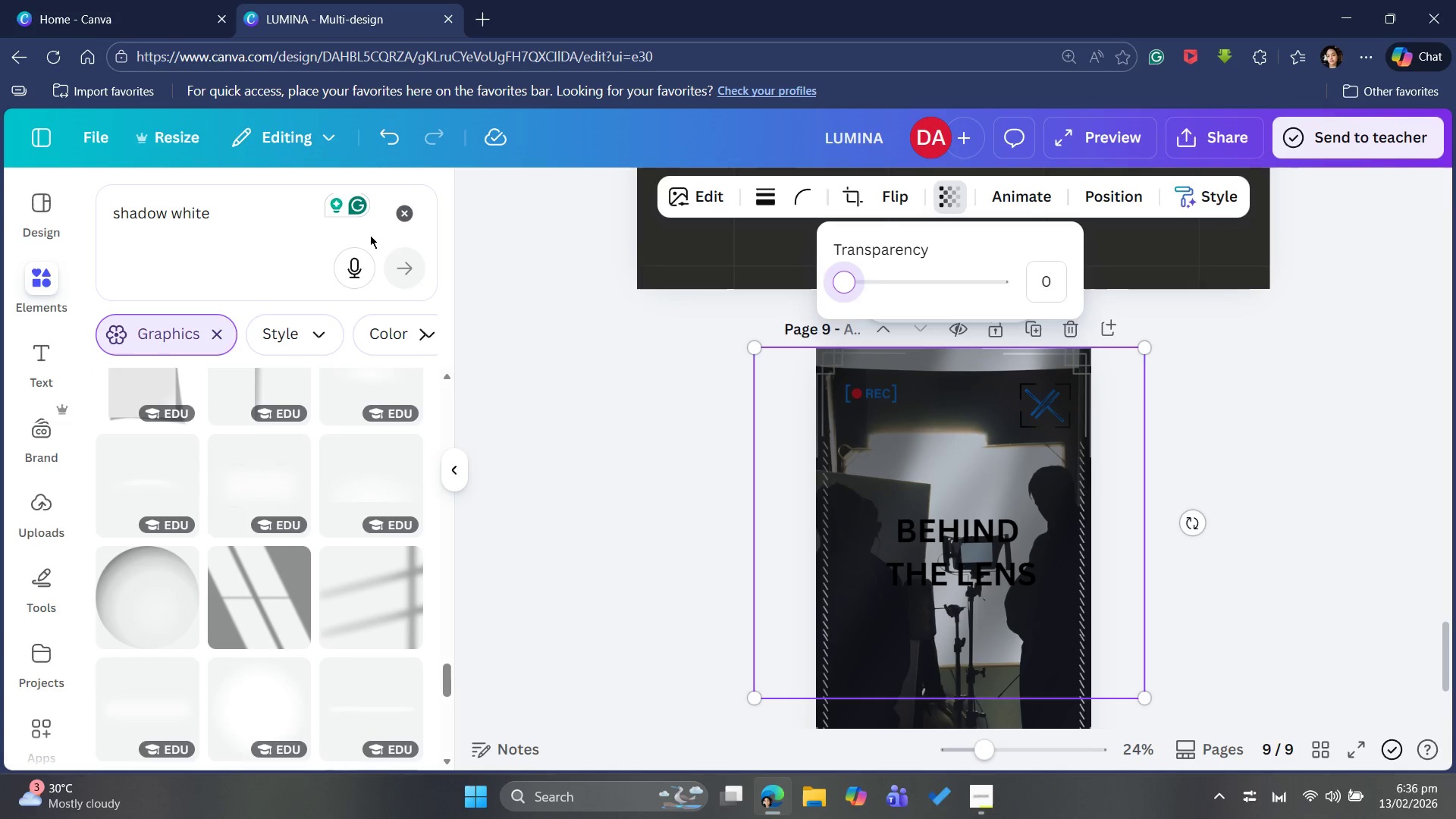 
left_click([0, 0])
 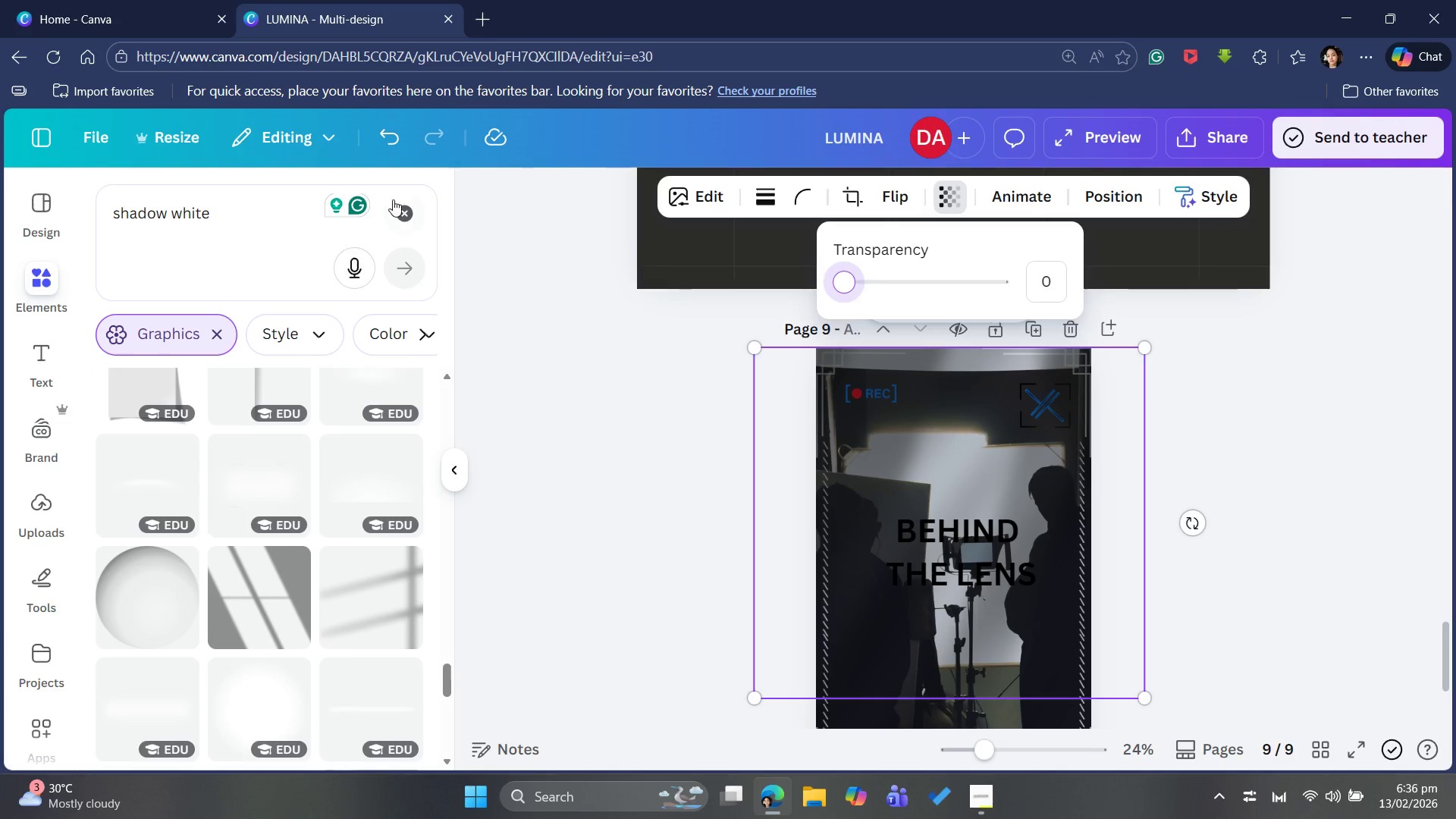 
left_click([399, 209])
 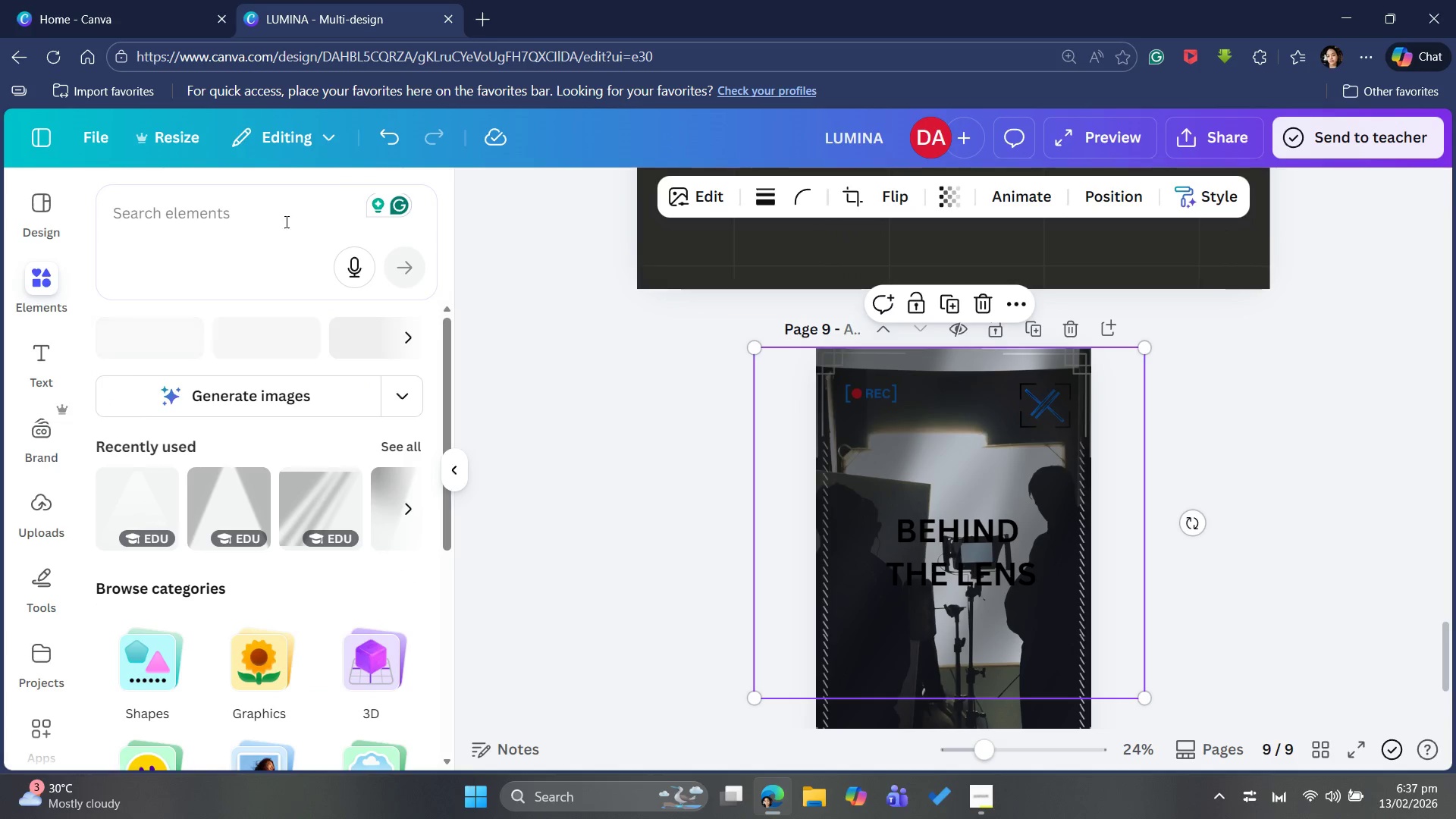 
left_click([279, 219])
 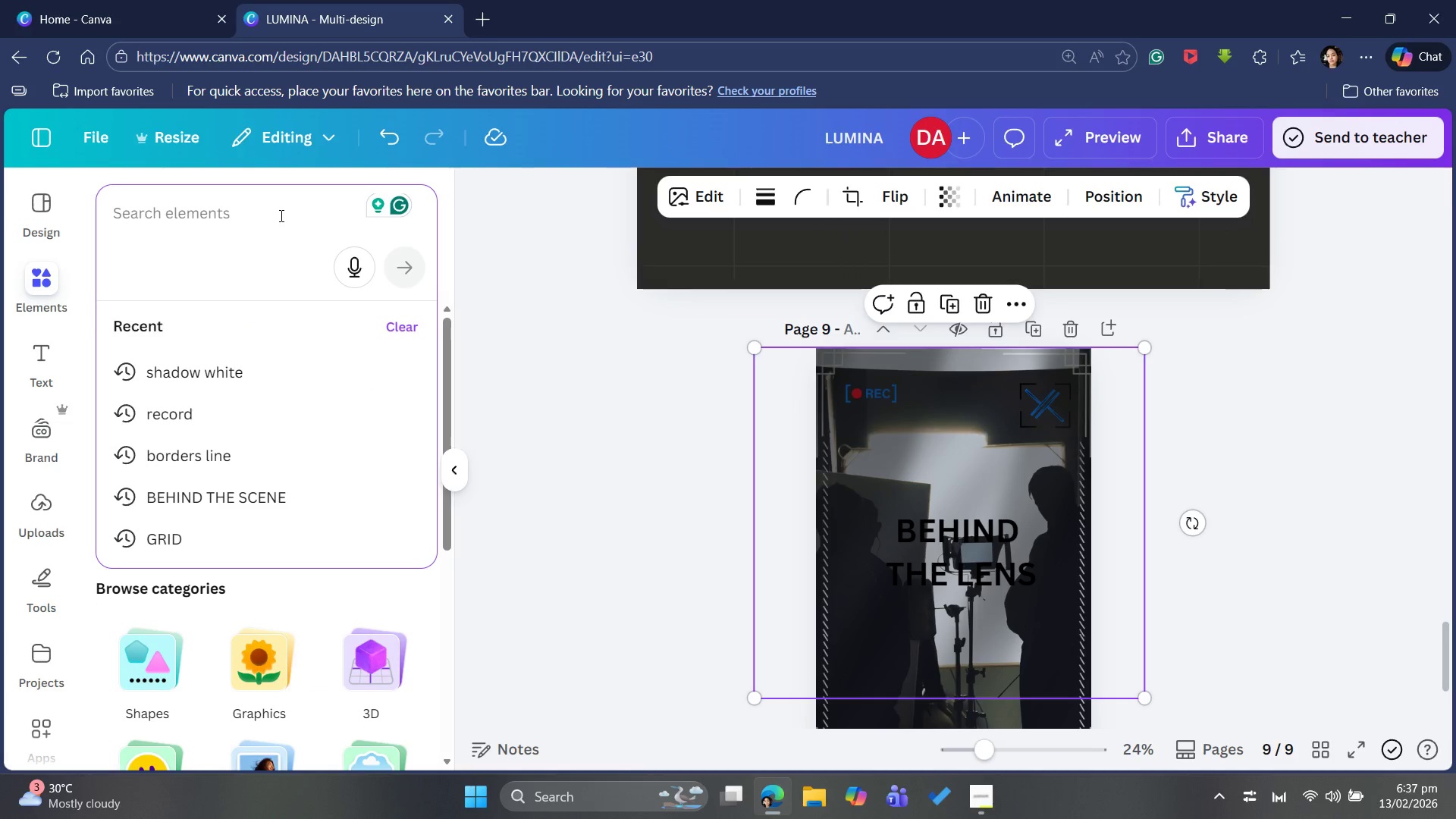 
type(STAGE LIGHTS)
 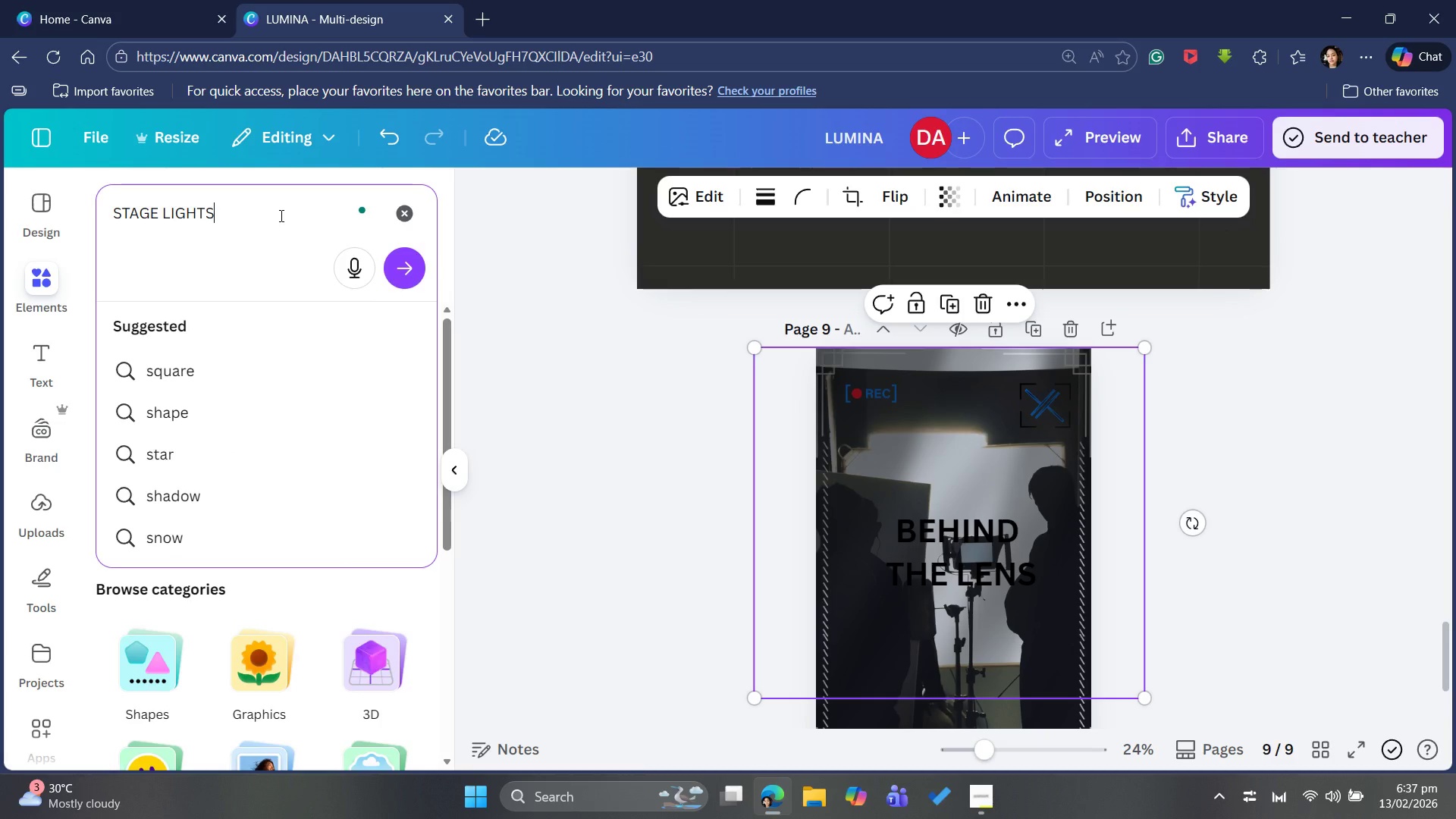 
key(Enter)
 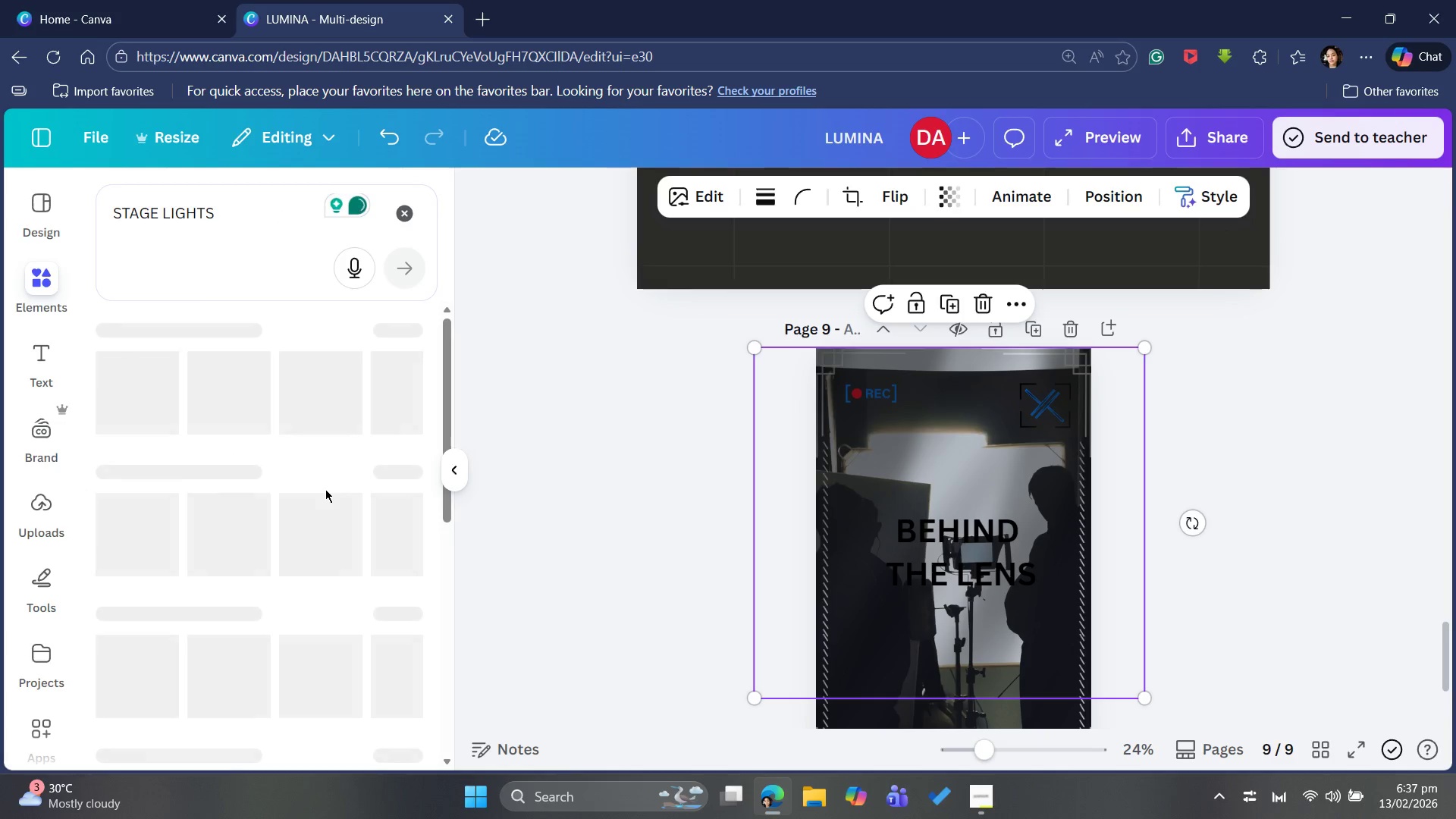 
mouse_move([321, 539])
 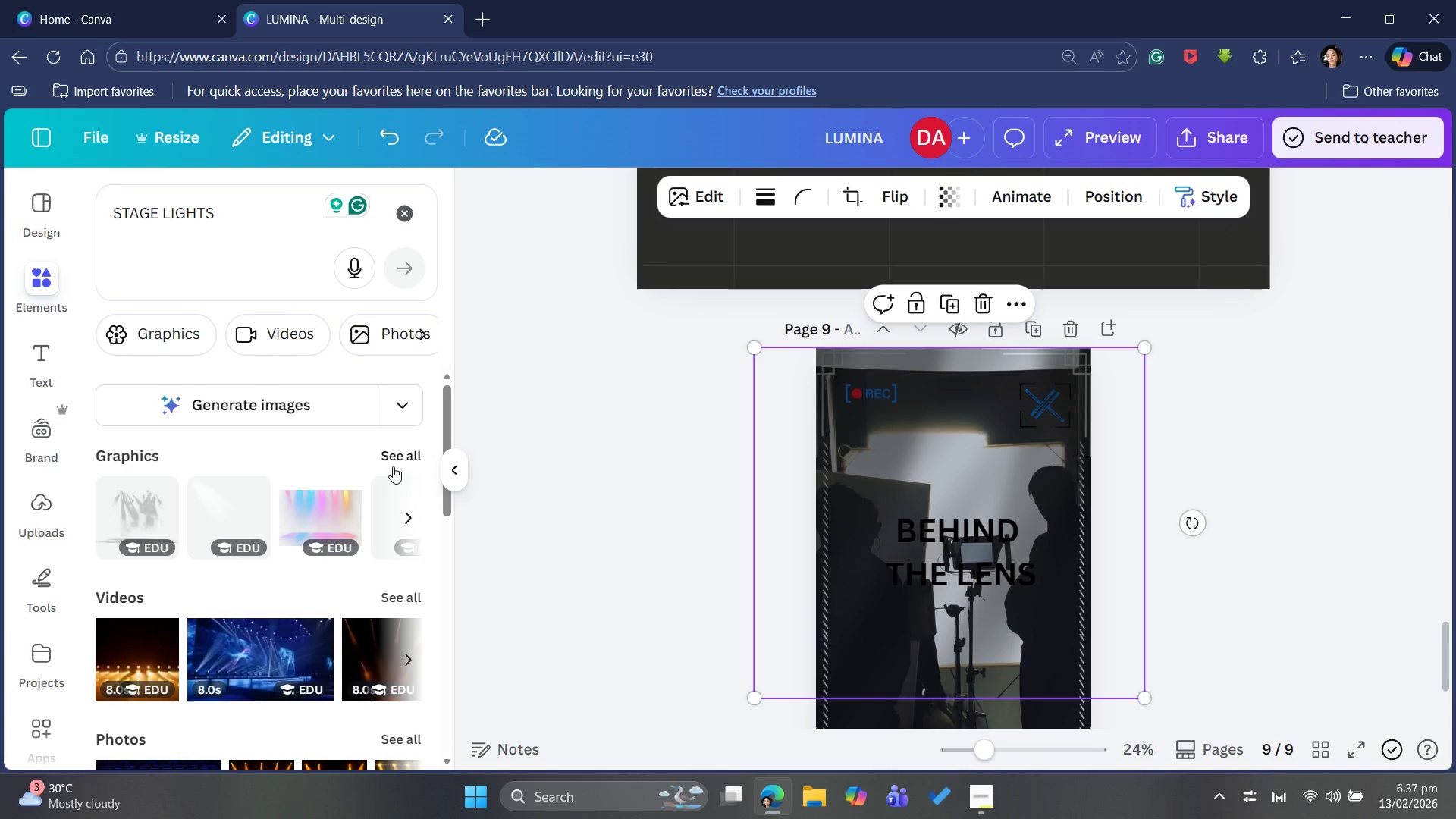 
left_click([399, 460])
 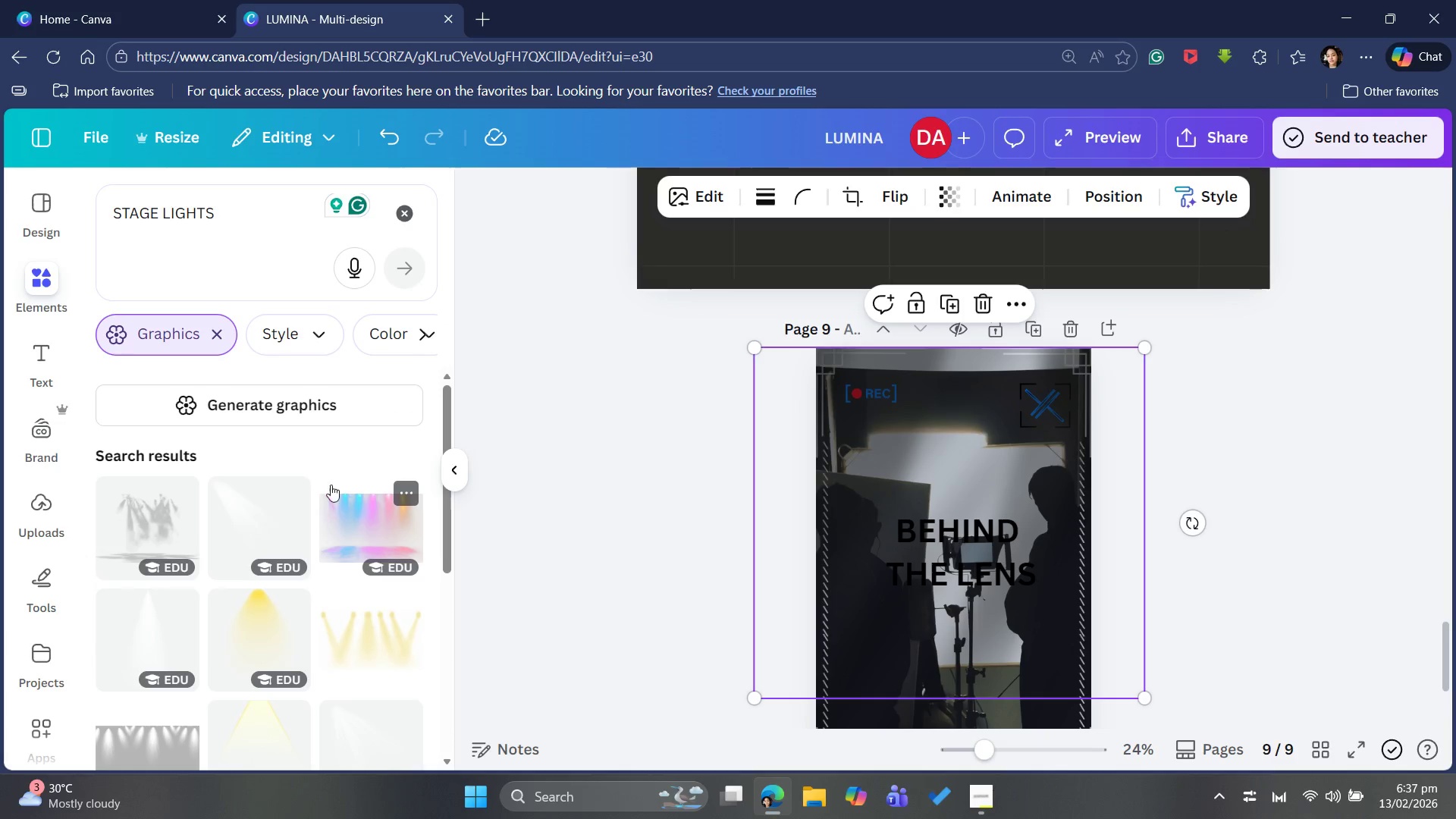 
scroll: coordinate [242, 591], scroll_direction: down, amount: 4.0
 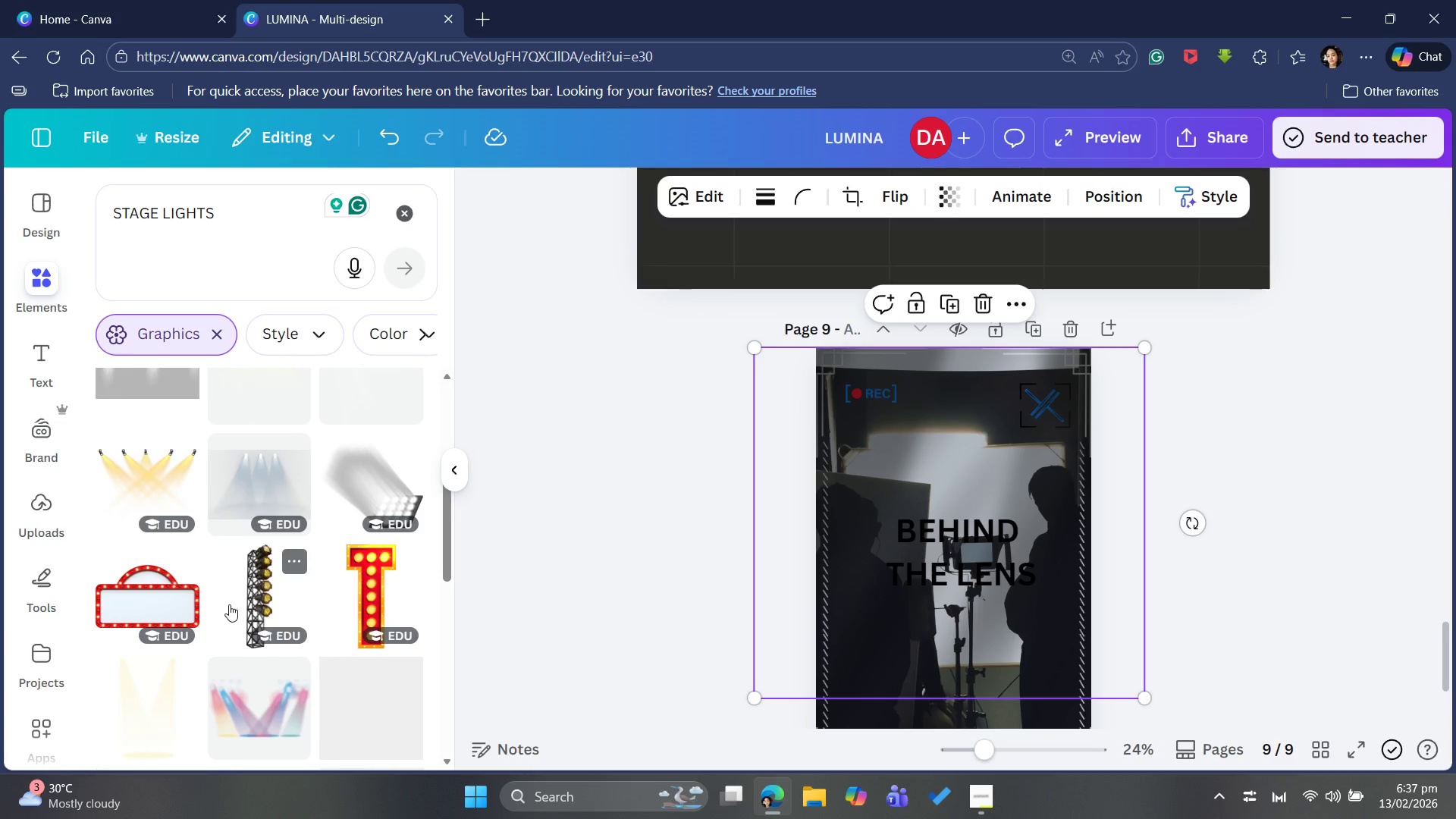 
scroll: coordinate [143, 543], scroll_direction: up, amount: 4.0
 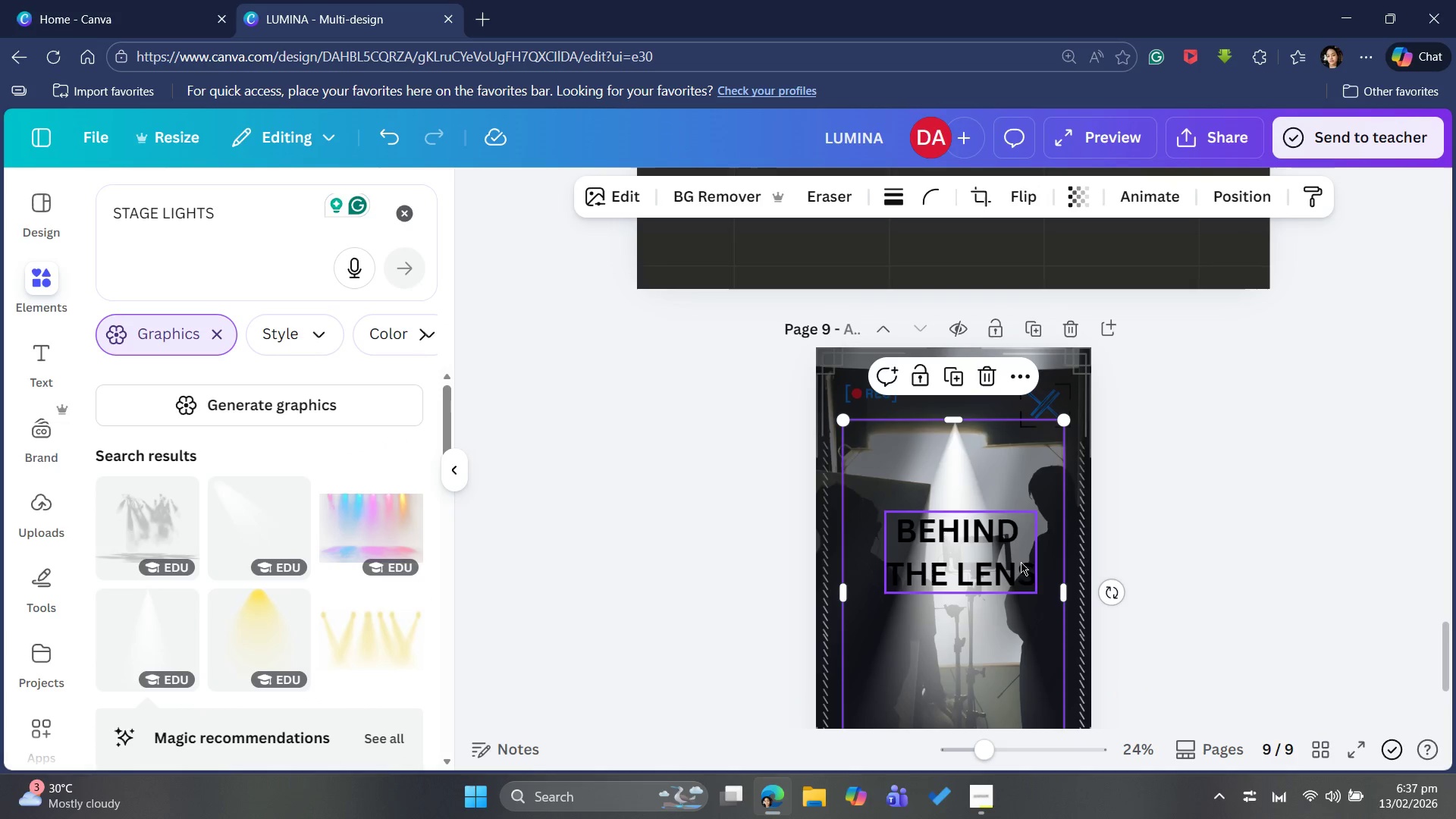 
left_click_drag(start_coordinate=[950, 634], to_coordinate=[959, 538])
 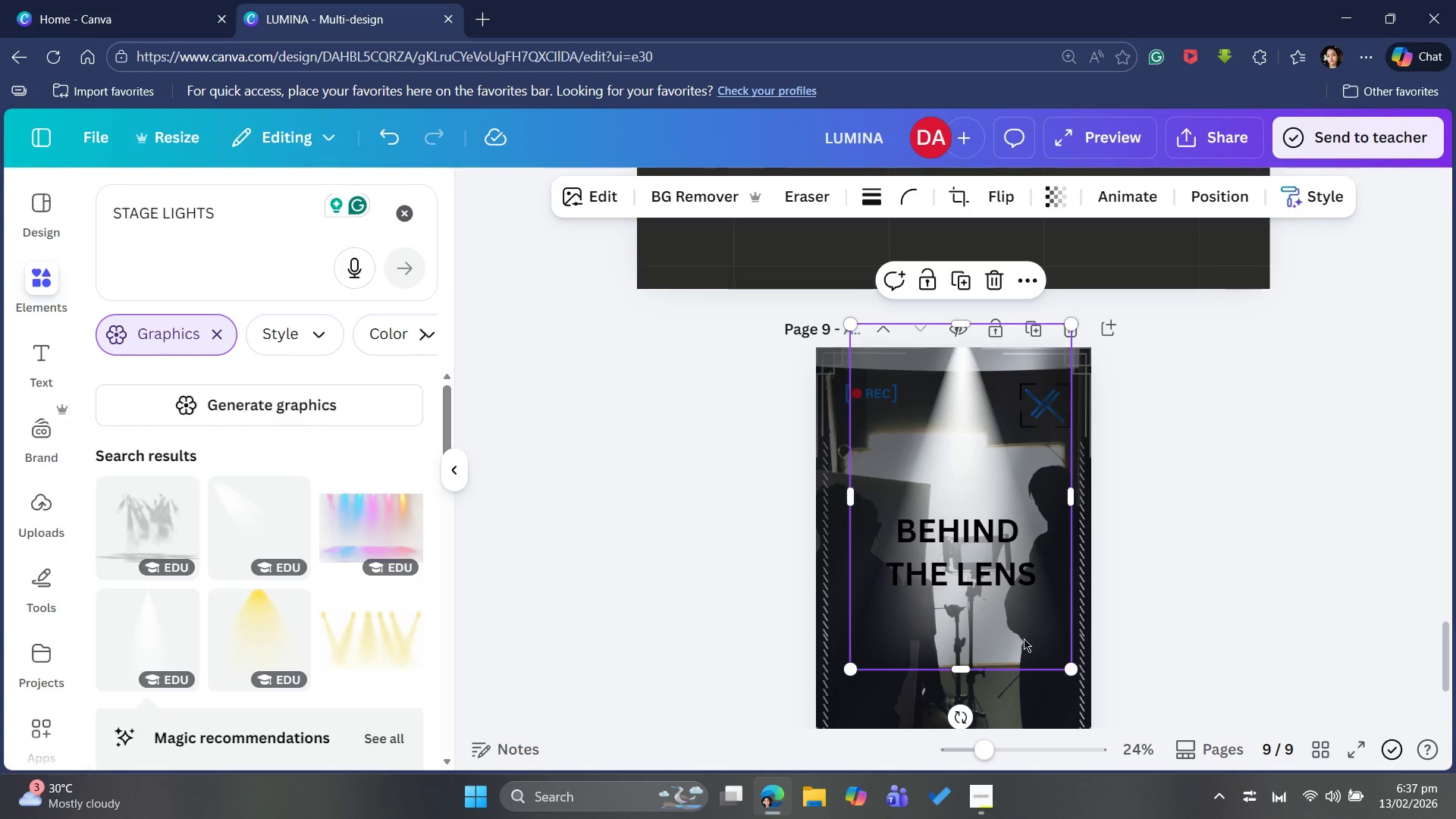 
scroll: coordinate [997, 634], scroll_direction: down, amount: 2.0
 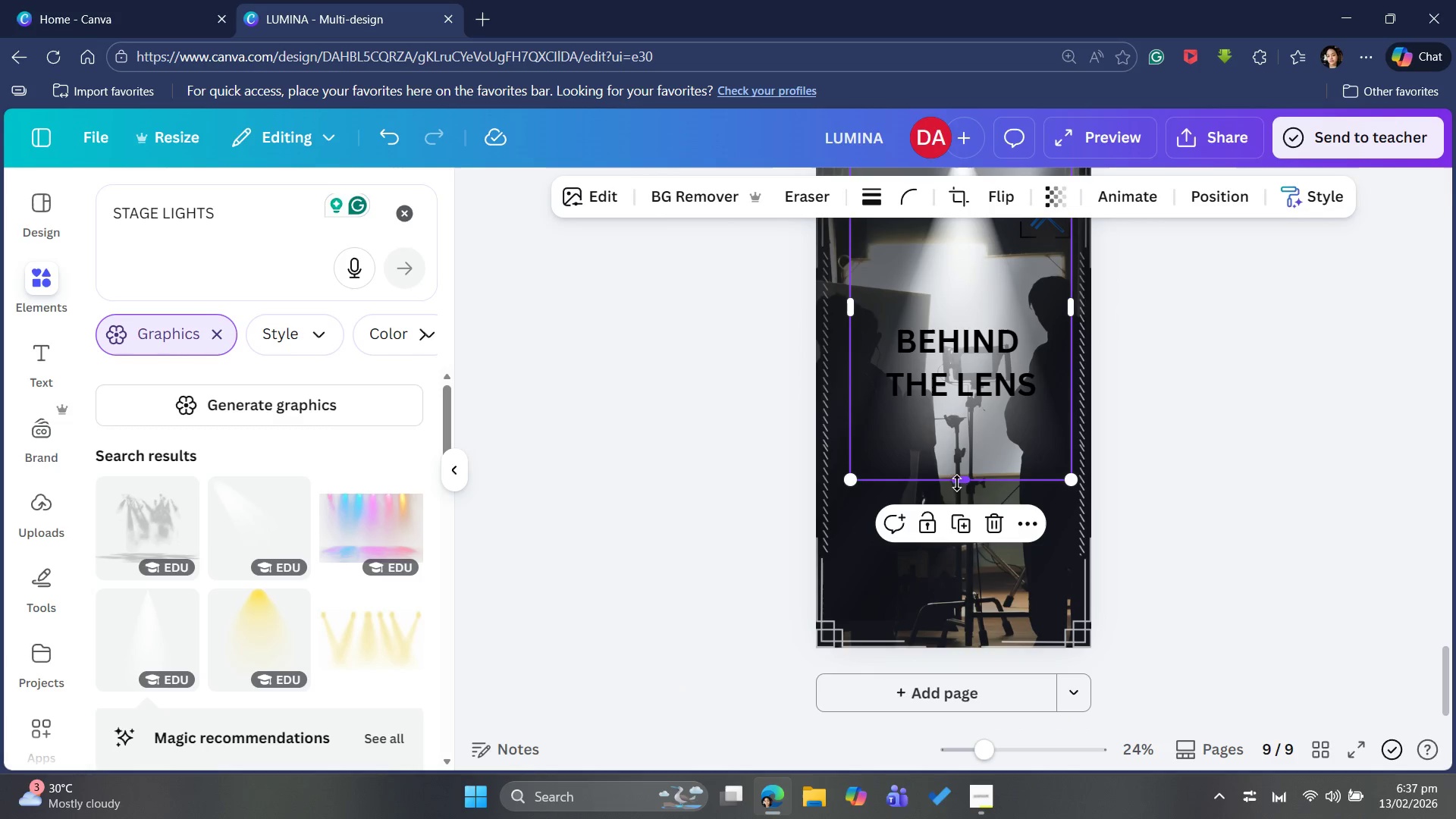 
scroll: coordinate [1090, 527], scroll_direction: up, amount: 1.0
 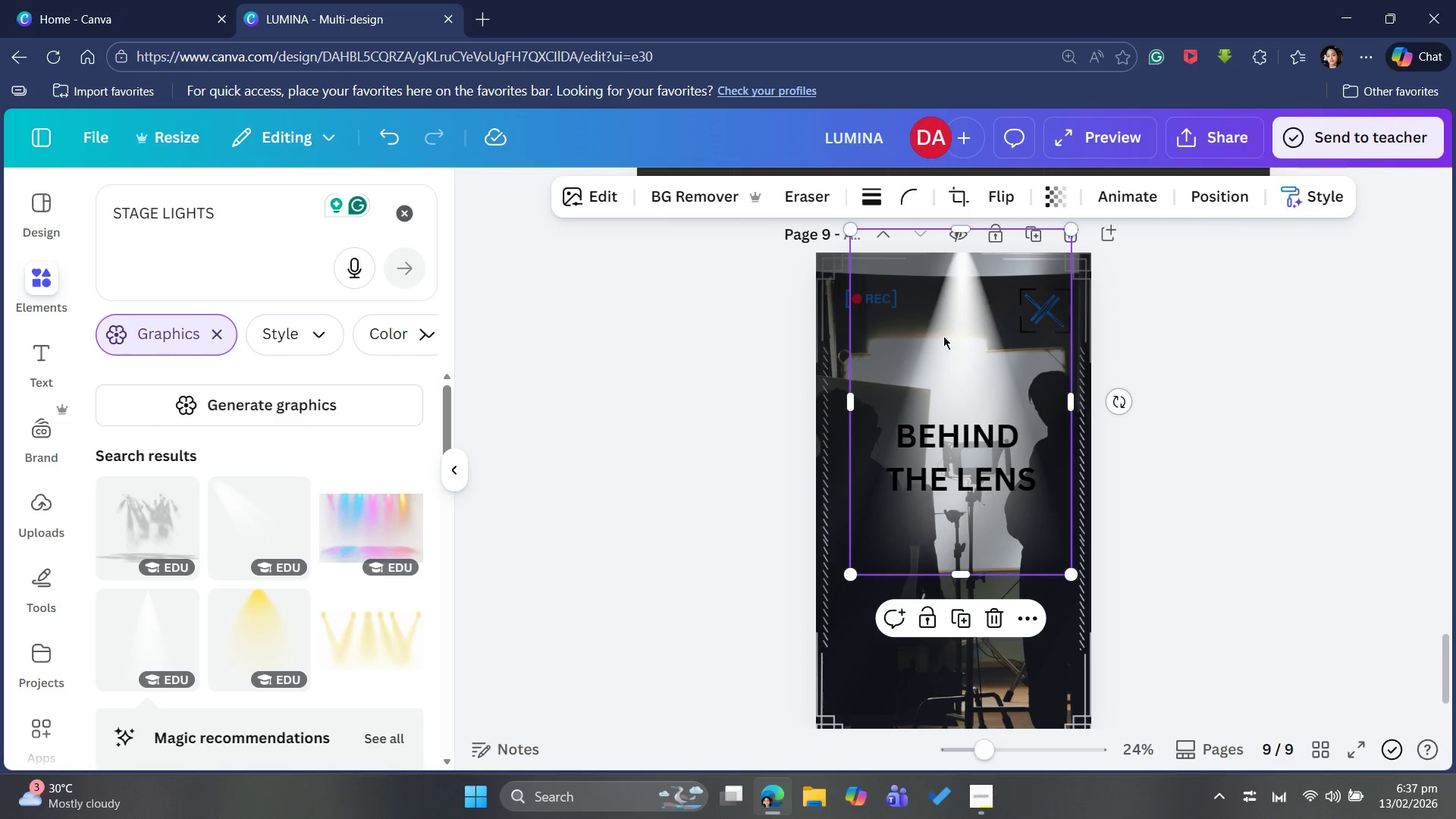 
left_click_drag(start_coordinate=[947, 328], to_coordinate=[939, 310])
 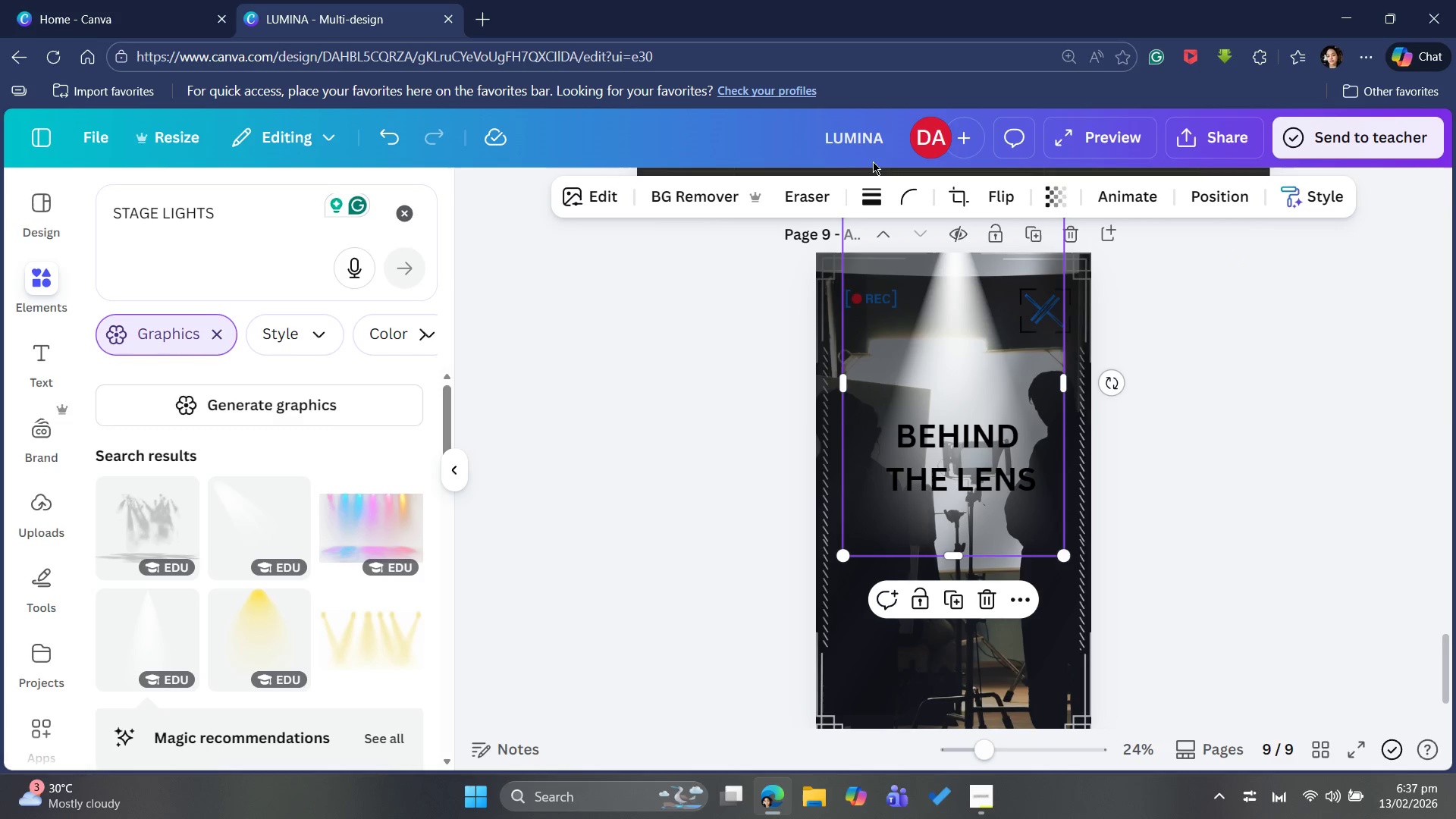 
wait(6.33)
 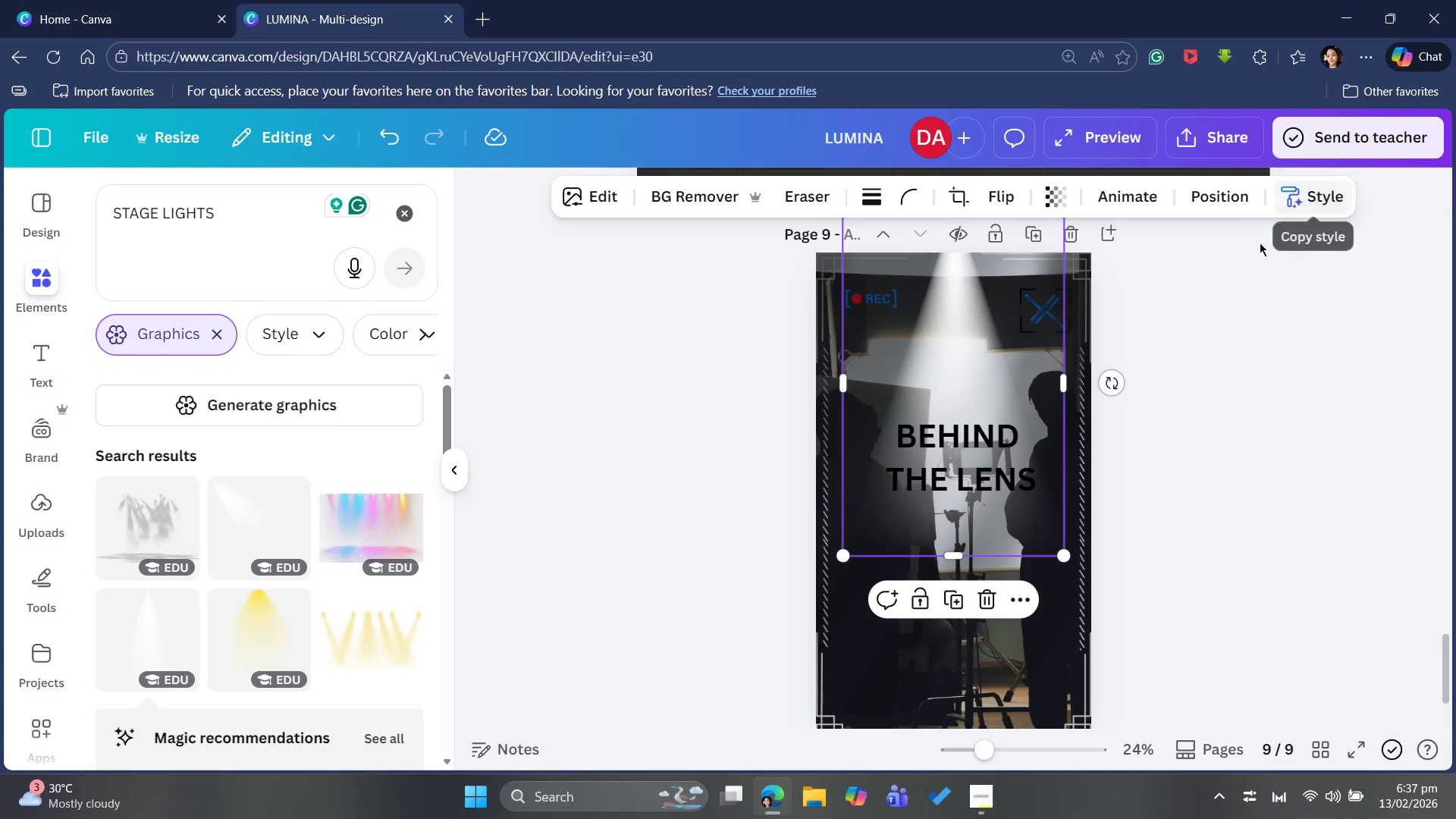 
left_click([1045, 193])
 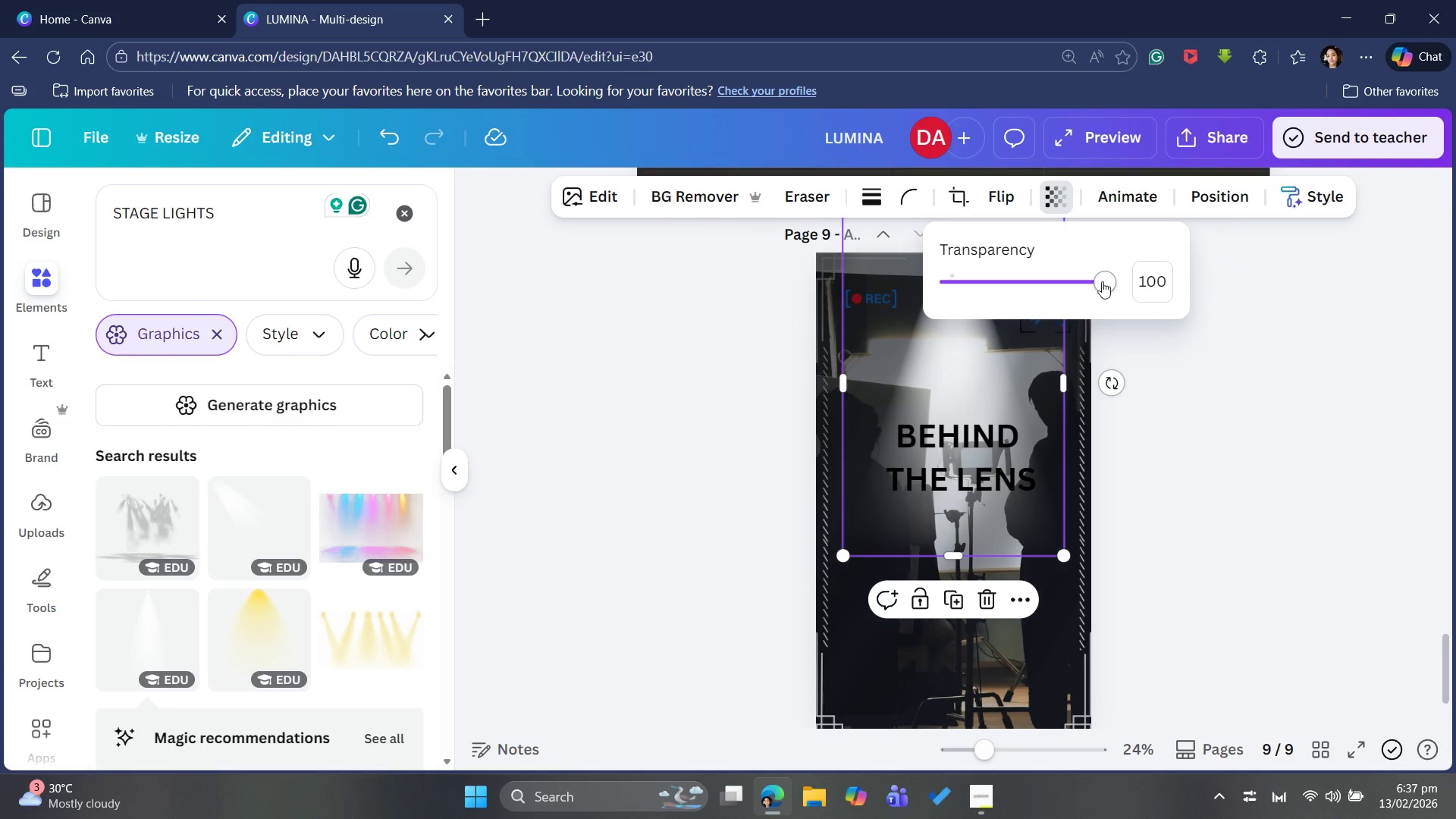 
left_click_drag(start_coordinate=[1097, 279], to_coordinate=[1040, 281])
 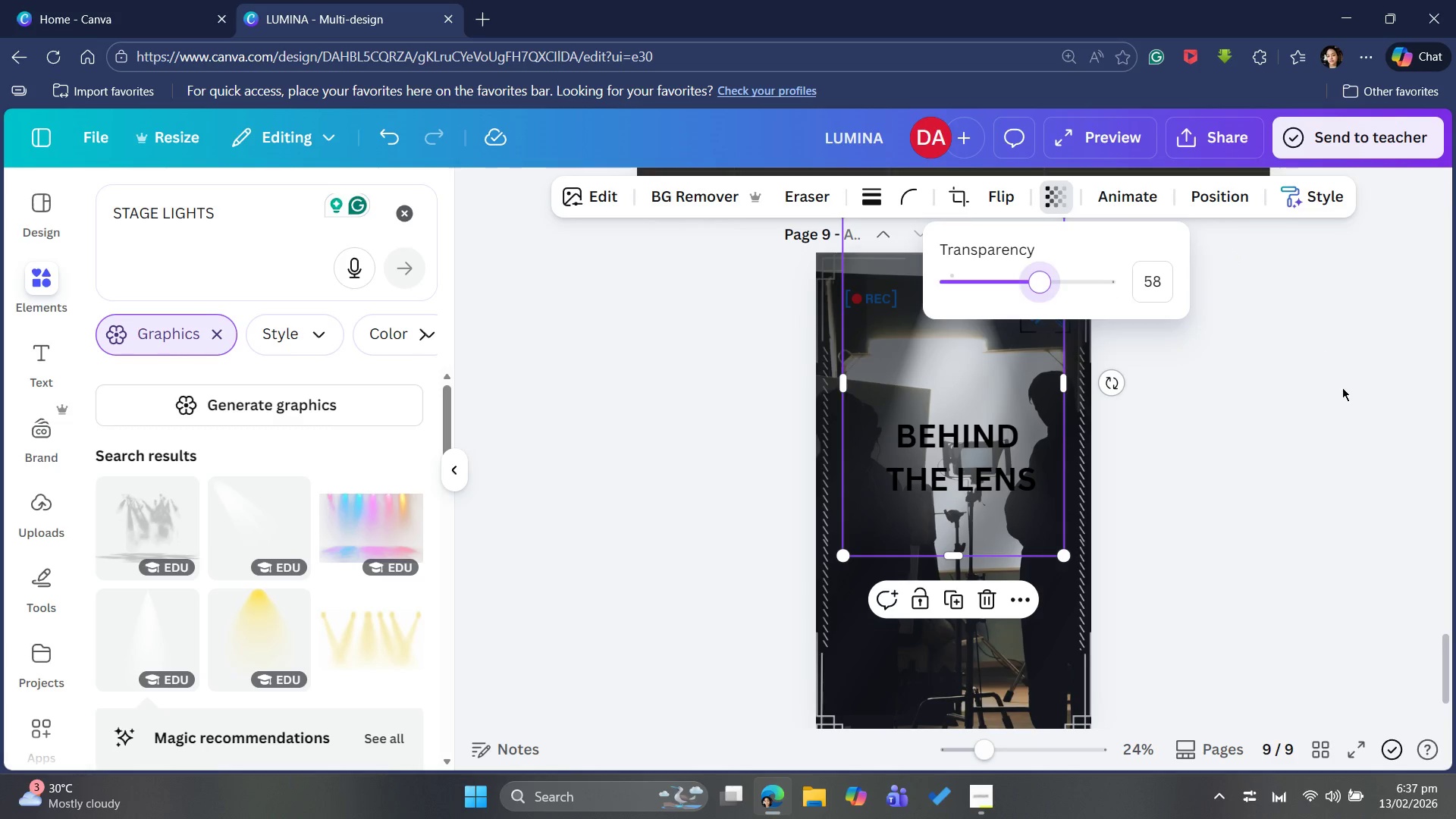 
left_click([1342, 388])
 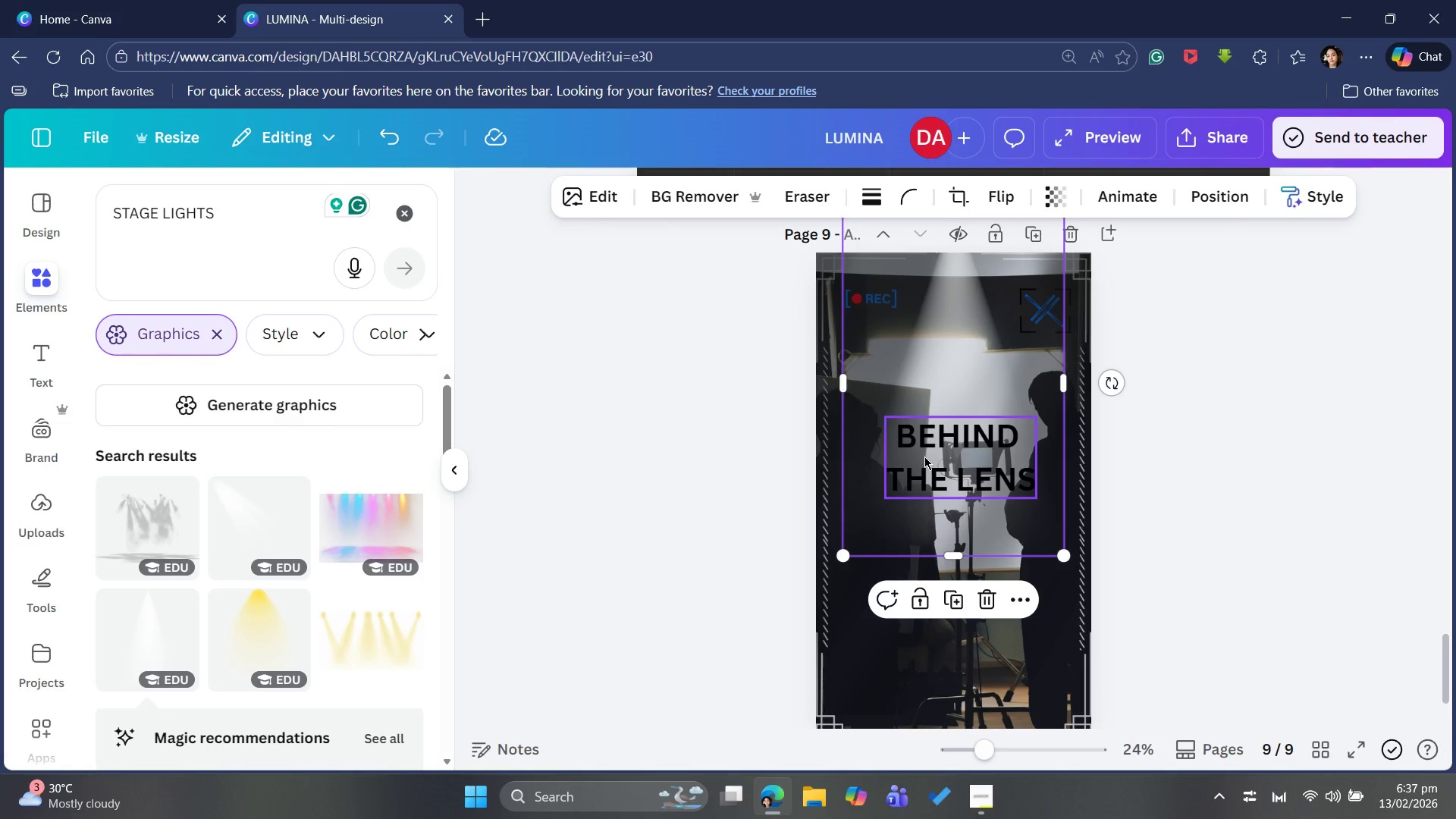 
left_click([926, 458])
 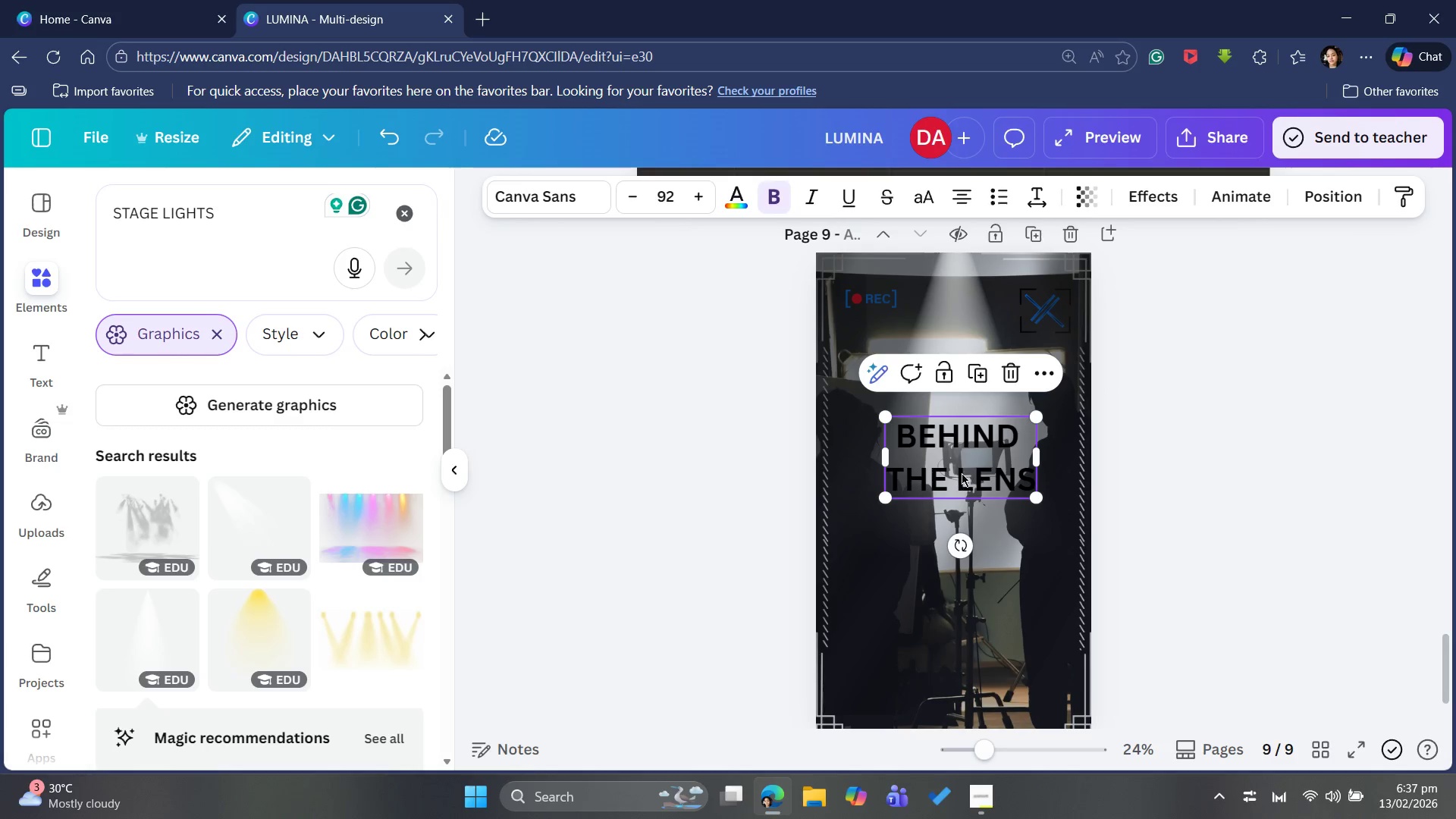 
left_click_drag(start_coordinate=[964, 473], to_coordinate=[969, 436])
 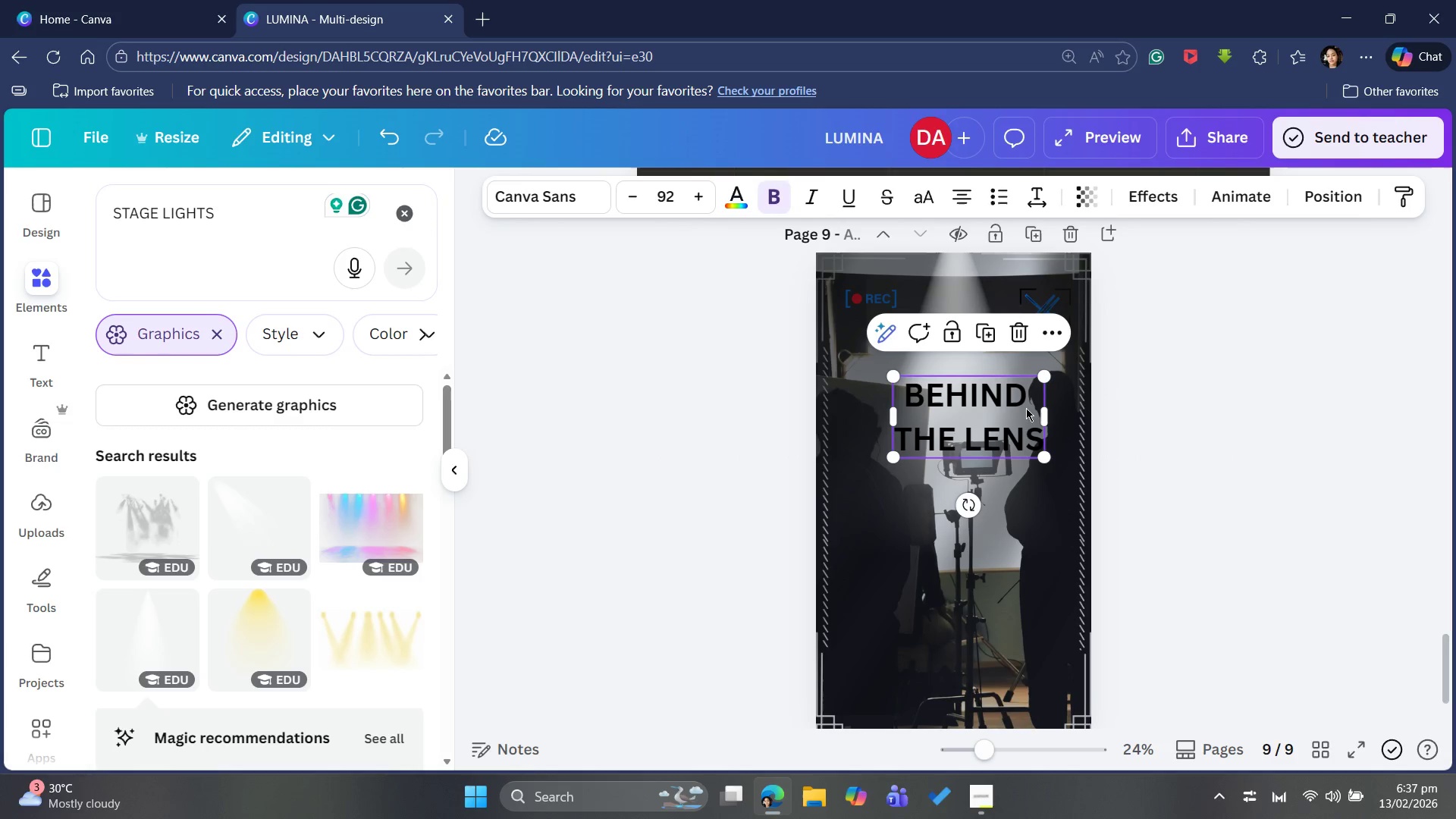 
left_click([1028, 400])
 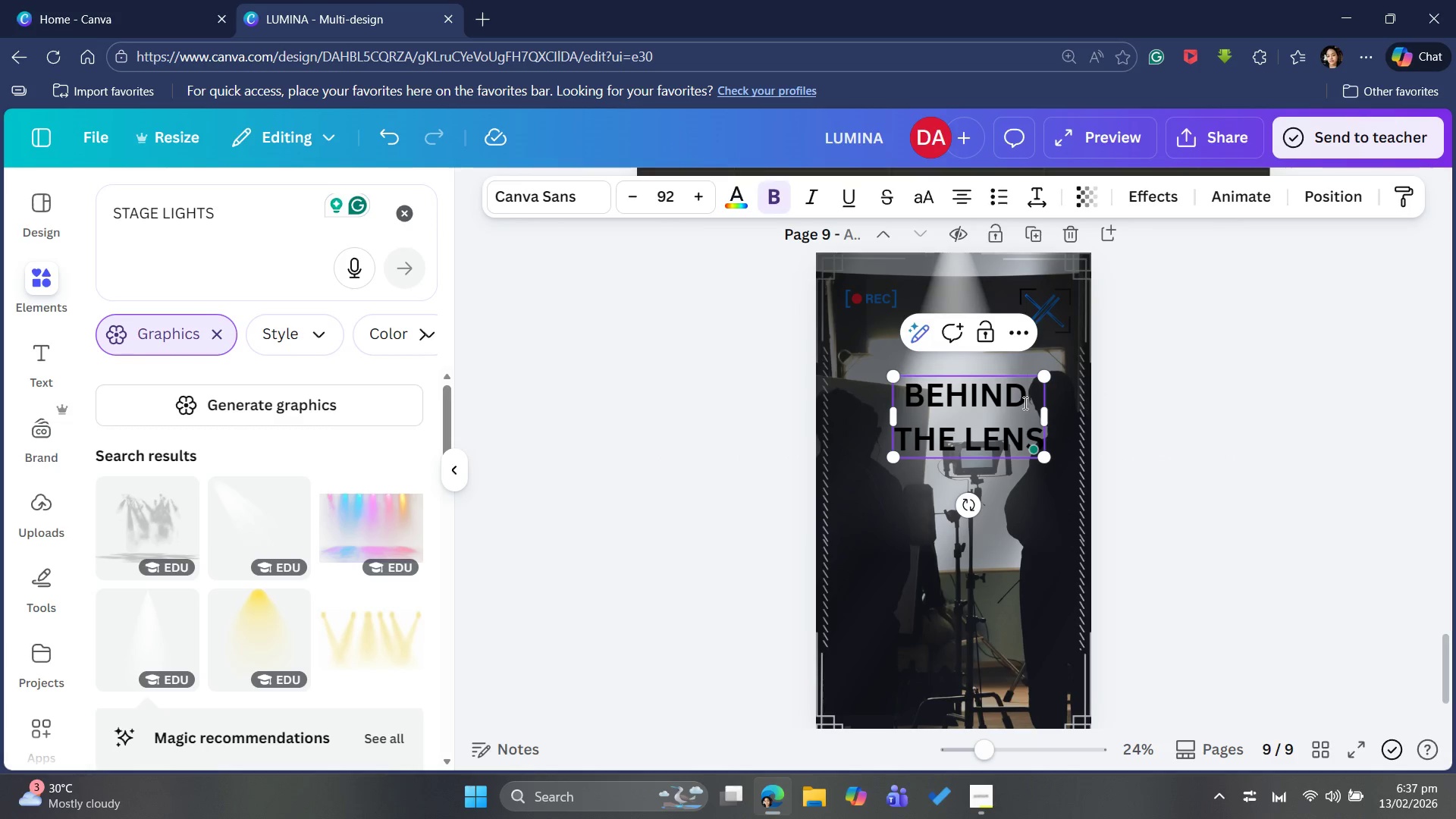 
left_click_drag(start_coordinate=[1024, 403], to_coordinate=[900, 396])
 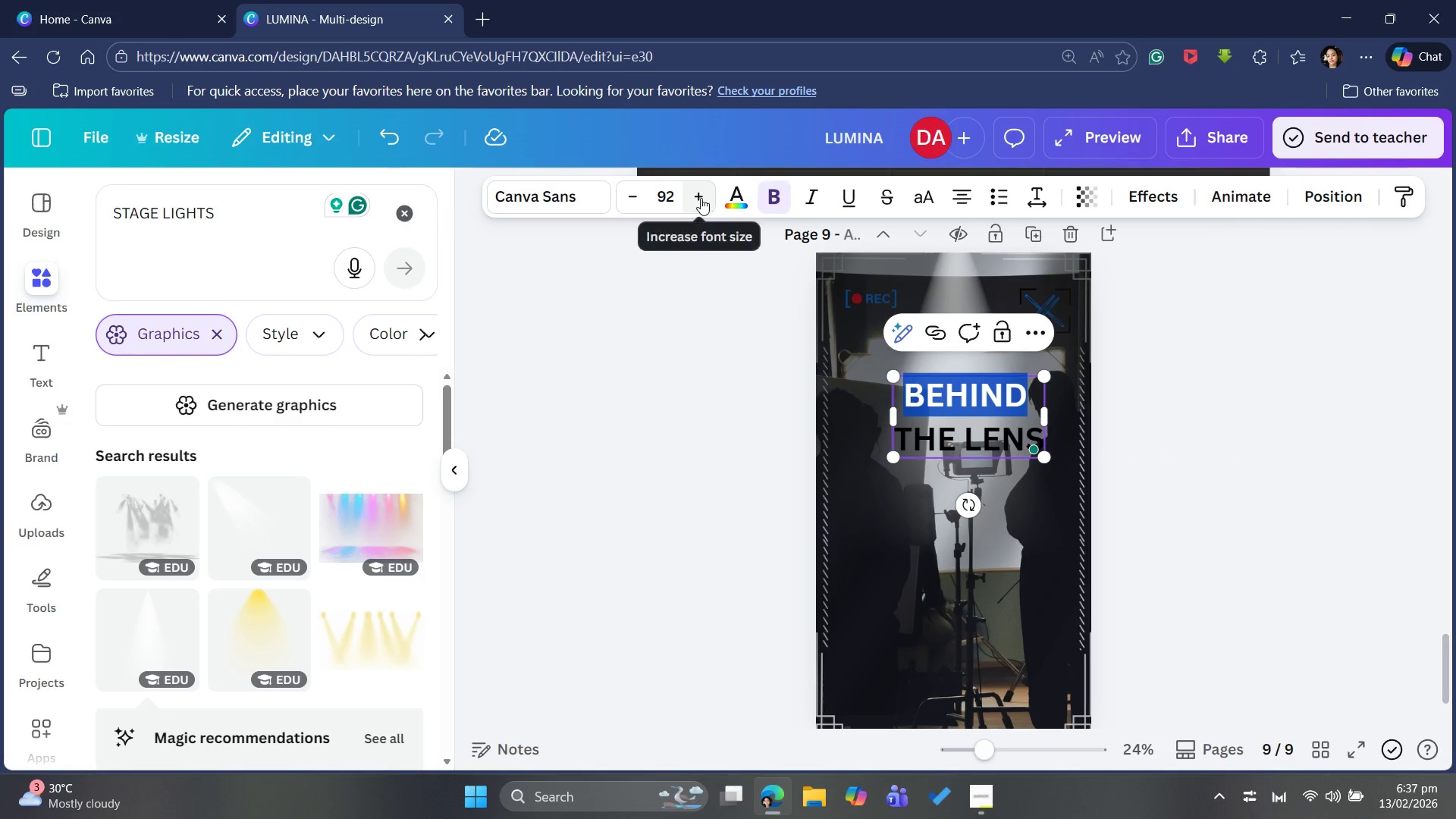 
double_click([701, 196])
 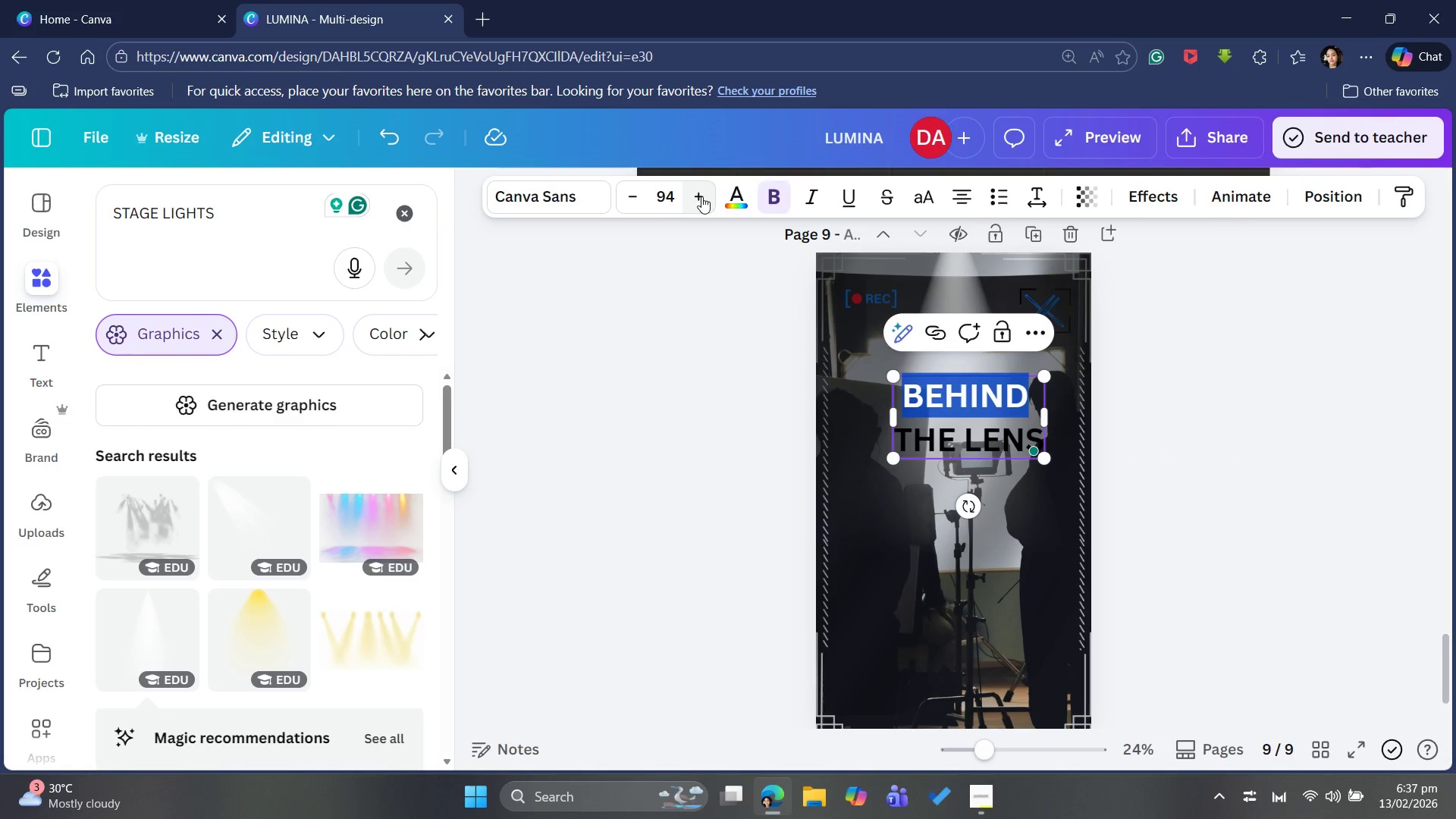 
triple_click([701, 196])
 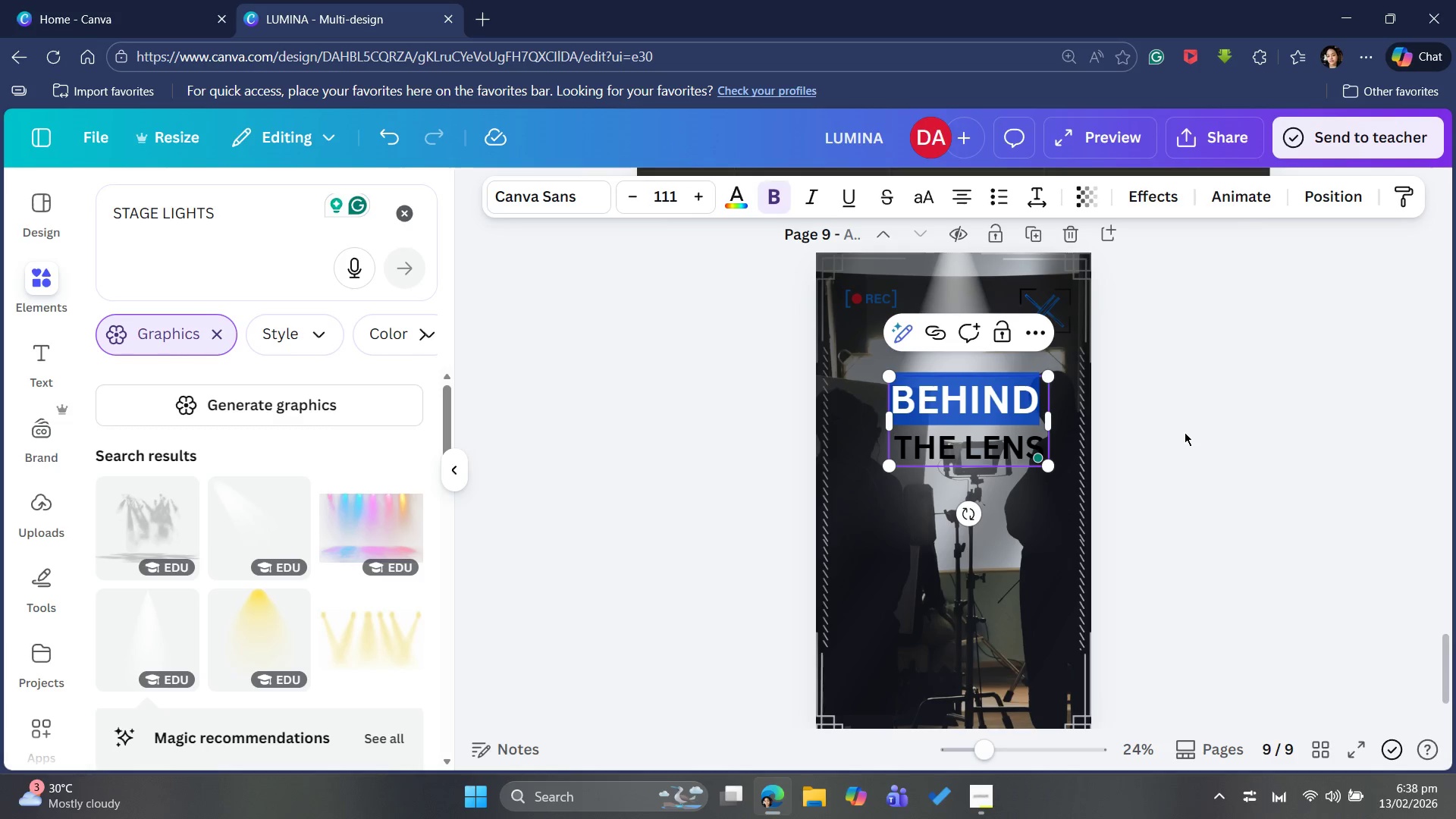 
wait(5.16)
 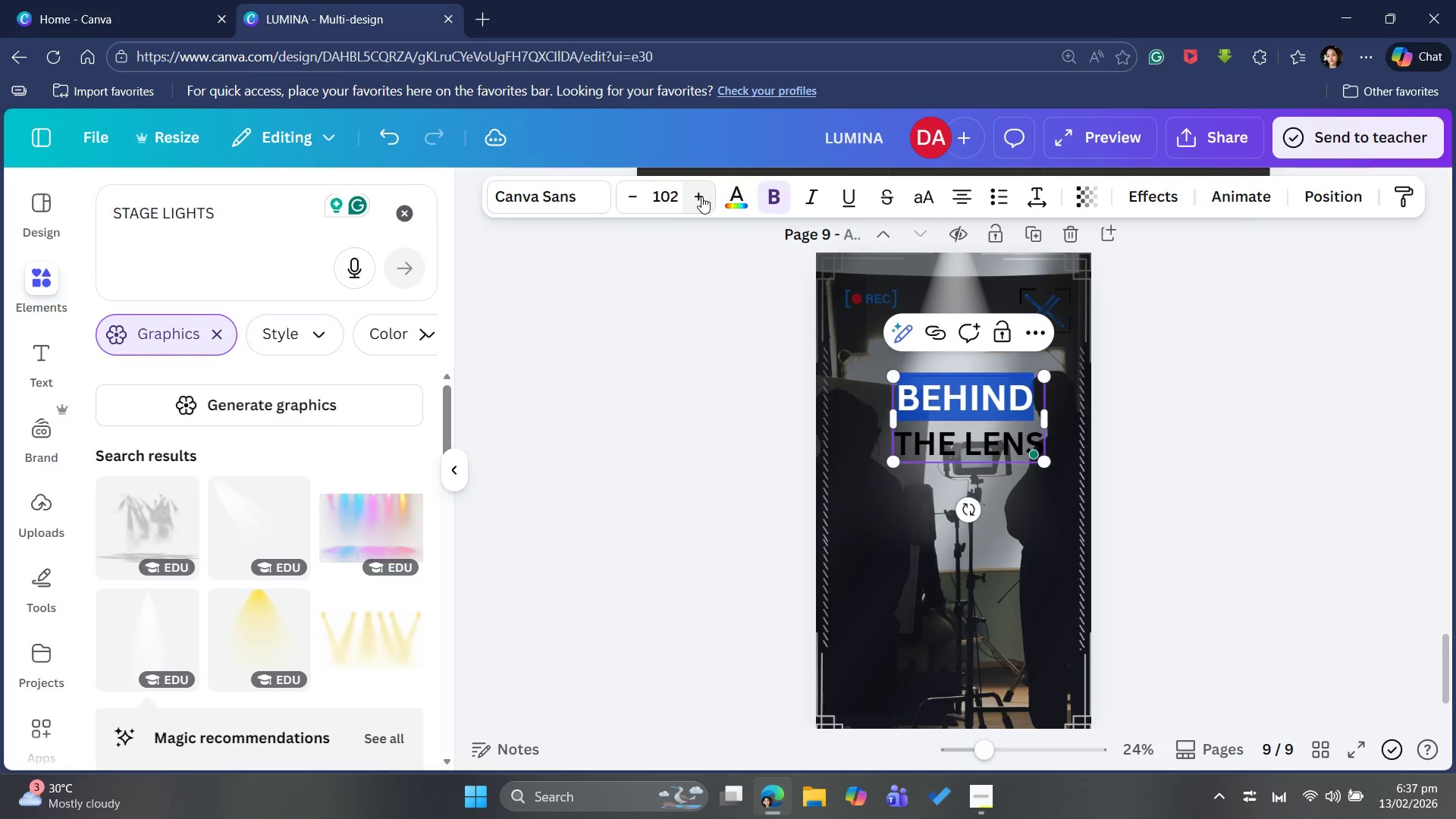 
left_click([1185, 432])
 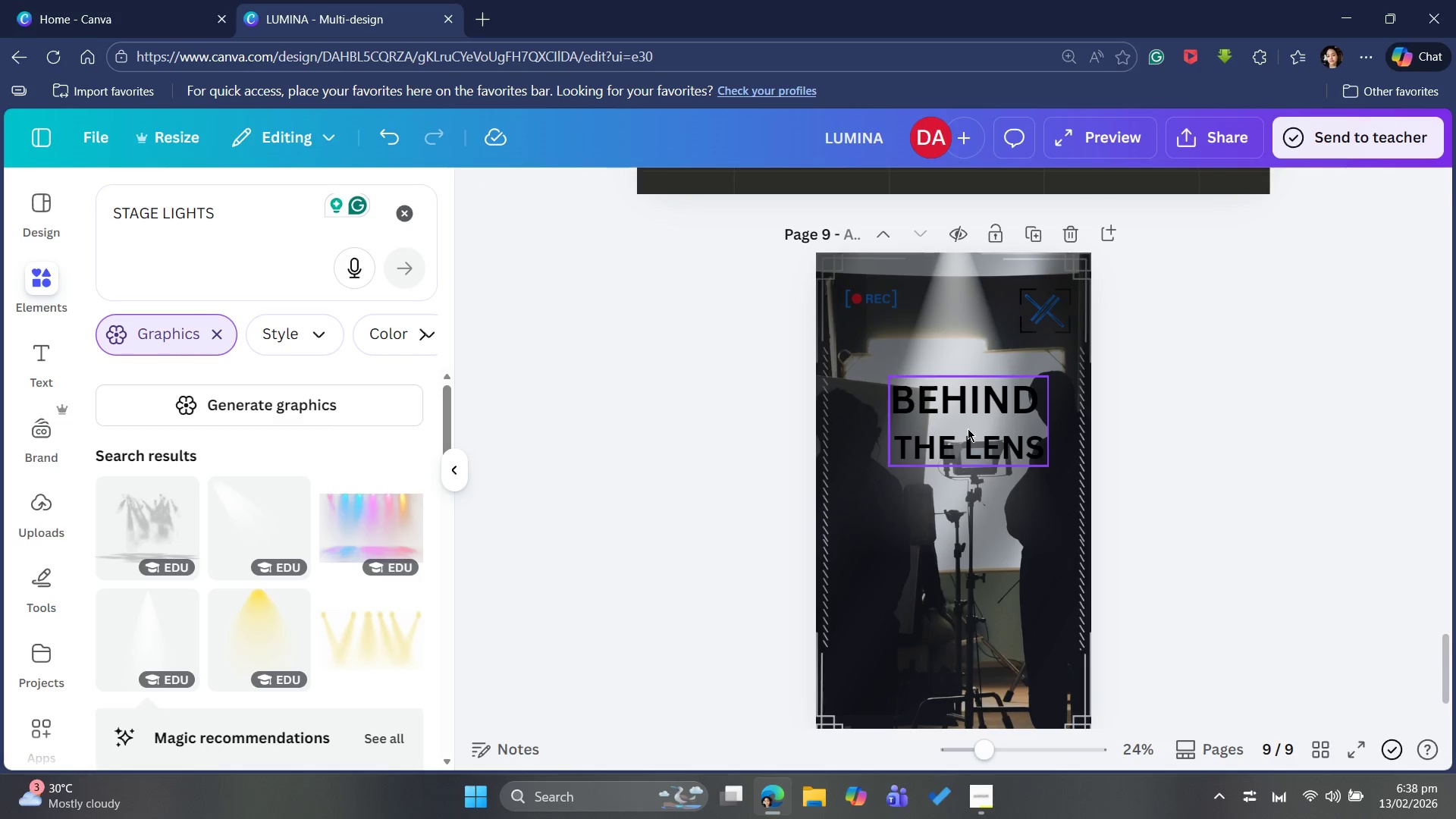 
left_click([977, 446])
 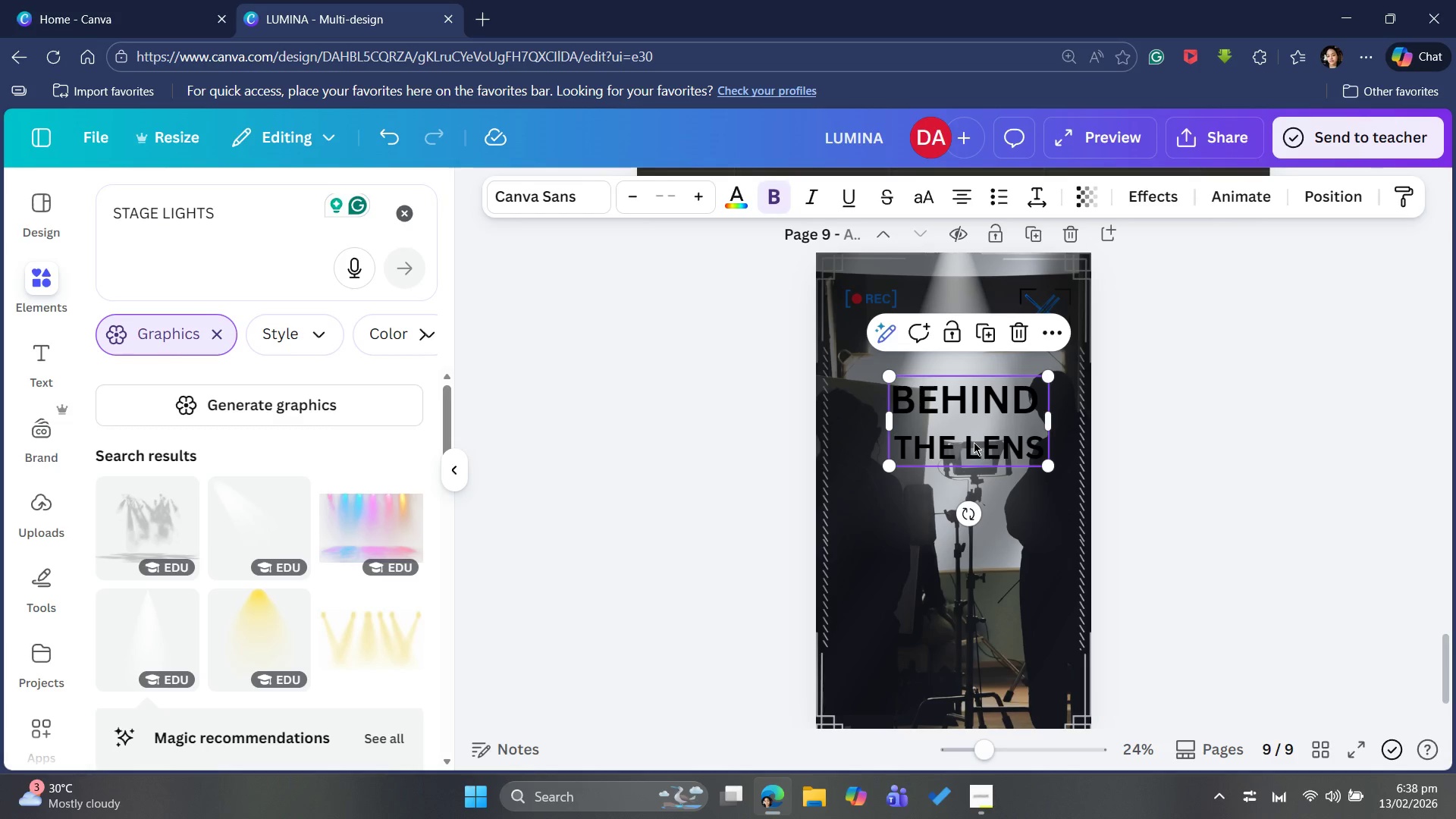 
left_click([974, 442])
 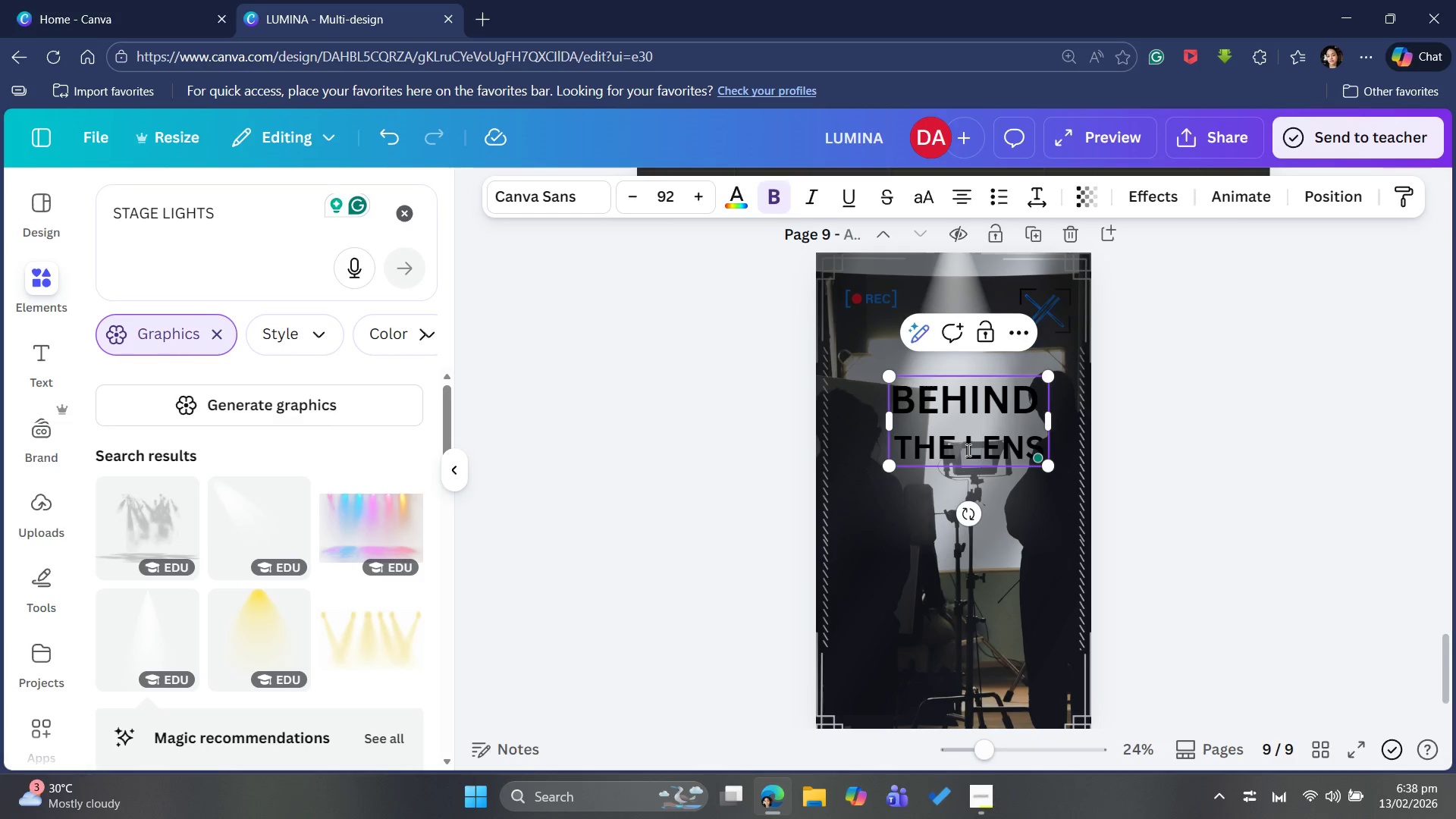 
left_click_drag(start_coordinate=[967, 450], to_coordinate=[1038, 445])
 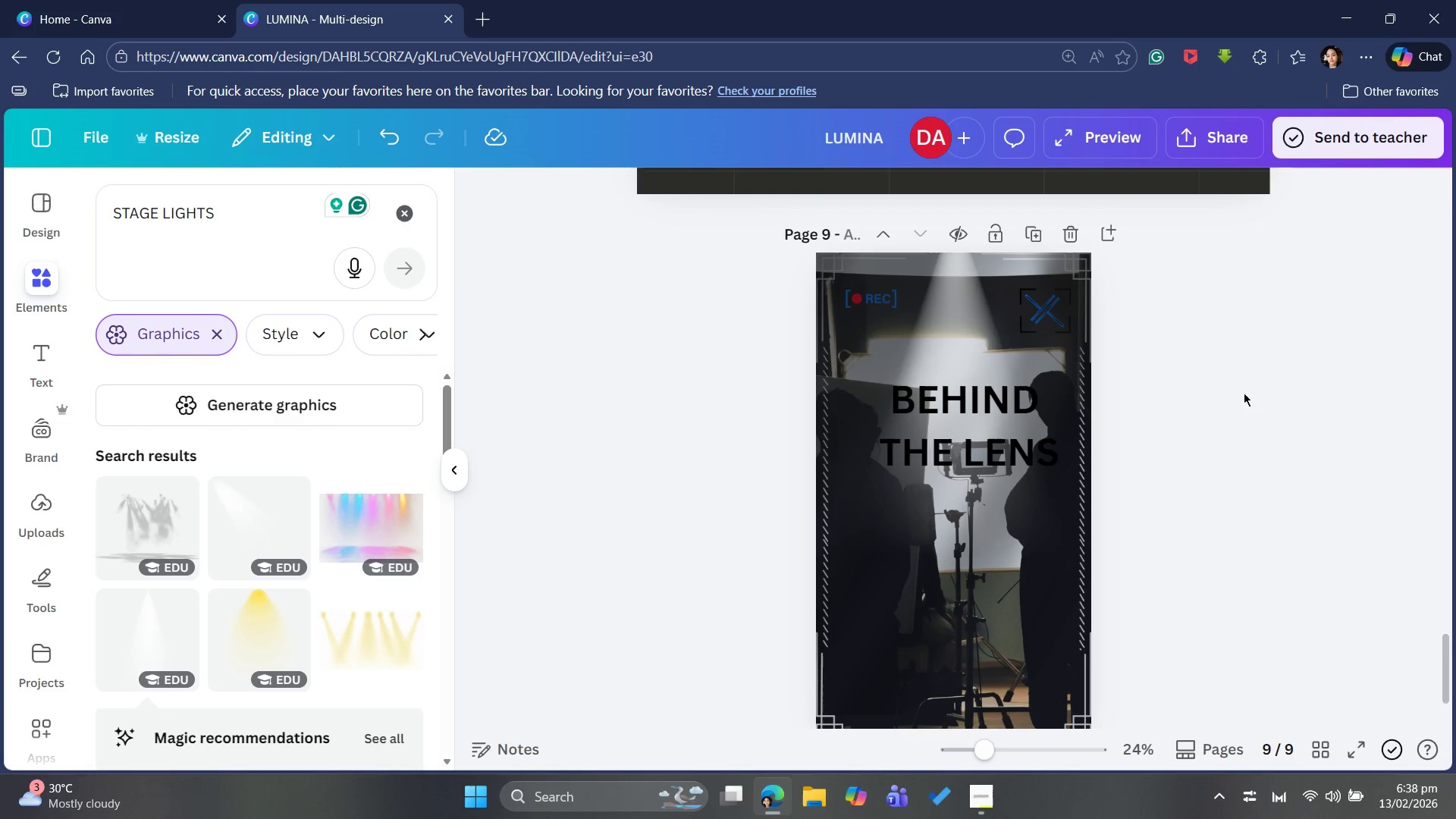 
wait(5.56)
 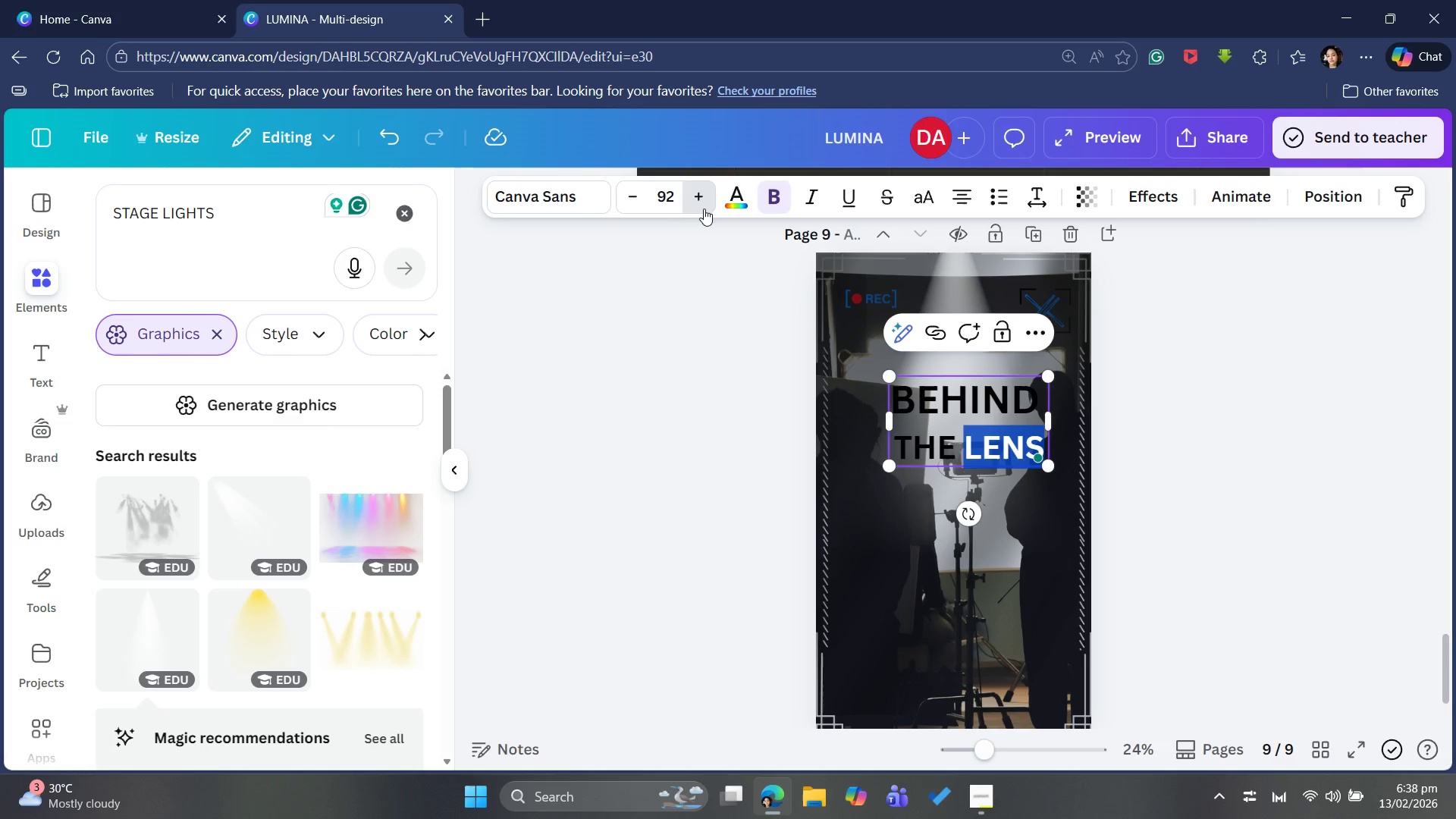 
left_click_drag(start_coordinate=[990, 442], to_coordinate=[987, 405])
 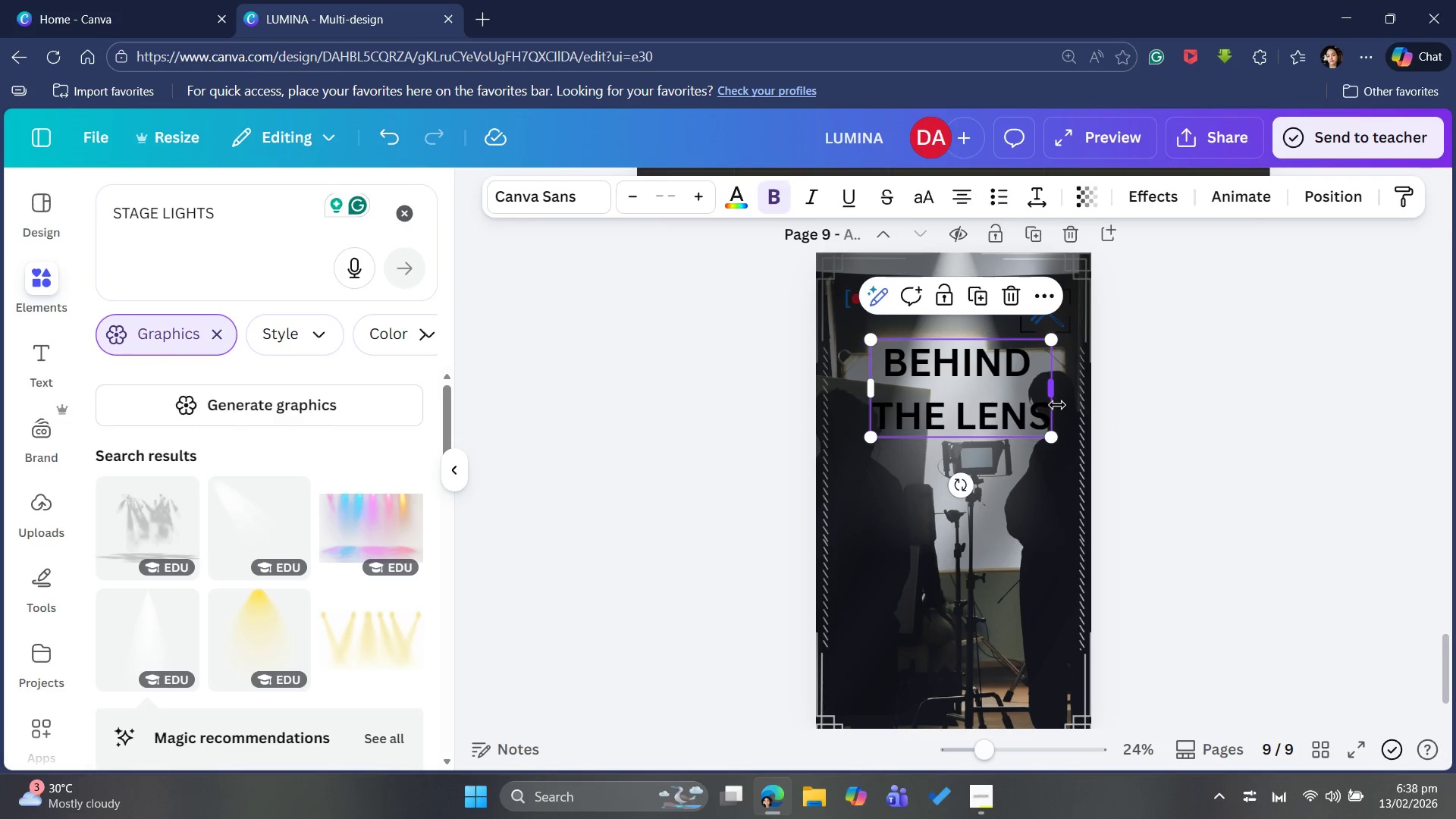 
left_click_drag(start_coordinate=[1053, 392], to_coordinate=[1036, 397])
 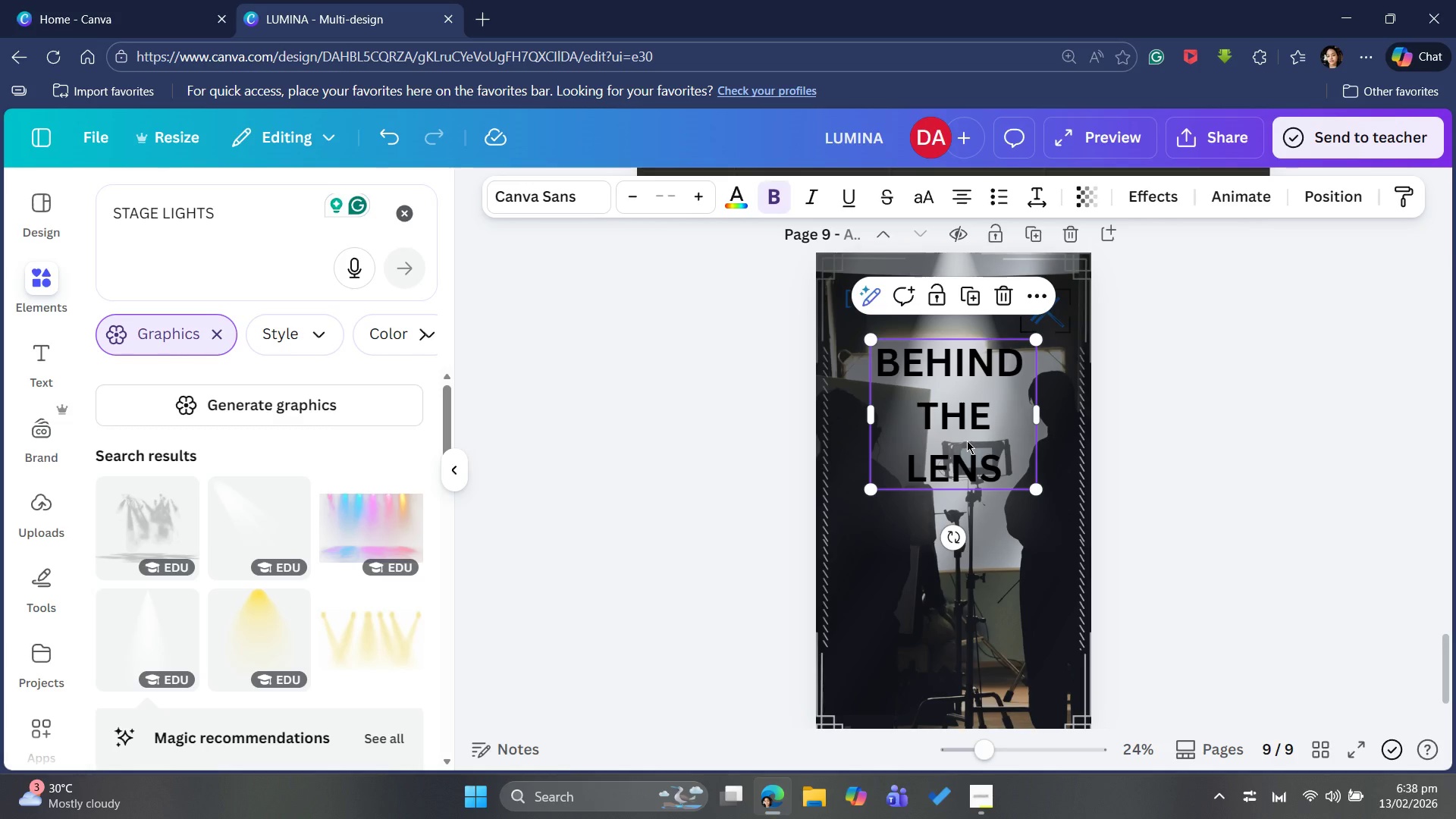 
left_click_drag(start_coordinate=[967, 441], to_coordinate=[977, 455])
 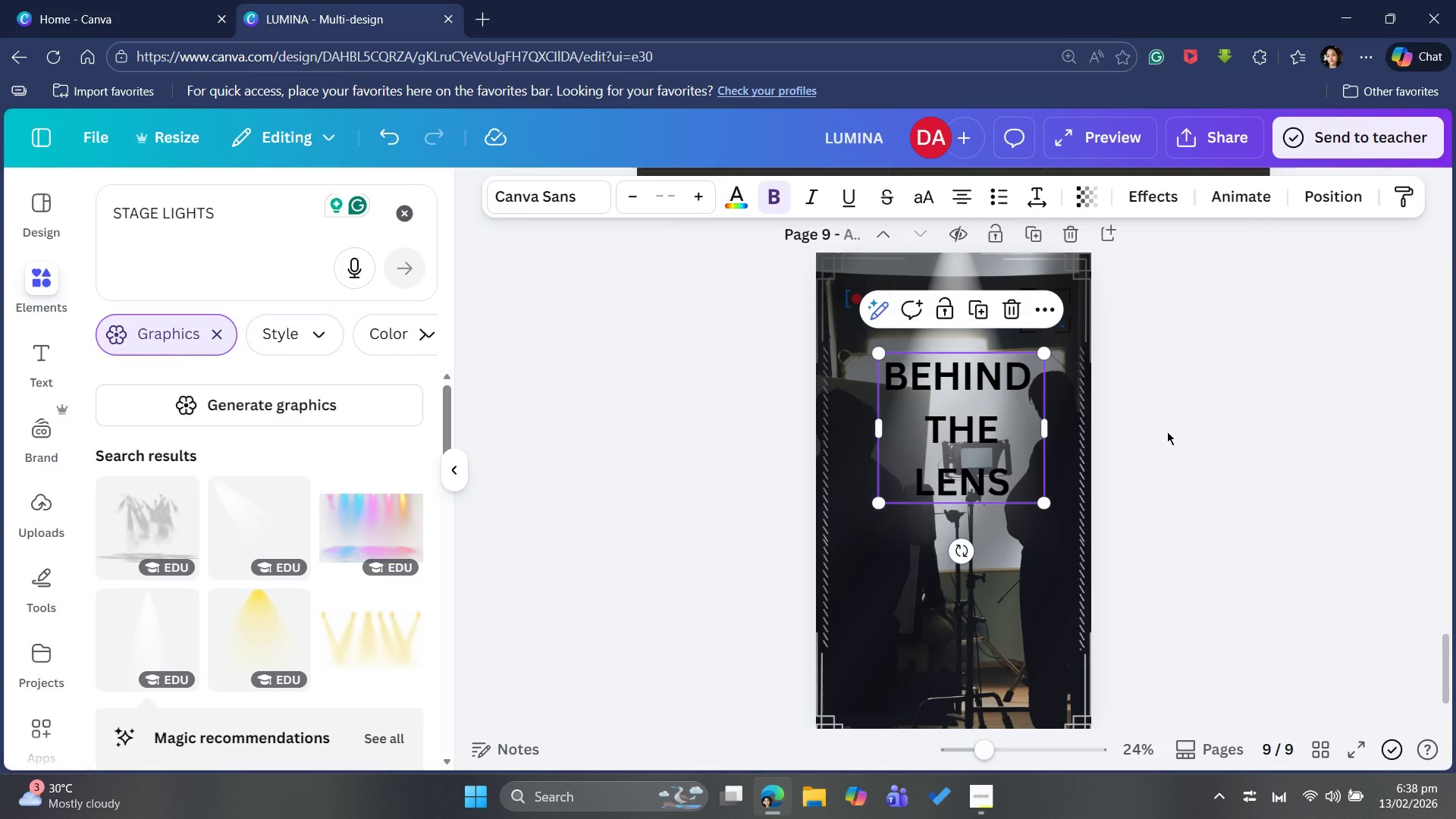 
left_click([1167, 431])
 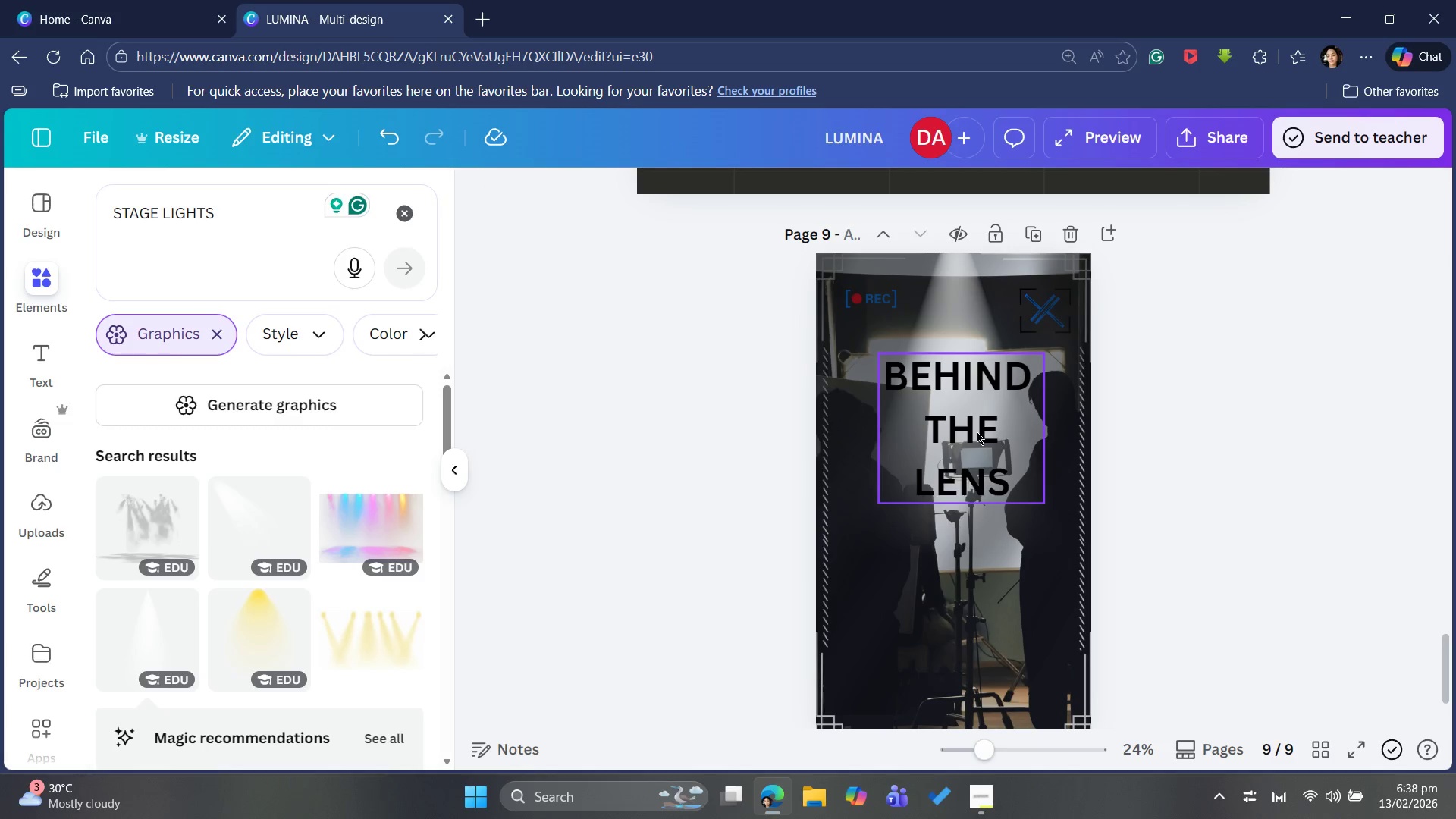 
left_click([945, 431])
 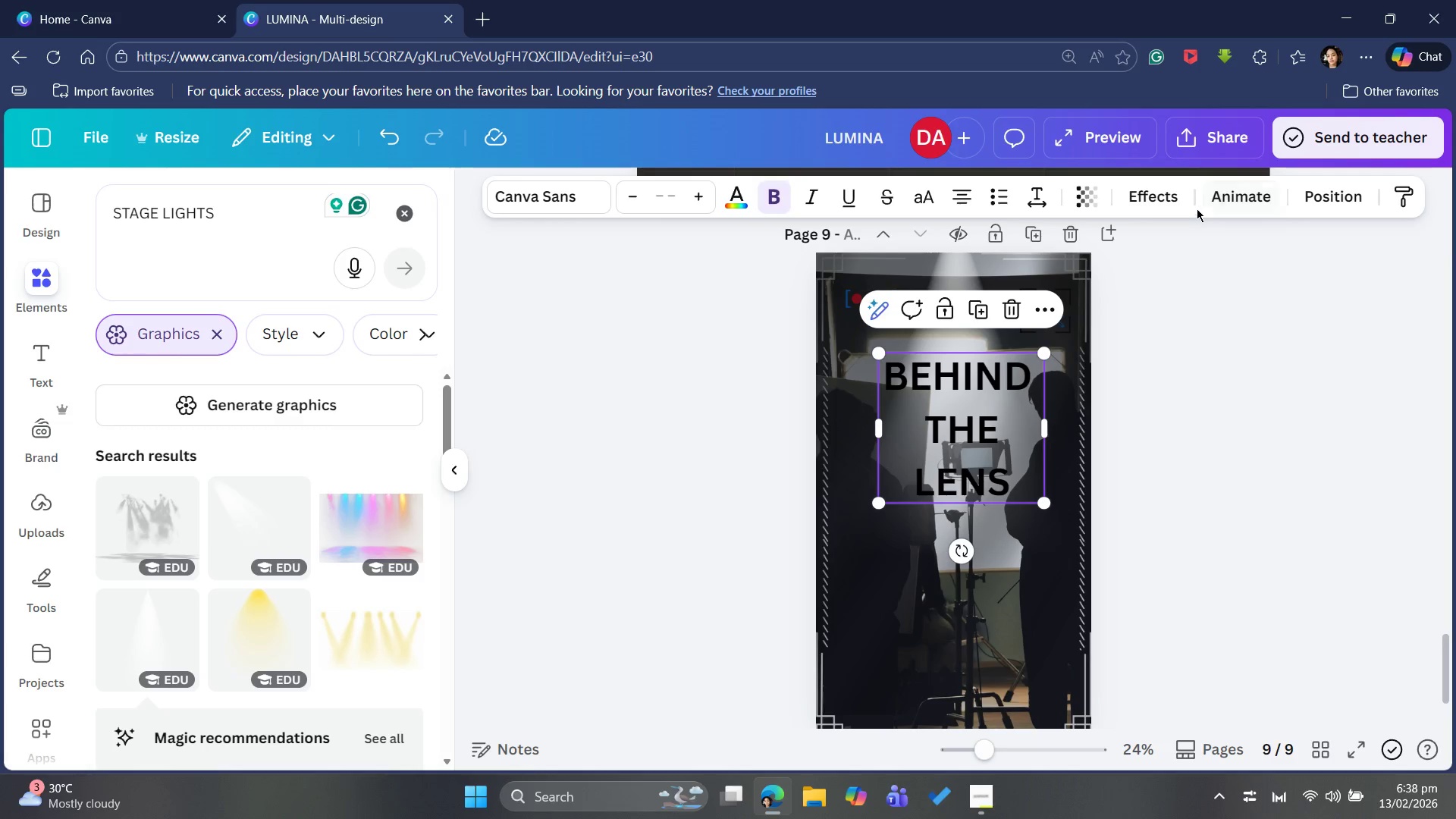 
left_click([1159, 201])
 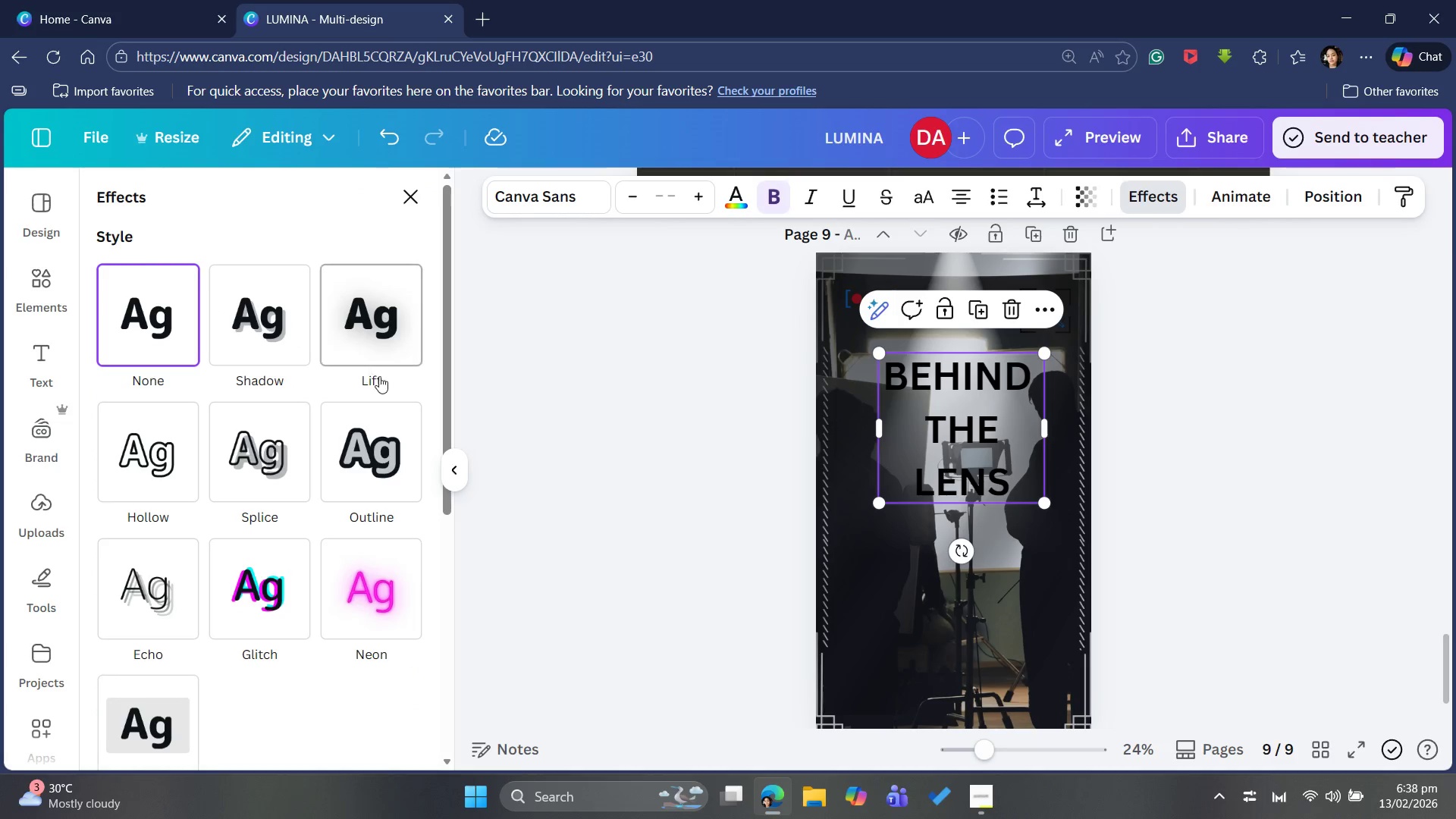 
left_click([388, 350])
 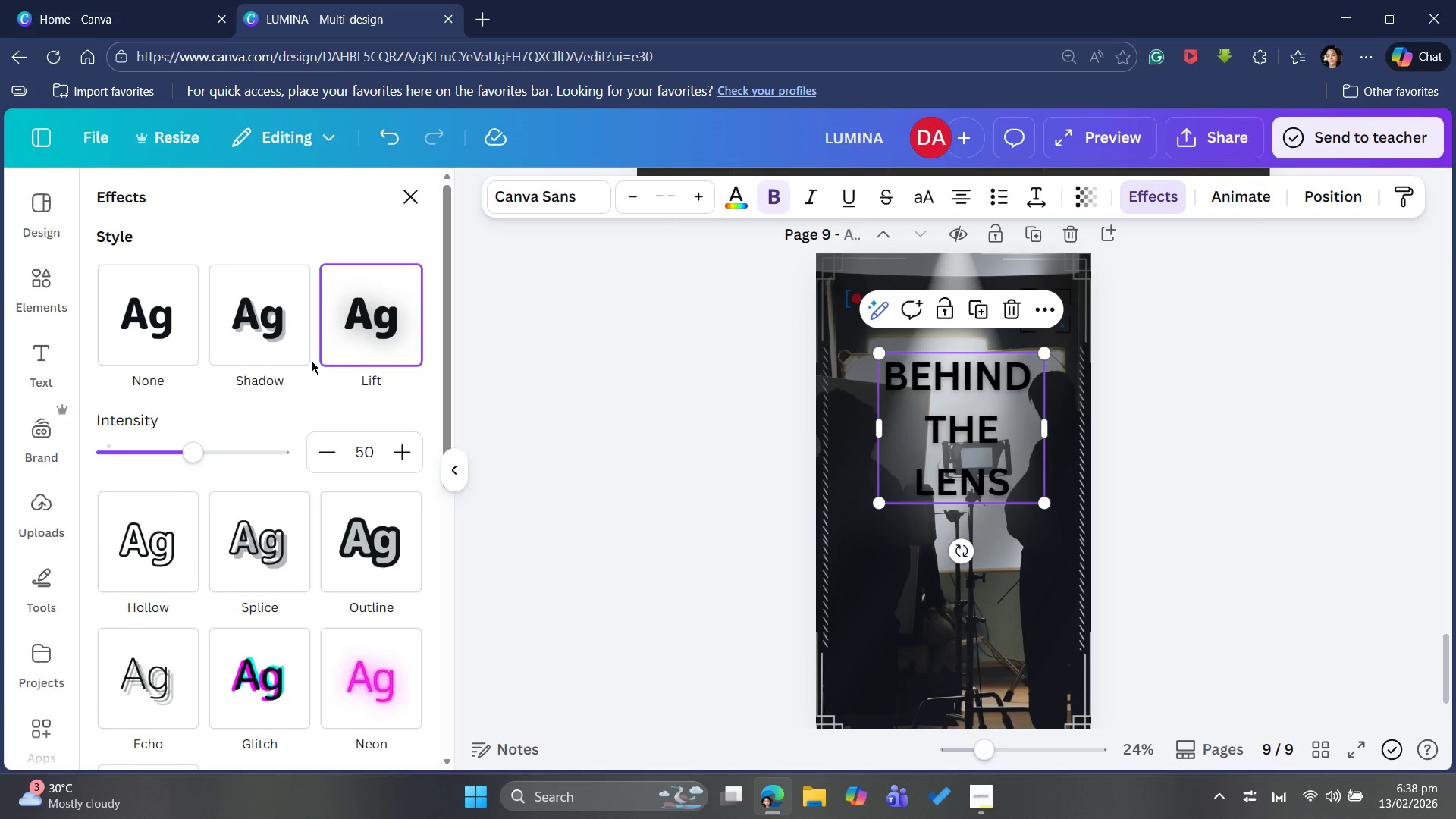 
left_click([285, 353])
 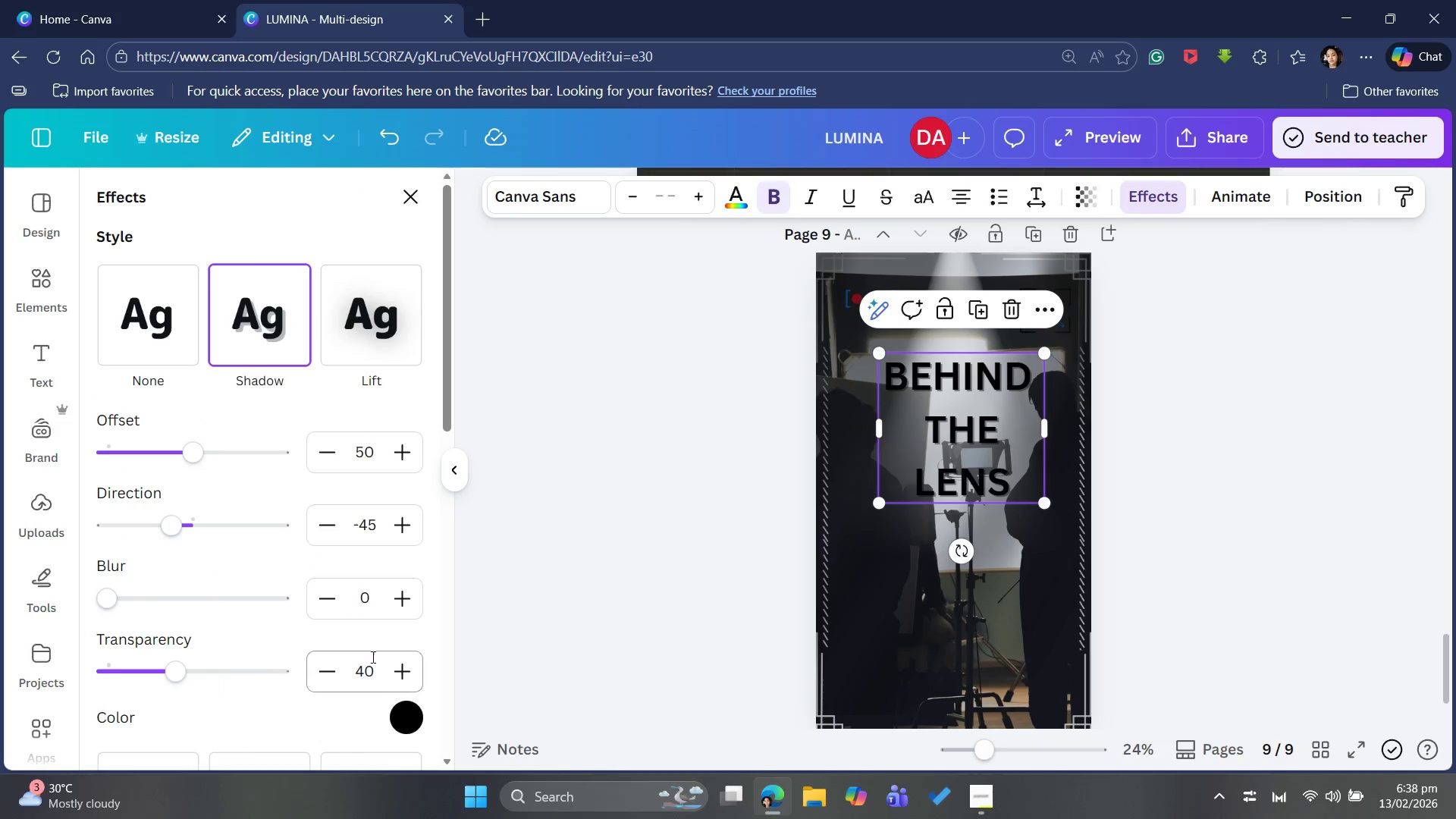 
left_click([404, 723])
 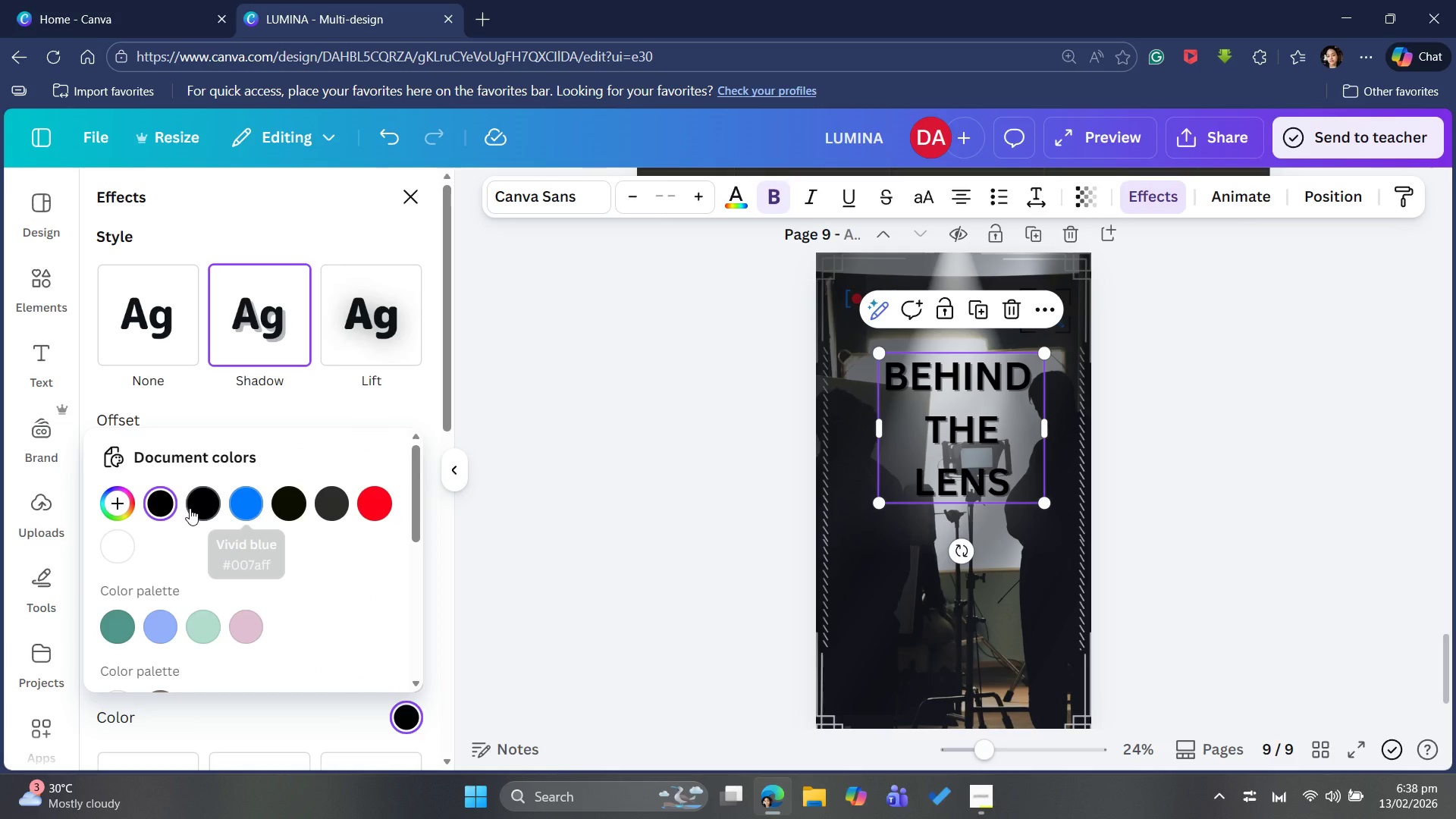 
left_click([109, 560])
 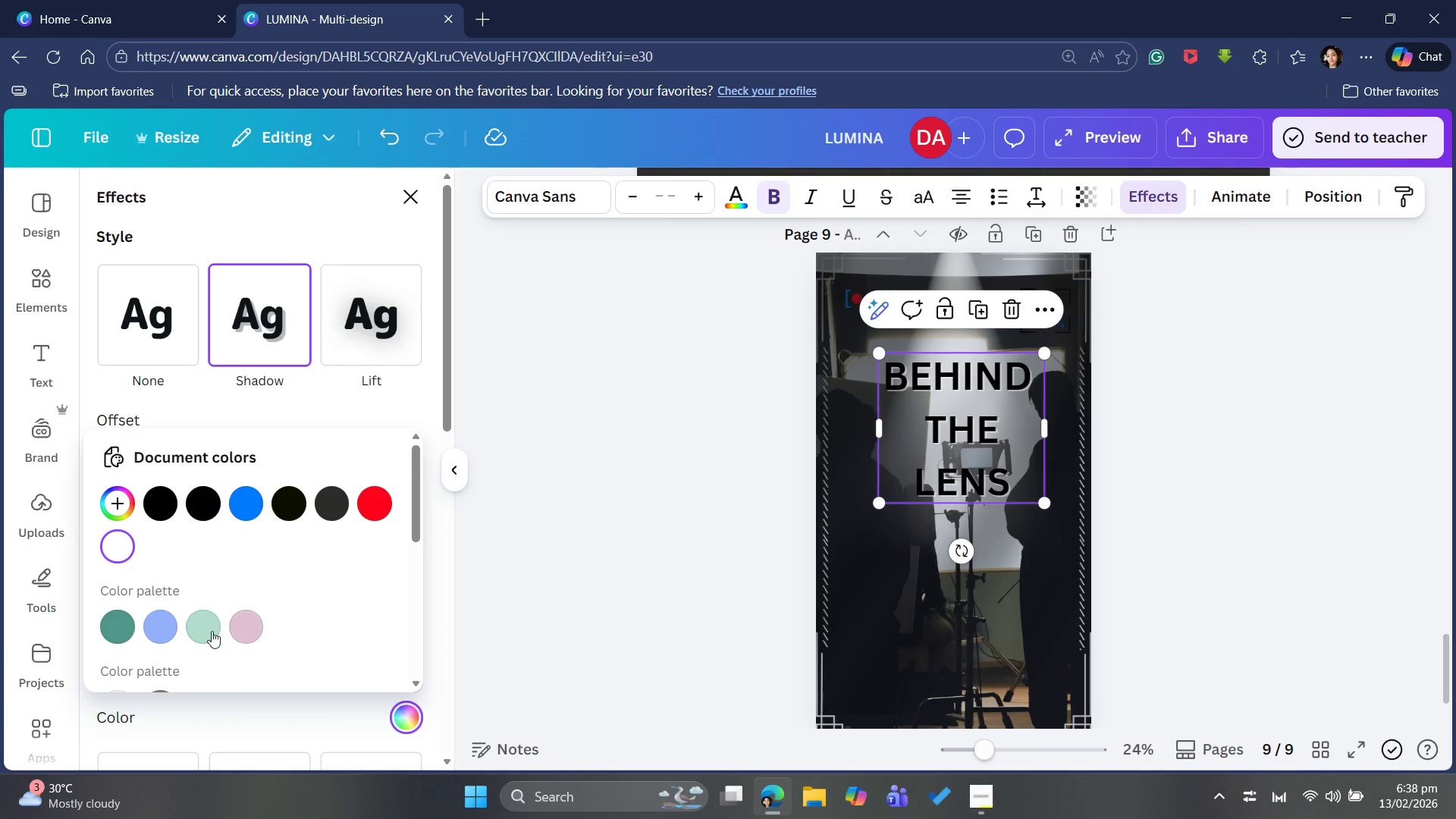 
left_click([306, 724])
 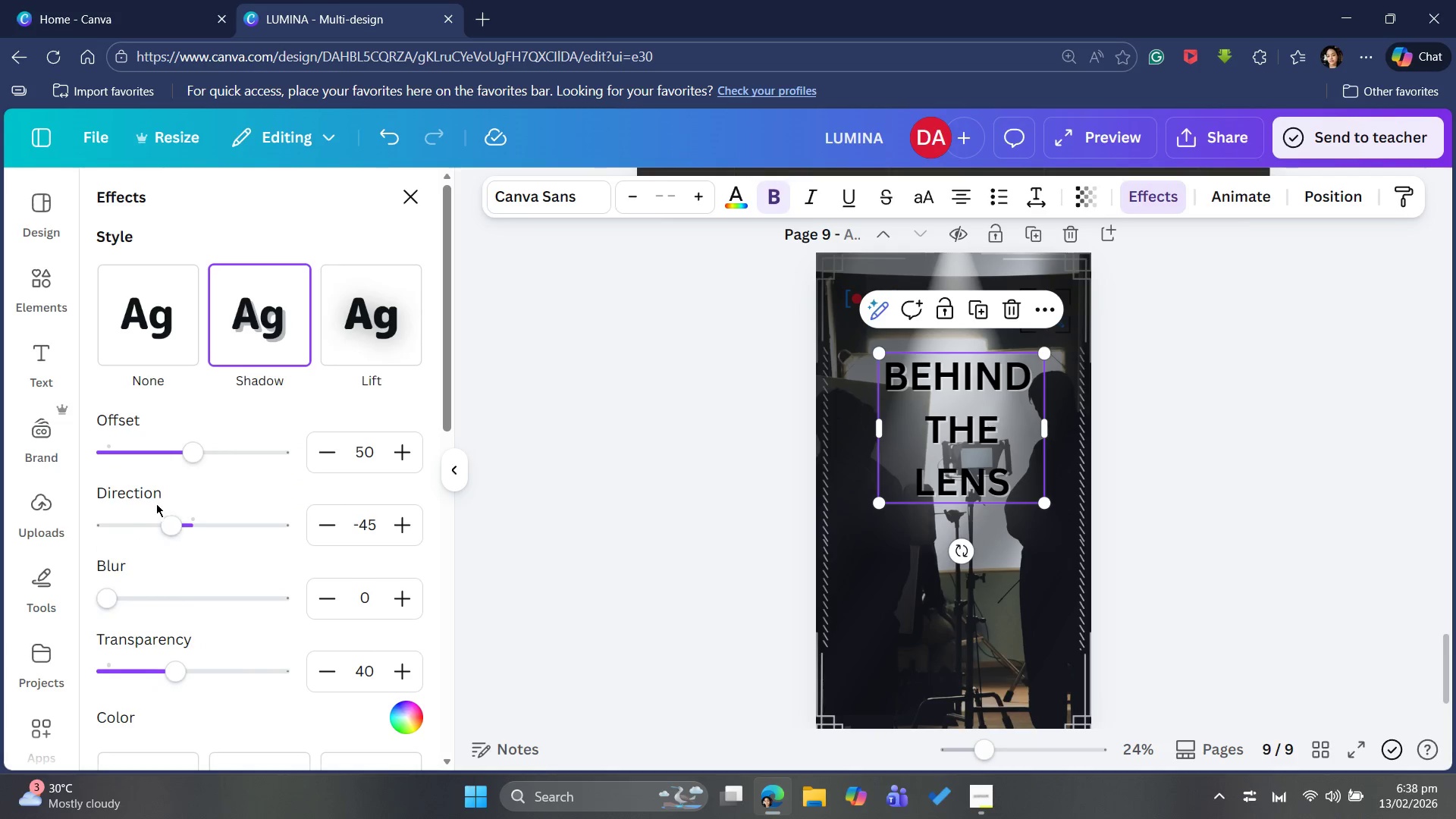 
left_click_drag(start_coordinate=[171, 529], to_coordinate=[212, 522])
 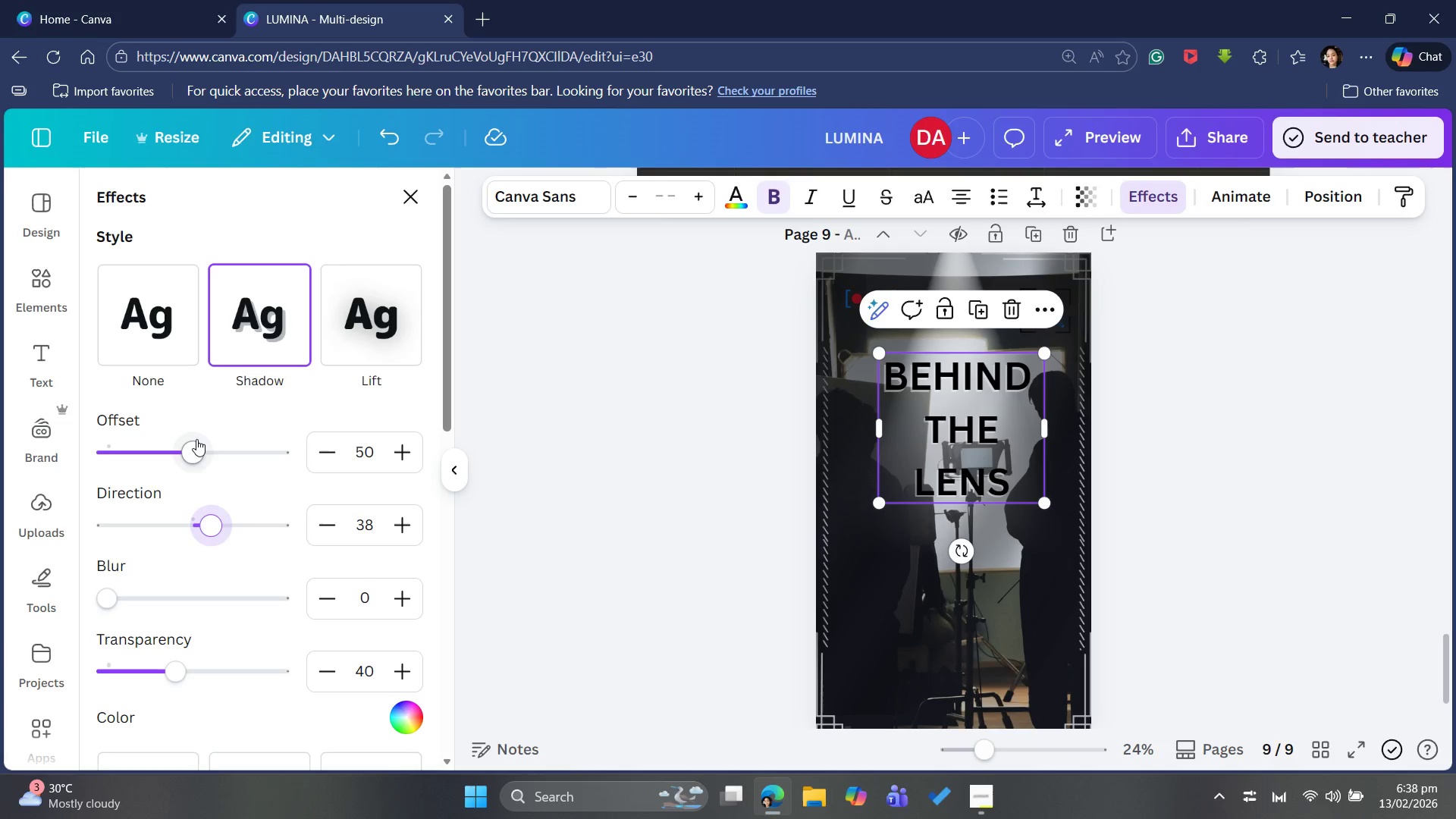 
left_click_drag(start_coordinate=[196, 441], to_coordinate=[191, 425])
 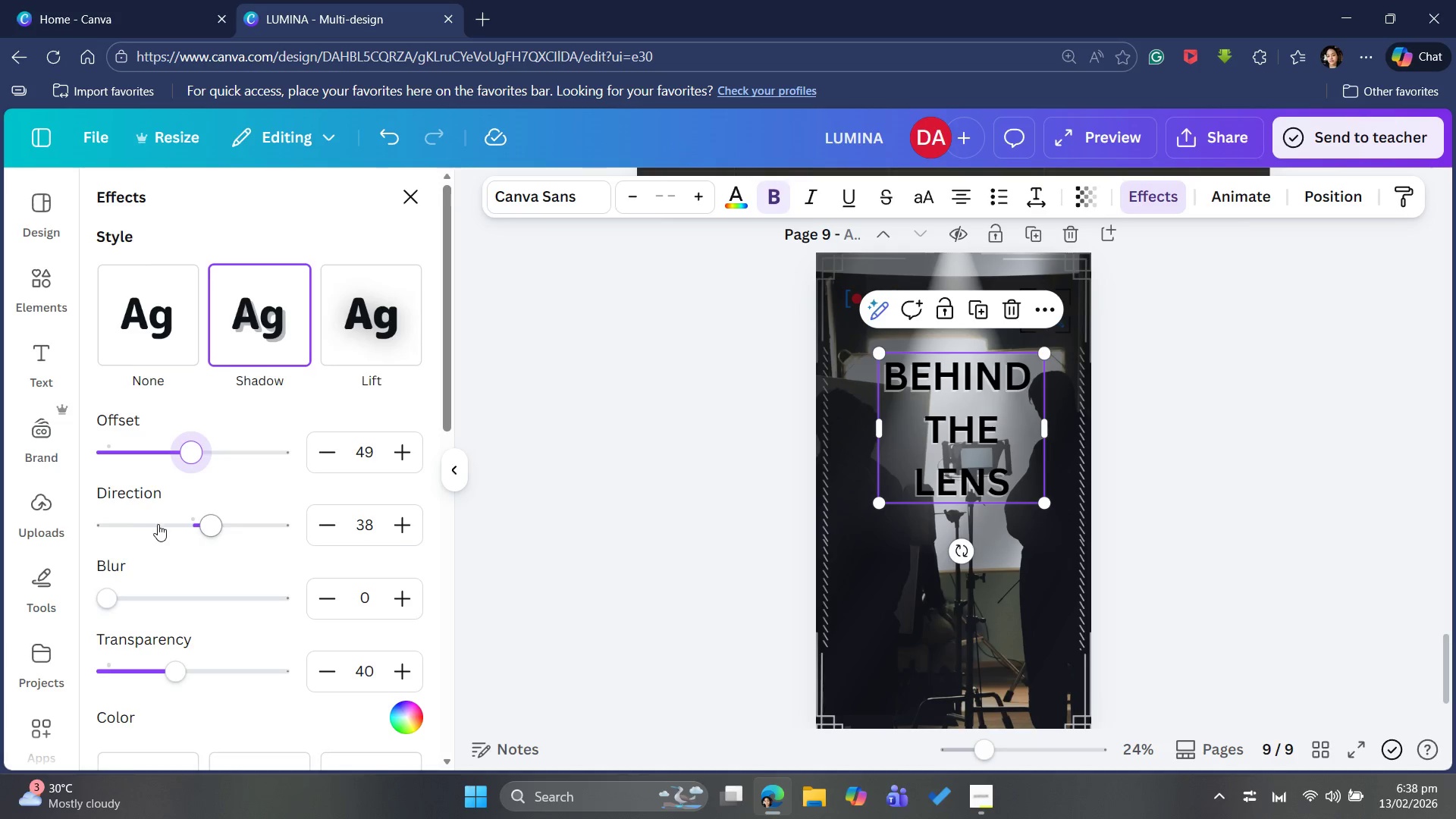 
scroll: coordinate [174, 547], scroll_direction: down, amount: 3.0
 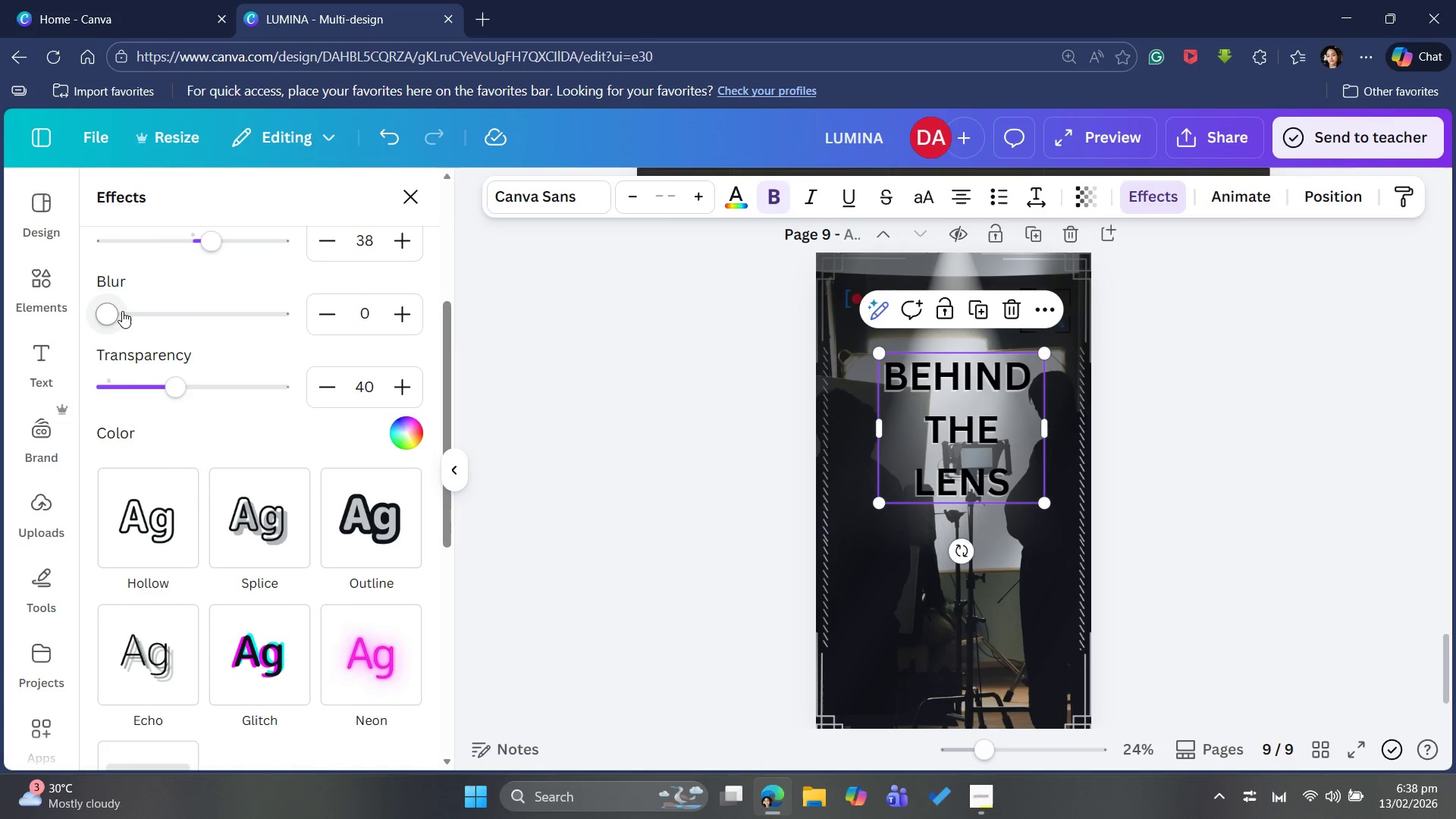 
left_click_drag(start_coordinate=[114, 307], to_coordinate=[81, 442])
 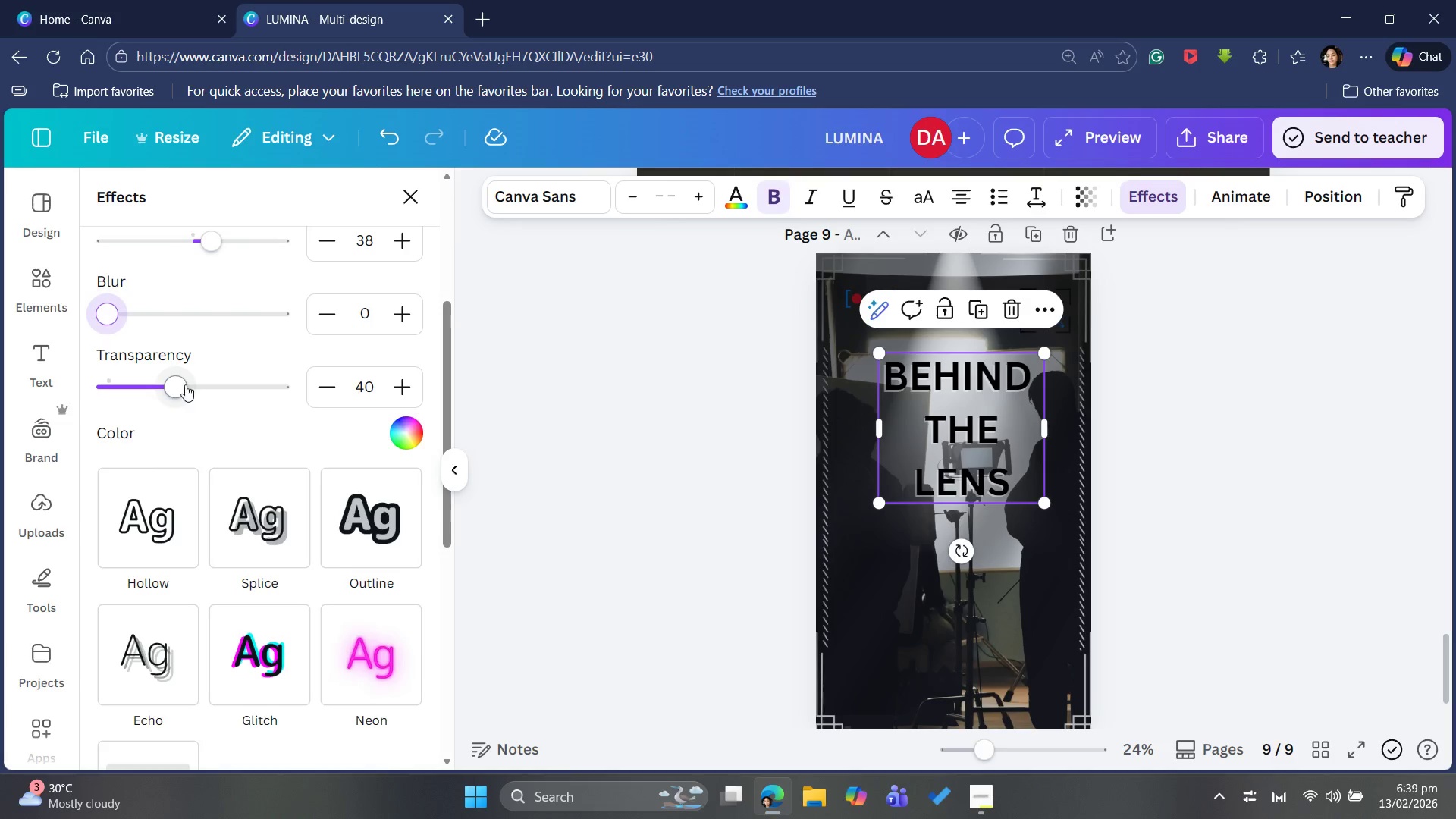 
left_click_drag(start_coordinate=[178, 378], to_coordinate=[207, 387])
 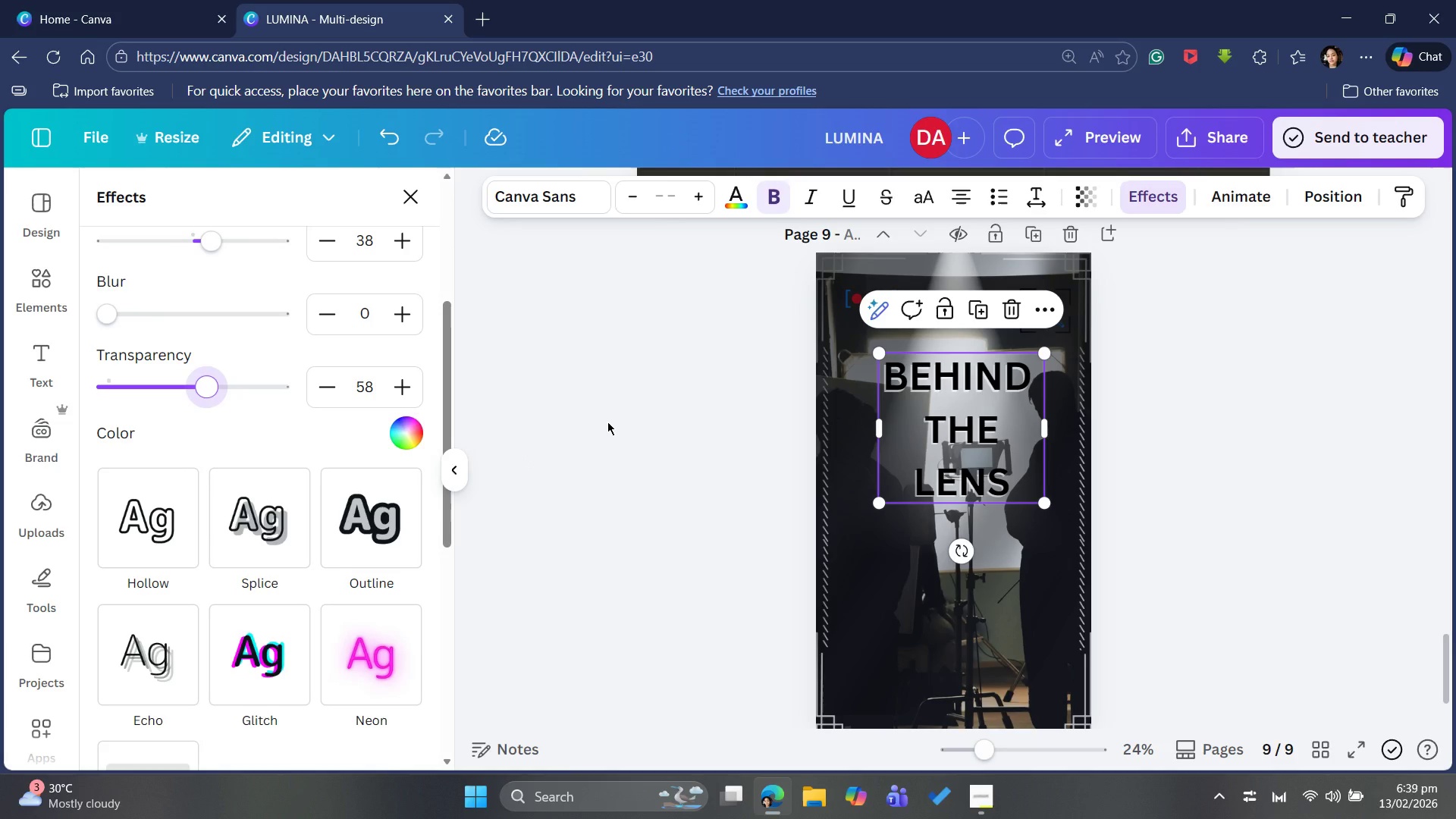 
left_click([607, 422])
 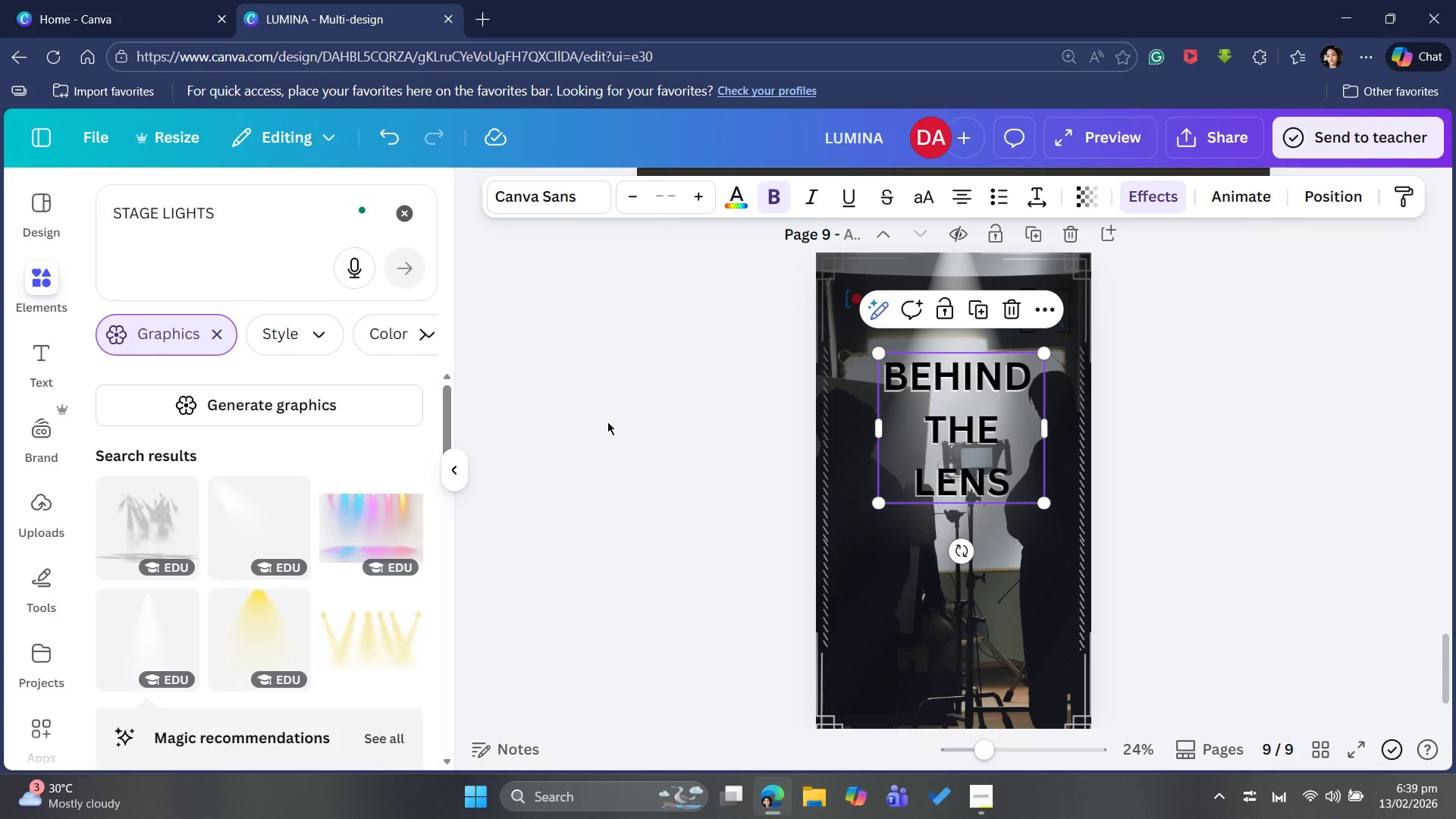 
left_click([607, 423])
 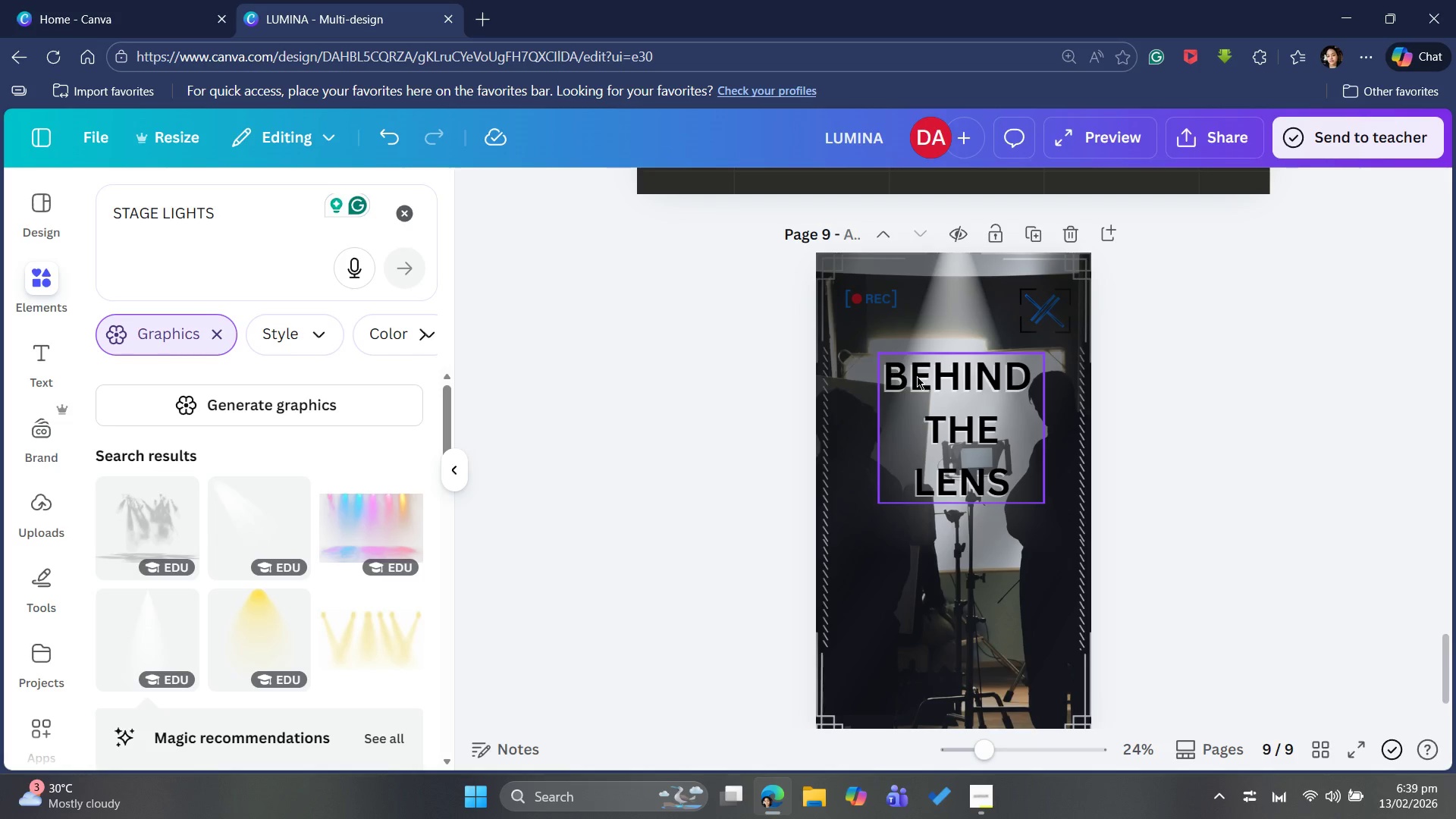 
double_click([942, 378])
 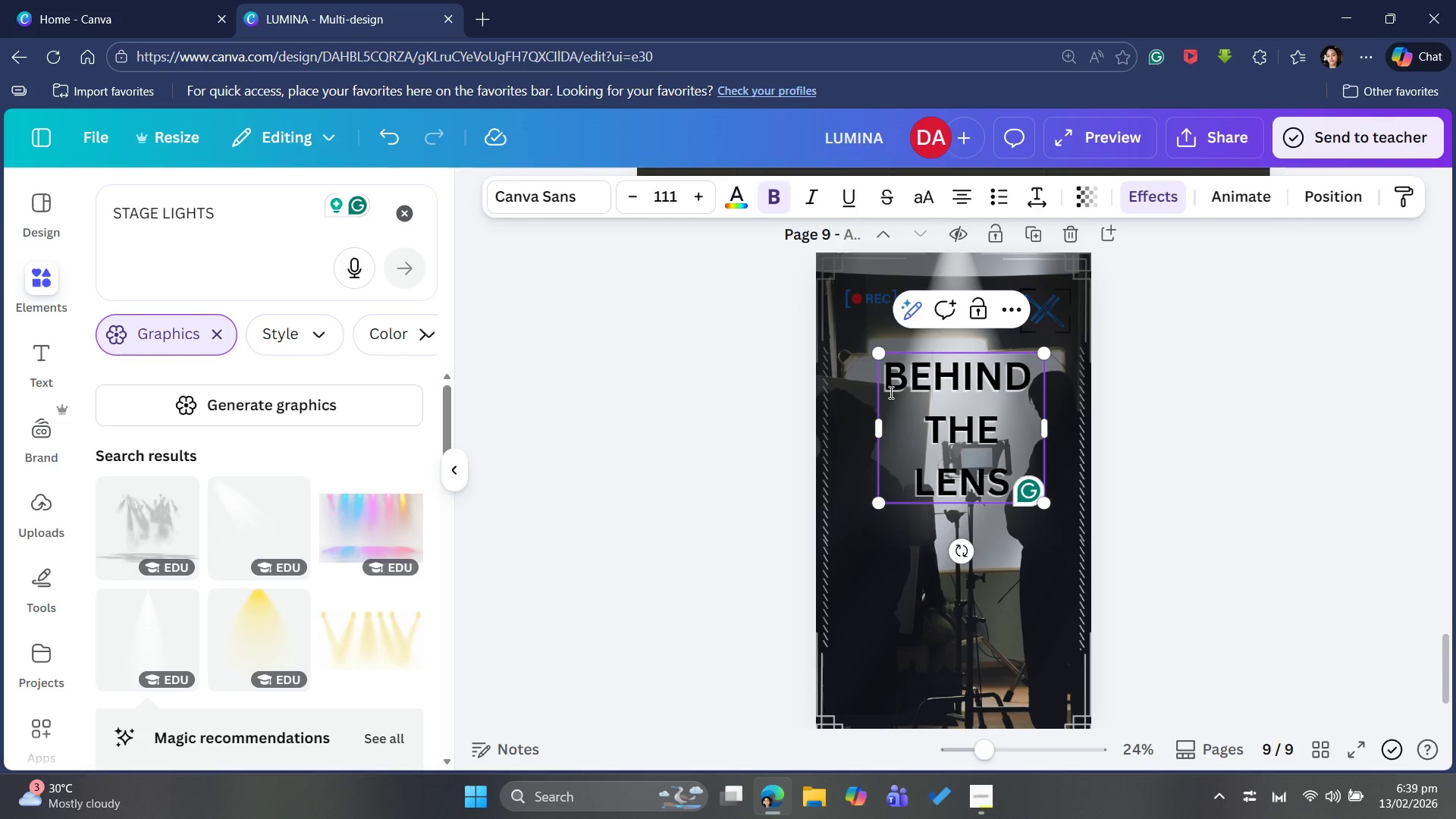 
left_click_drag(start_coordinate=[890, 392], to_coordinate=[1025, 392])
 